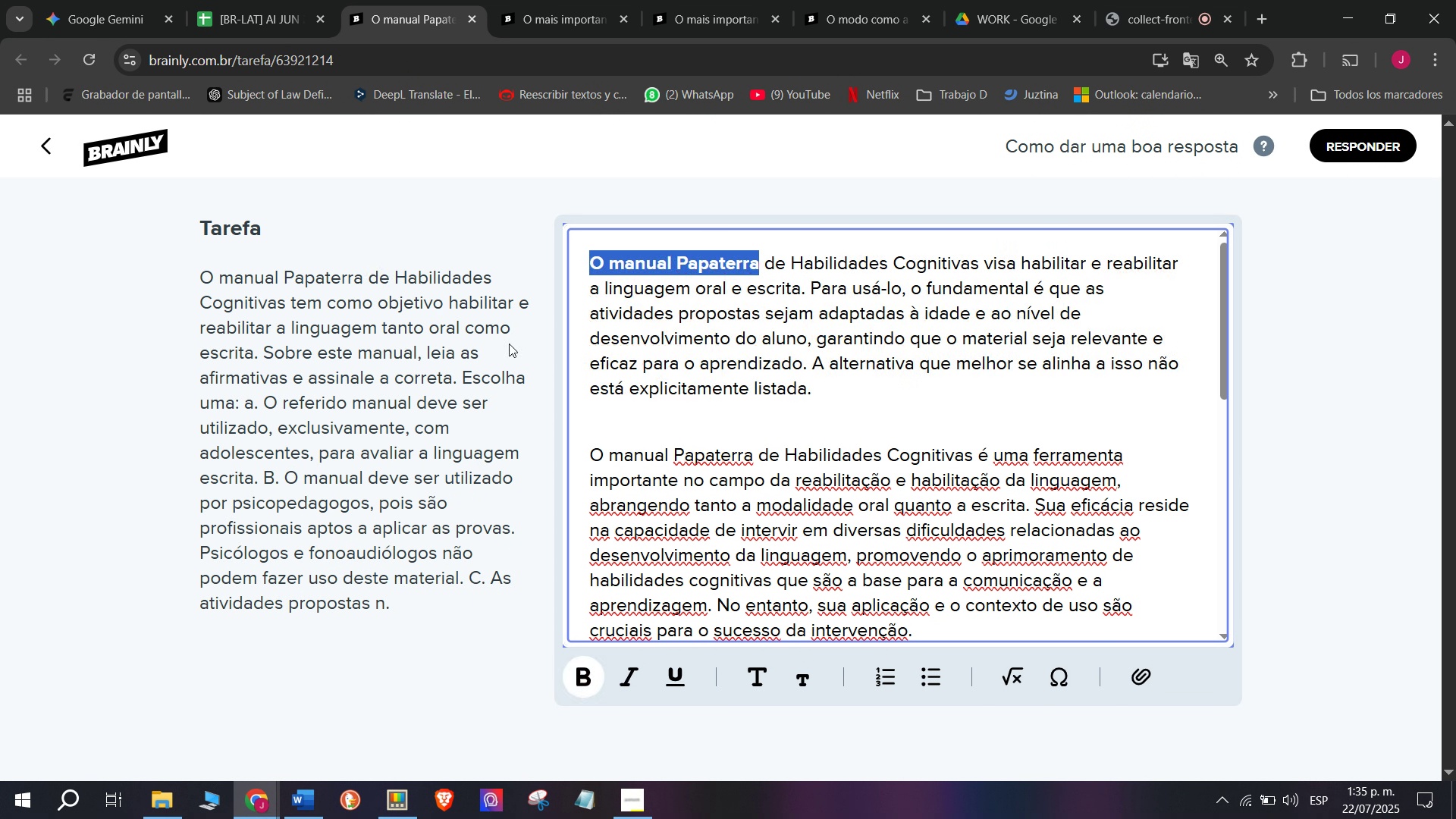 
key(Control+ControlLeft)
 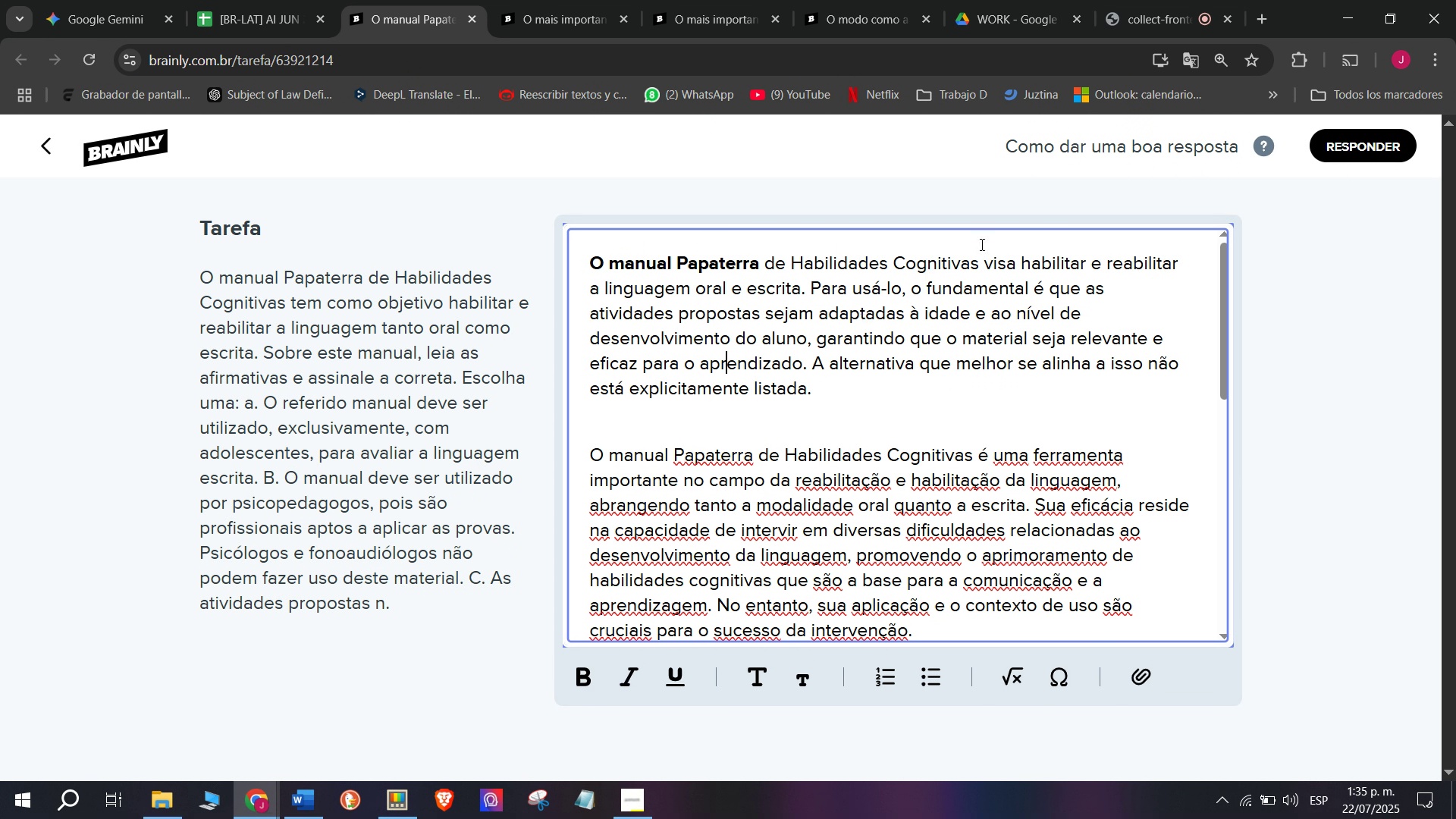 
key(Control+B)
 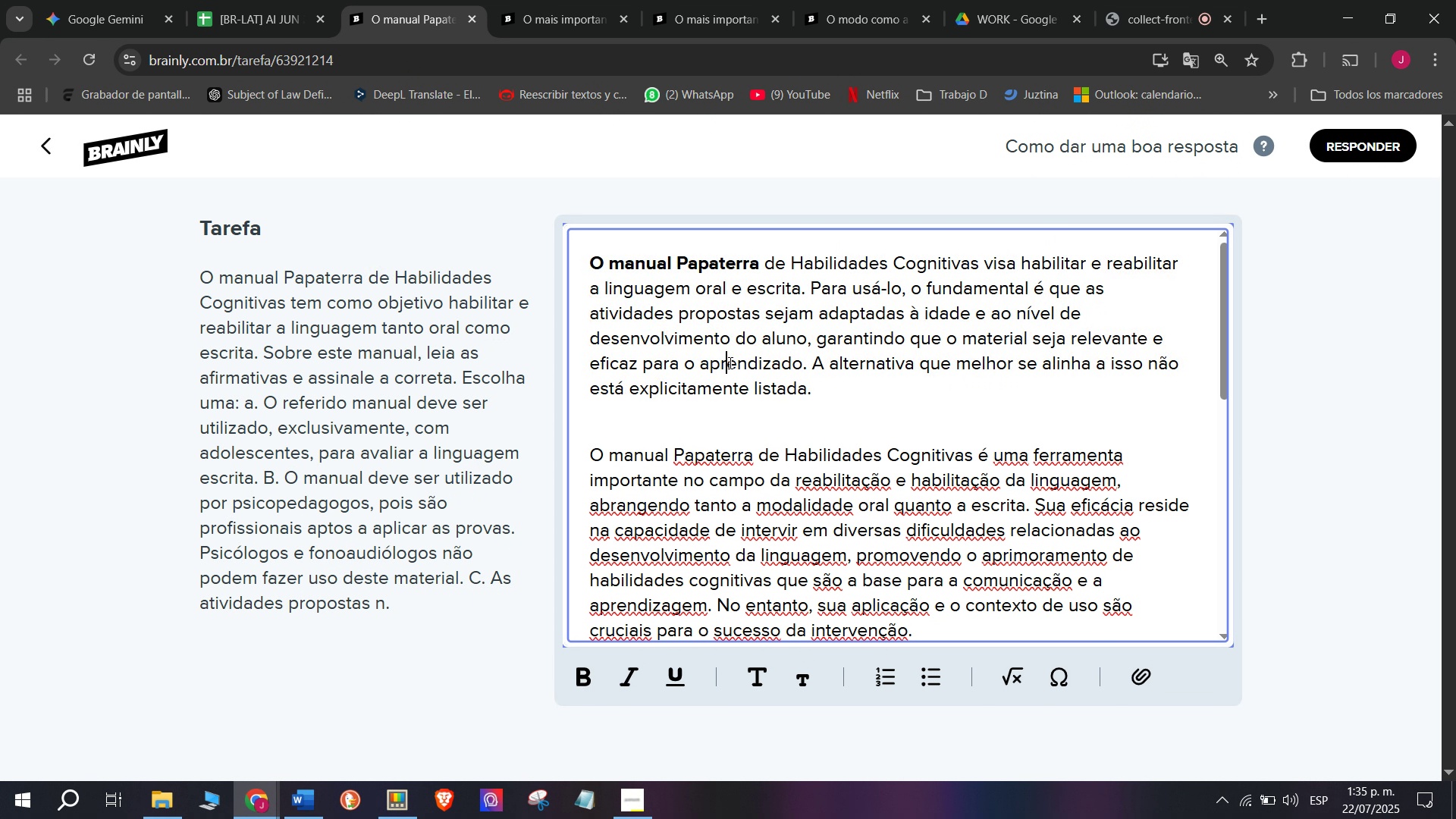 
double_click([729, 362])
 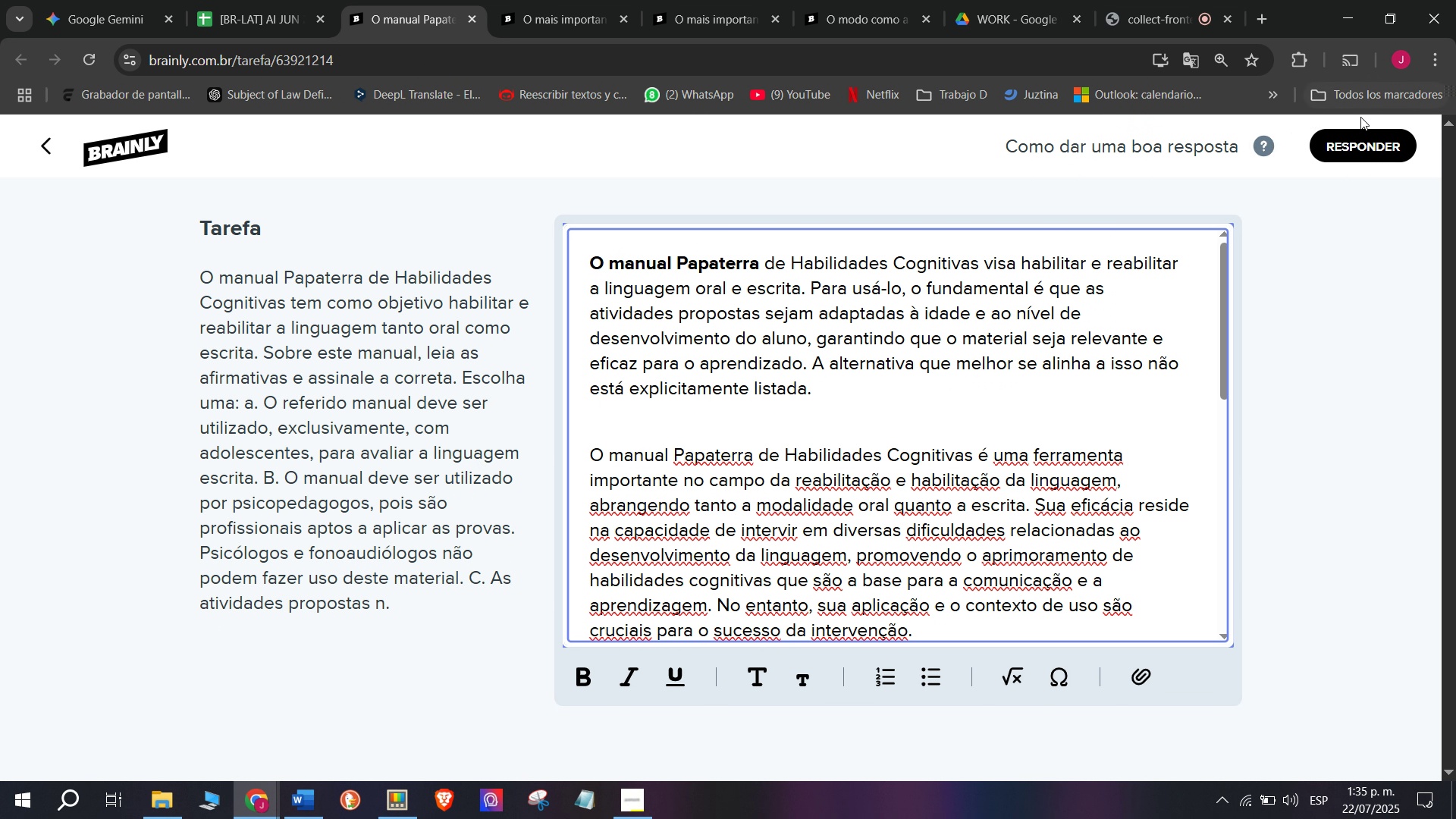 
left_click([1357, 135])
 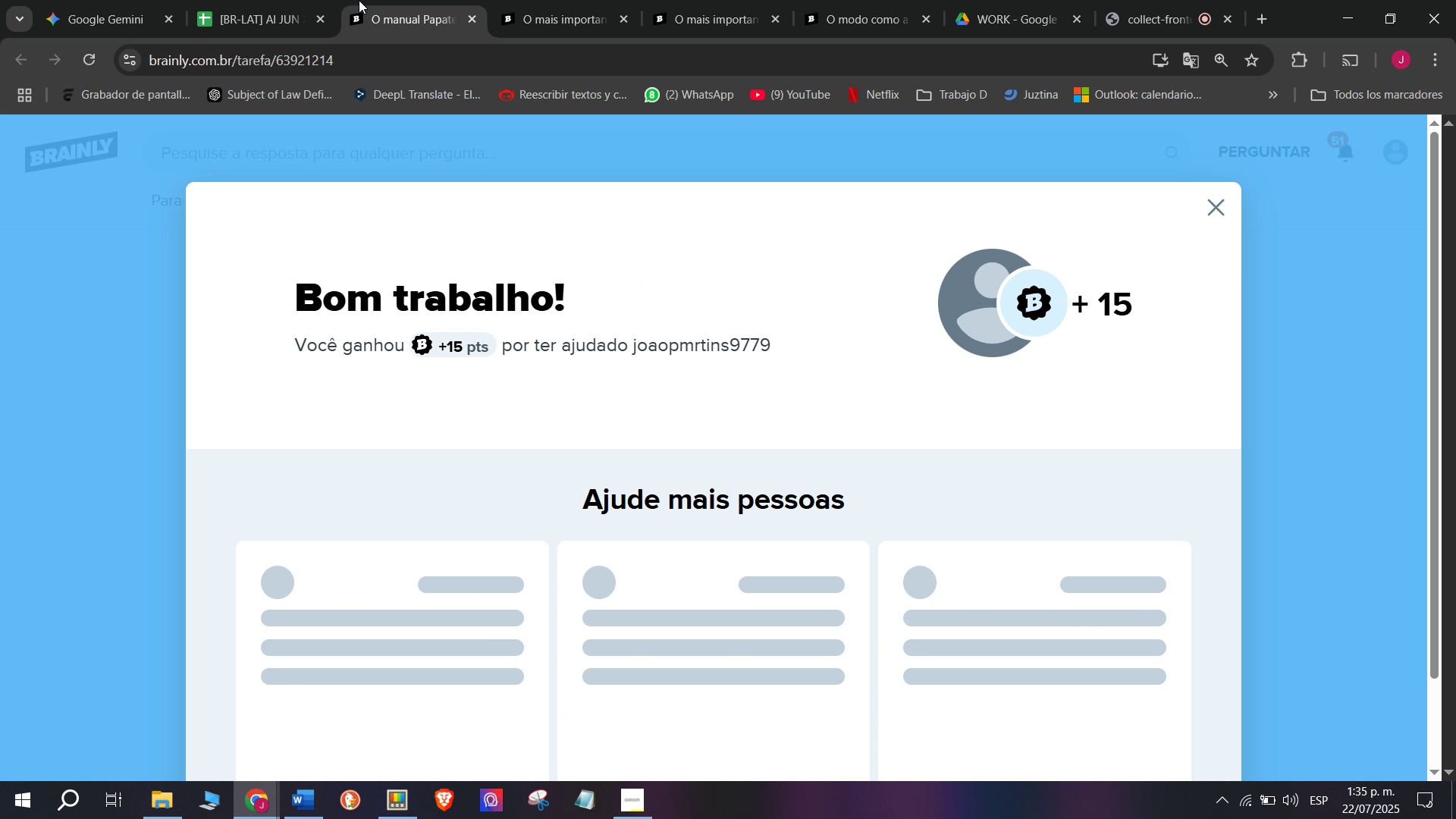 
left_click([278, 0])
 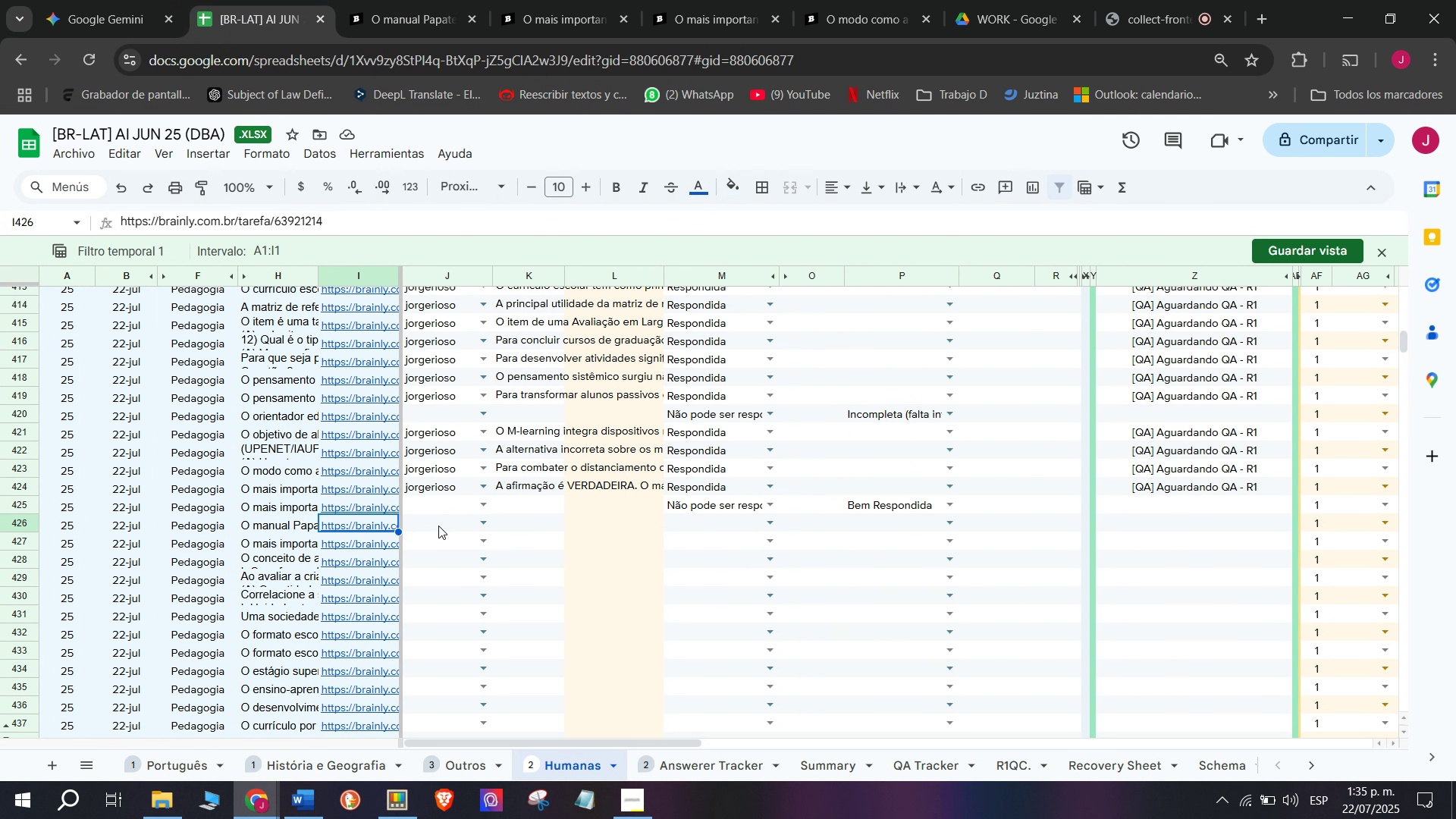 
left_click([432, 526])
 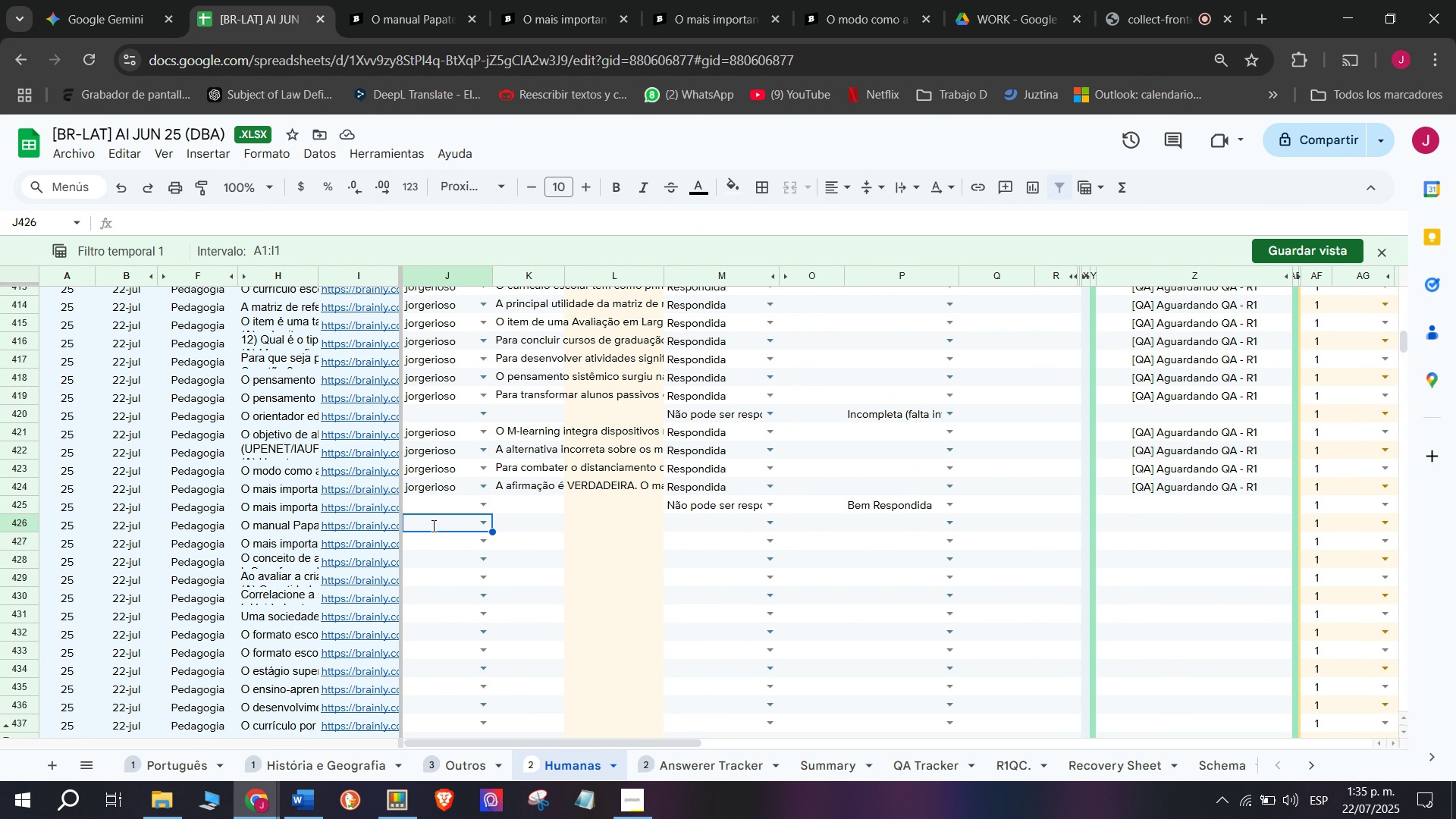 
key(J)
 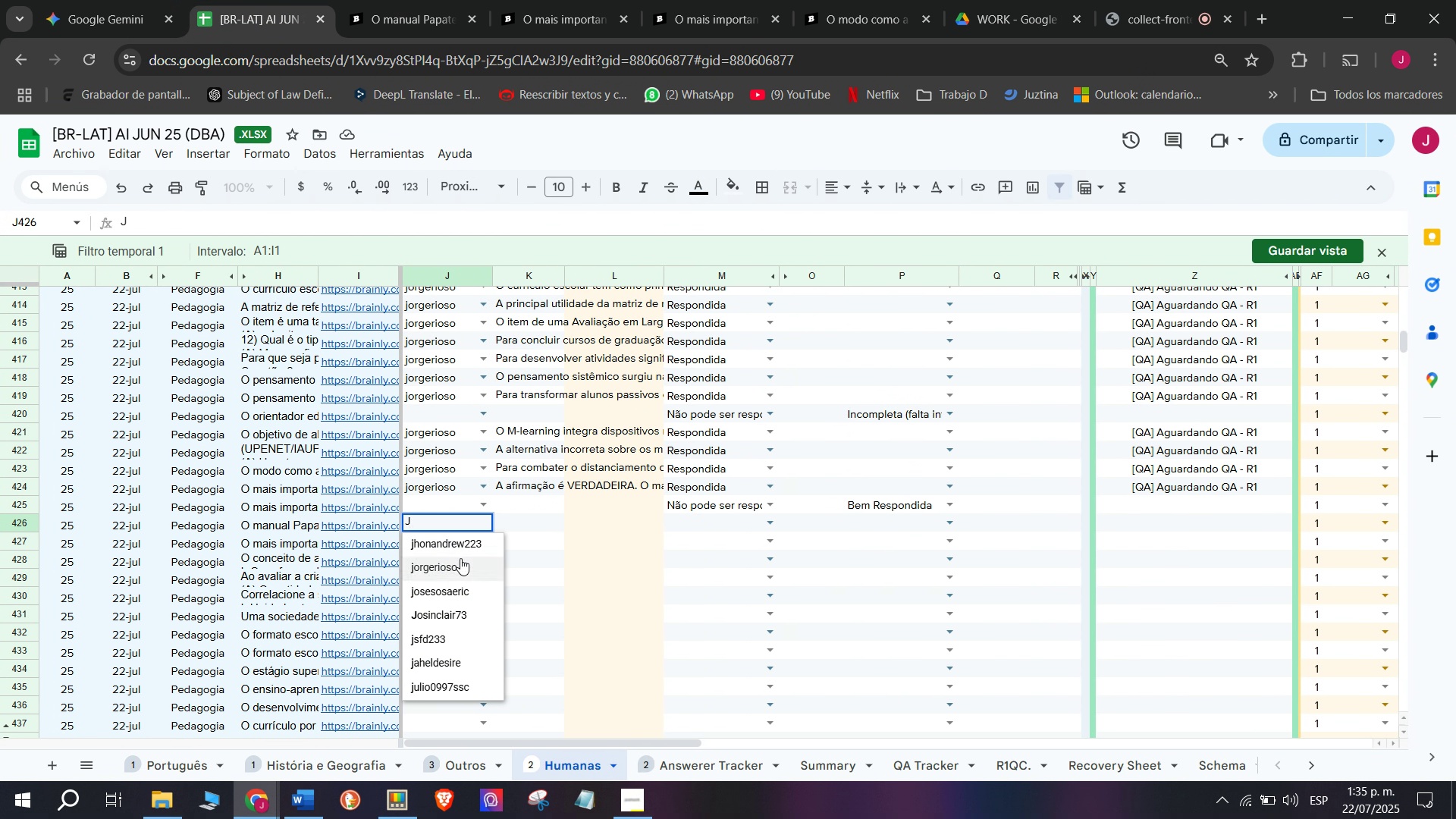 
left_click([461, 558])
 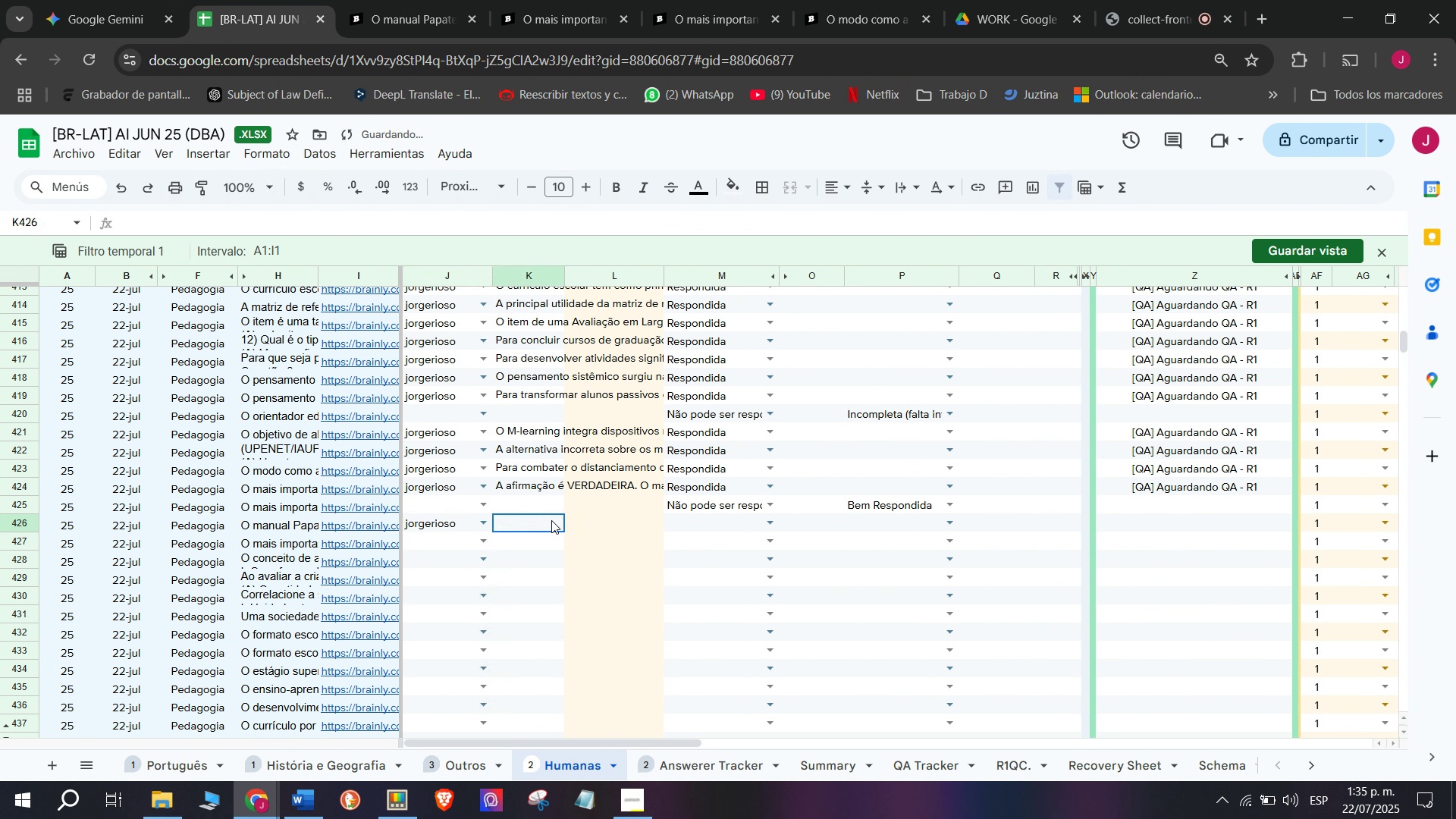 
left_click([551, 520])
 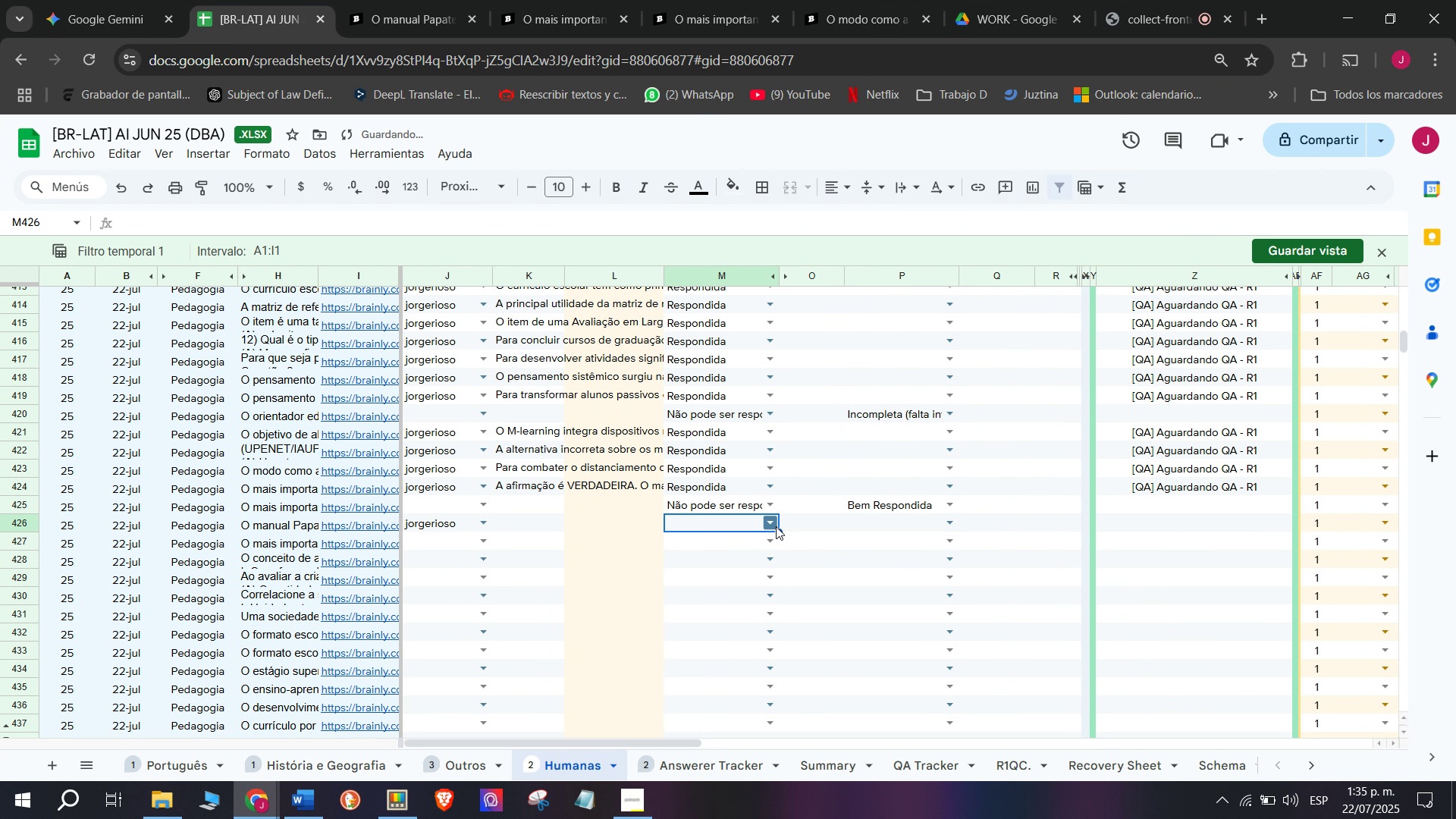 
left_click([767, 526])
 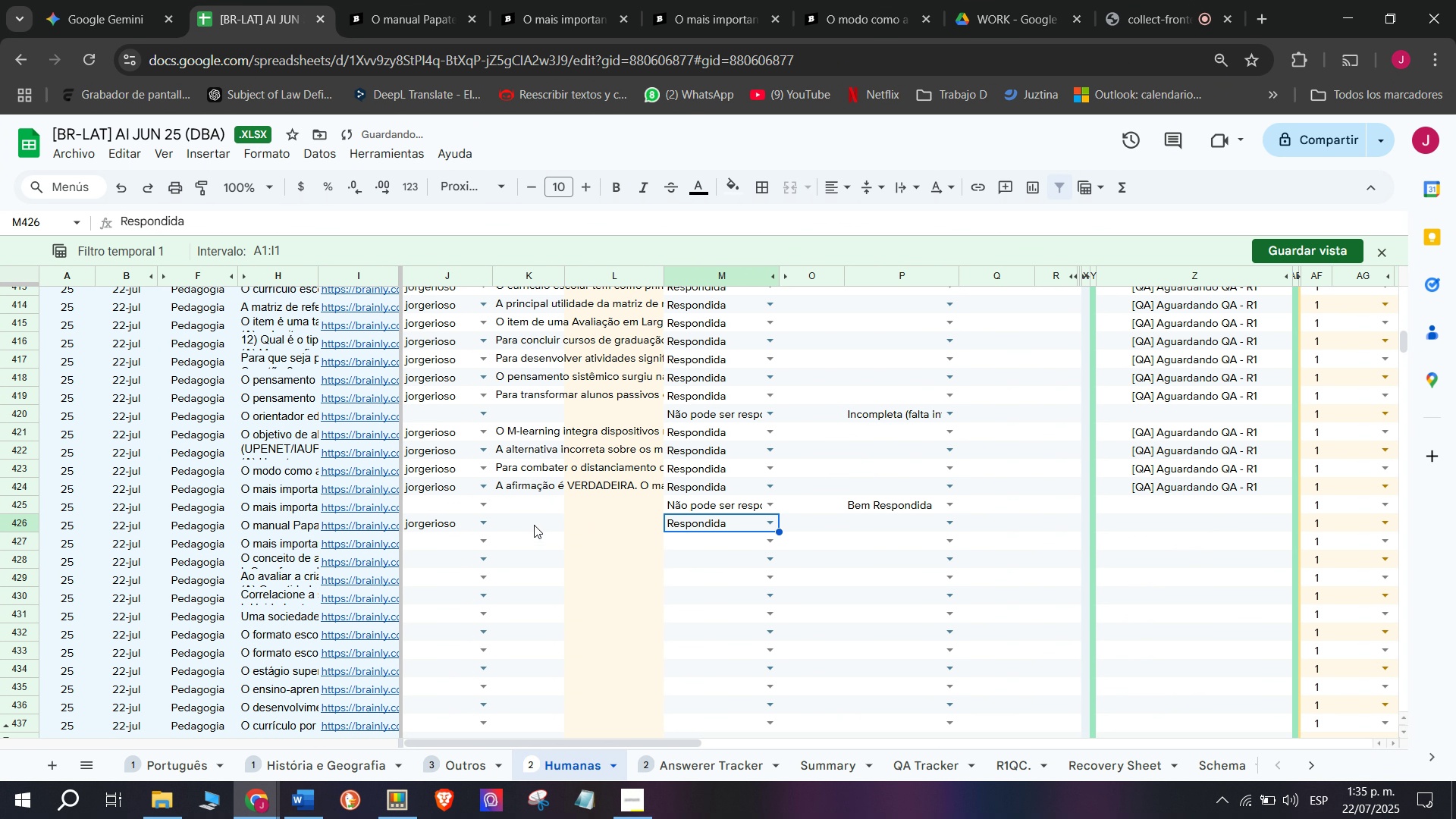 
double_click([534, 525])
 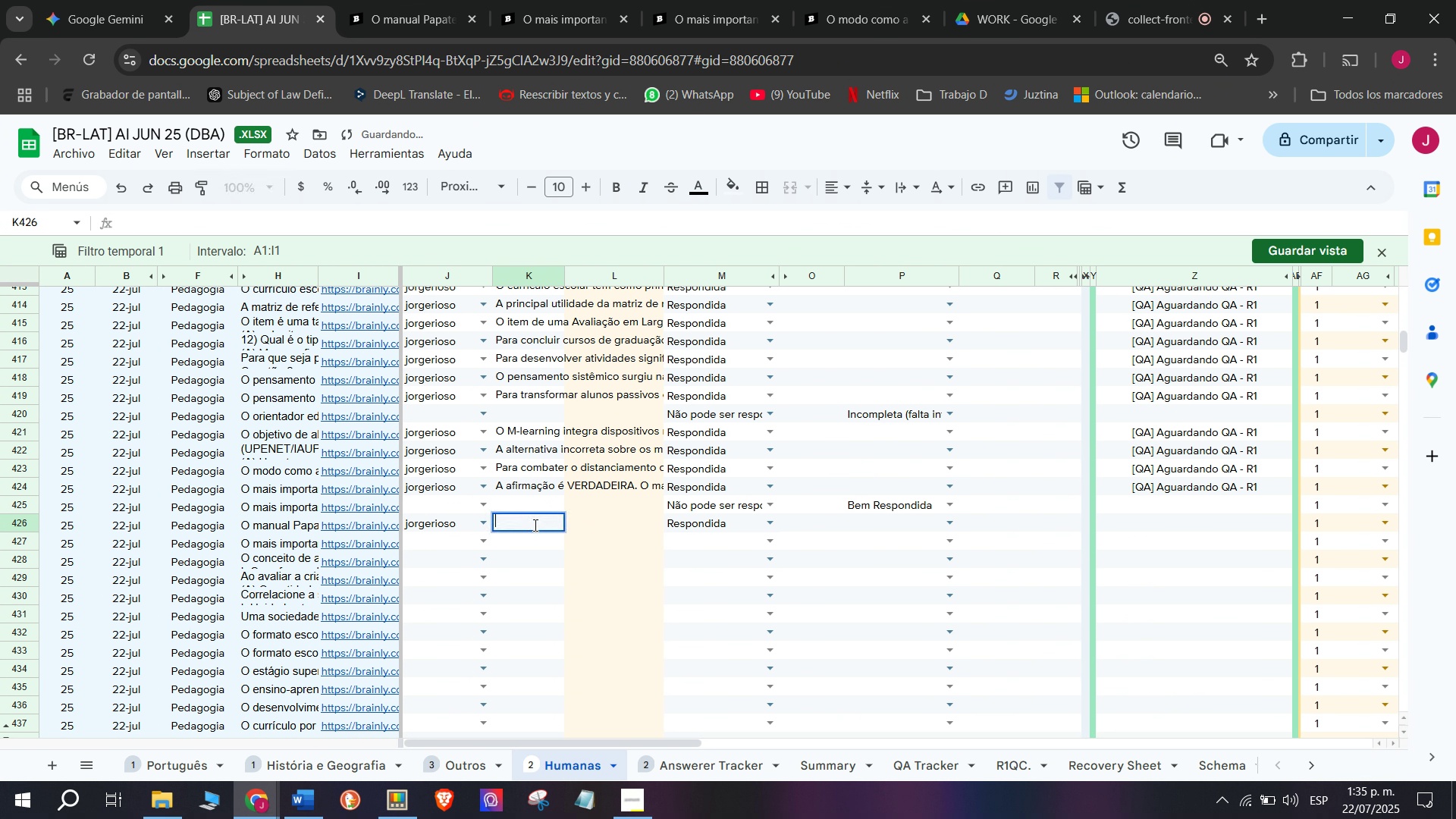 
key(C)
 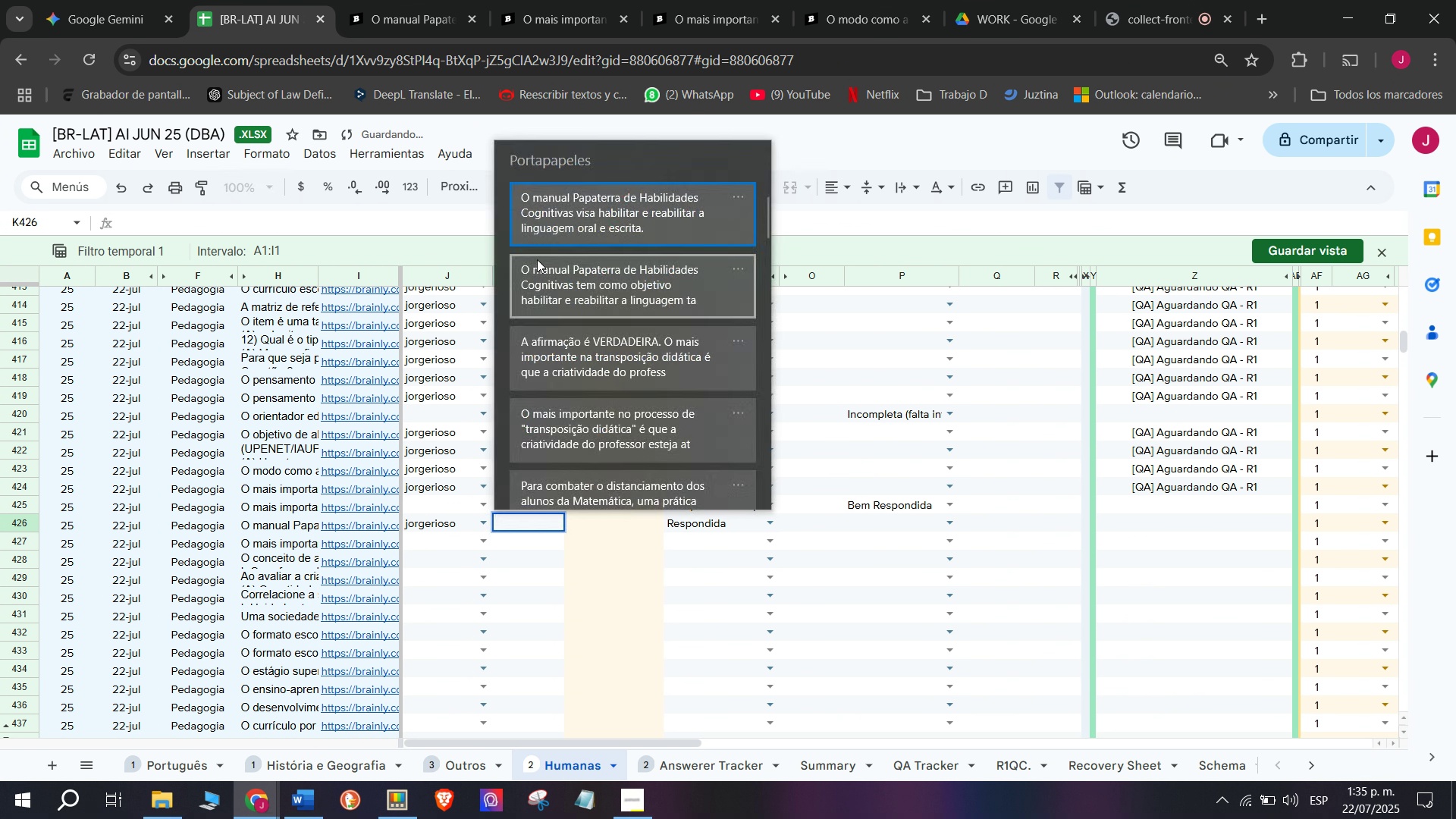 
key(Meta+MetaLeft)
 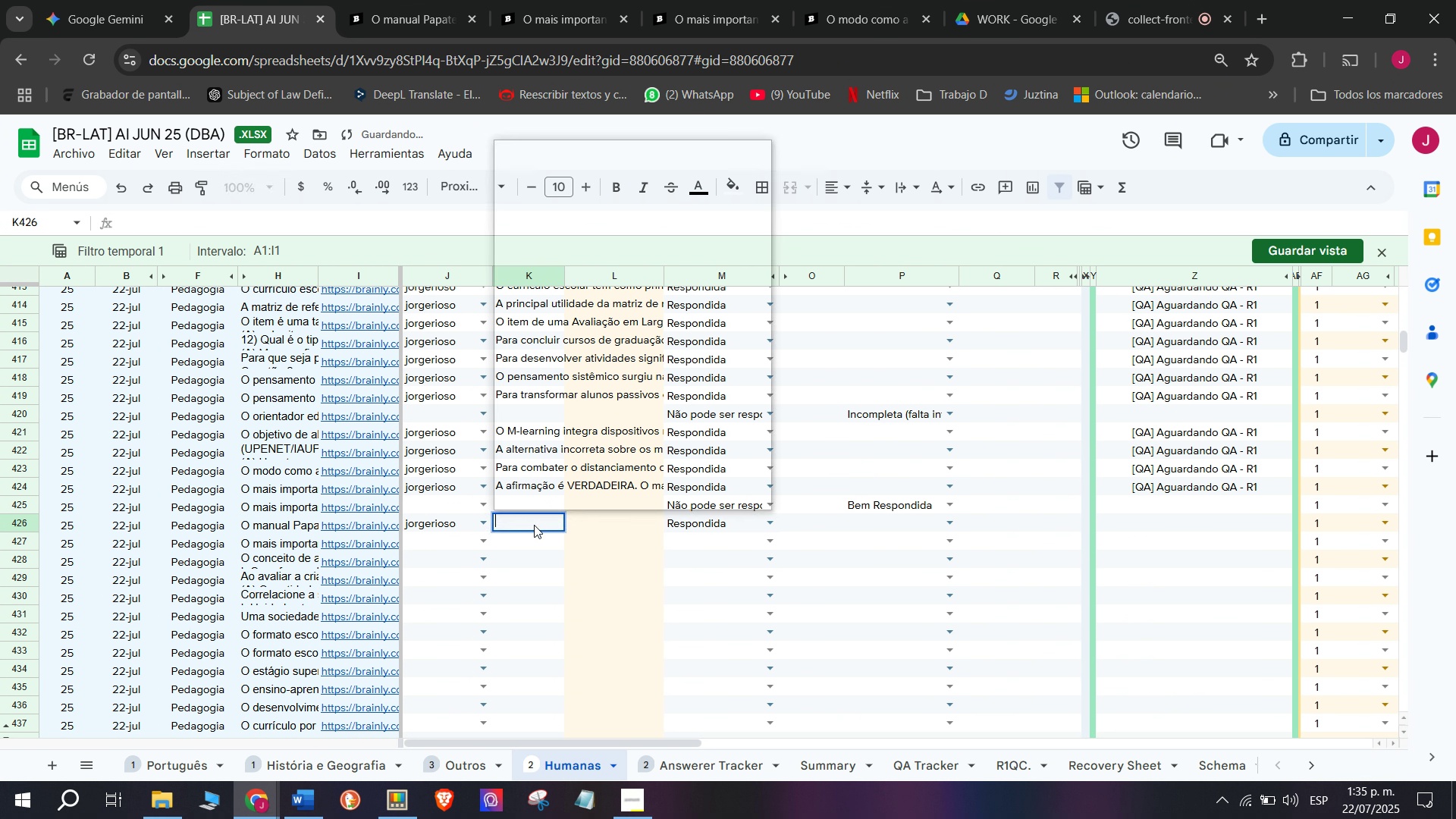 
key(Meta+V)
 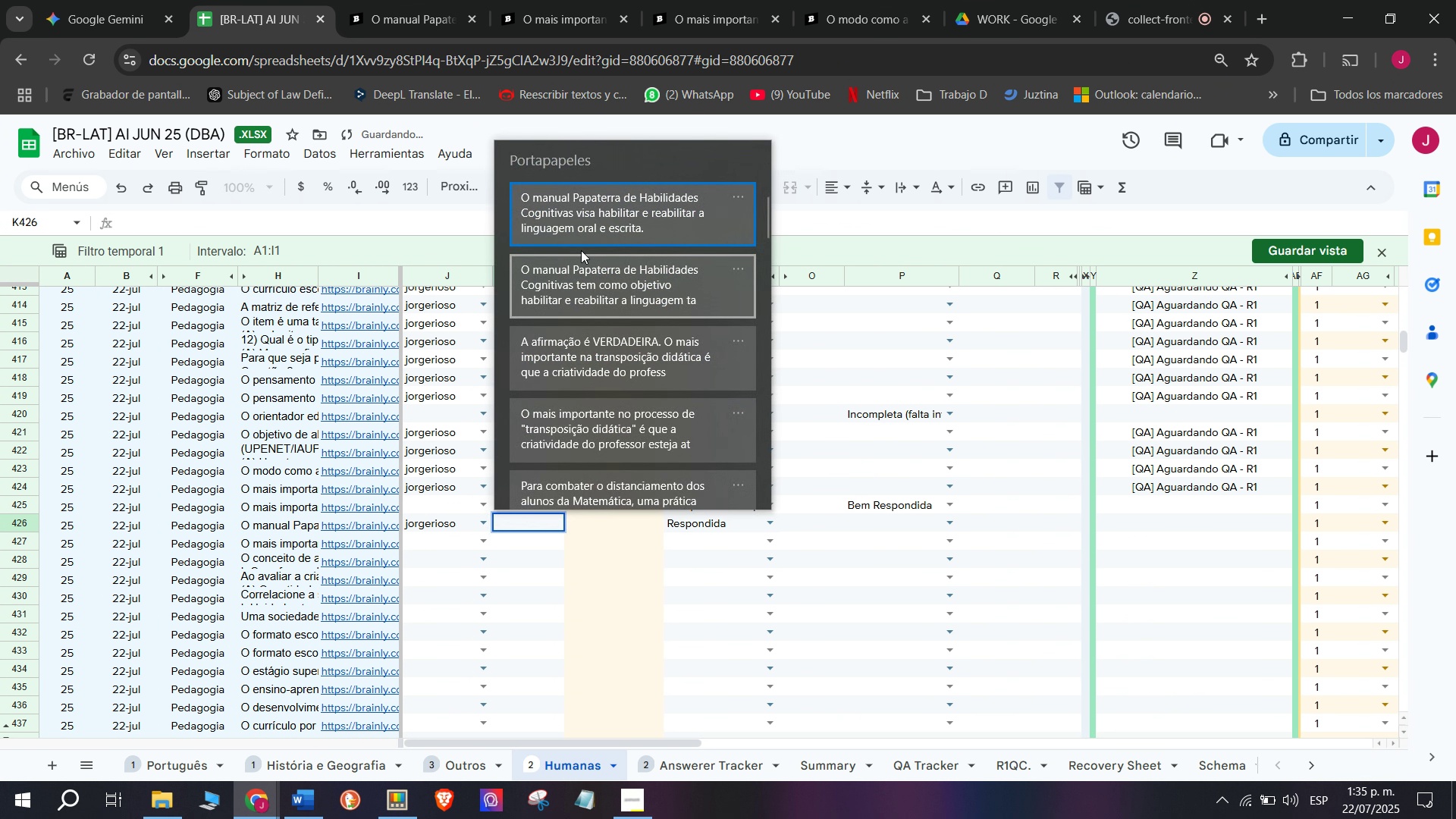 
left_click([615, 205])
 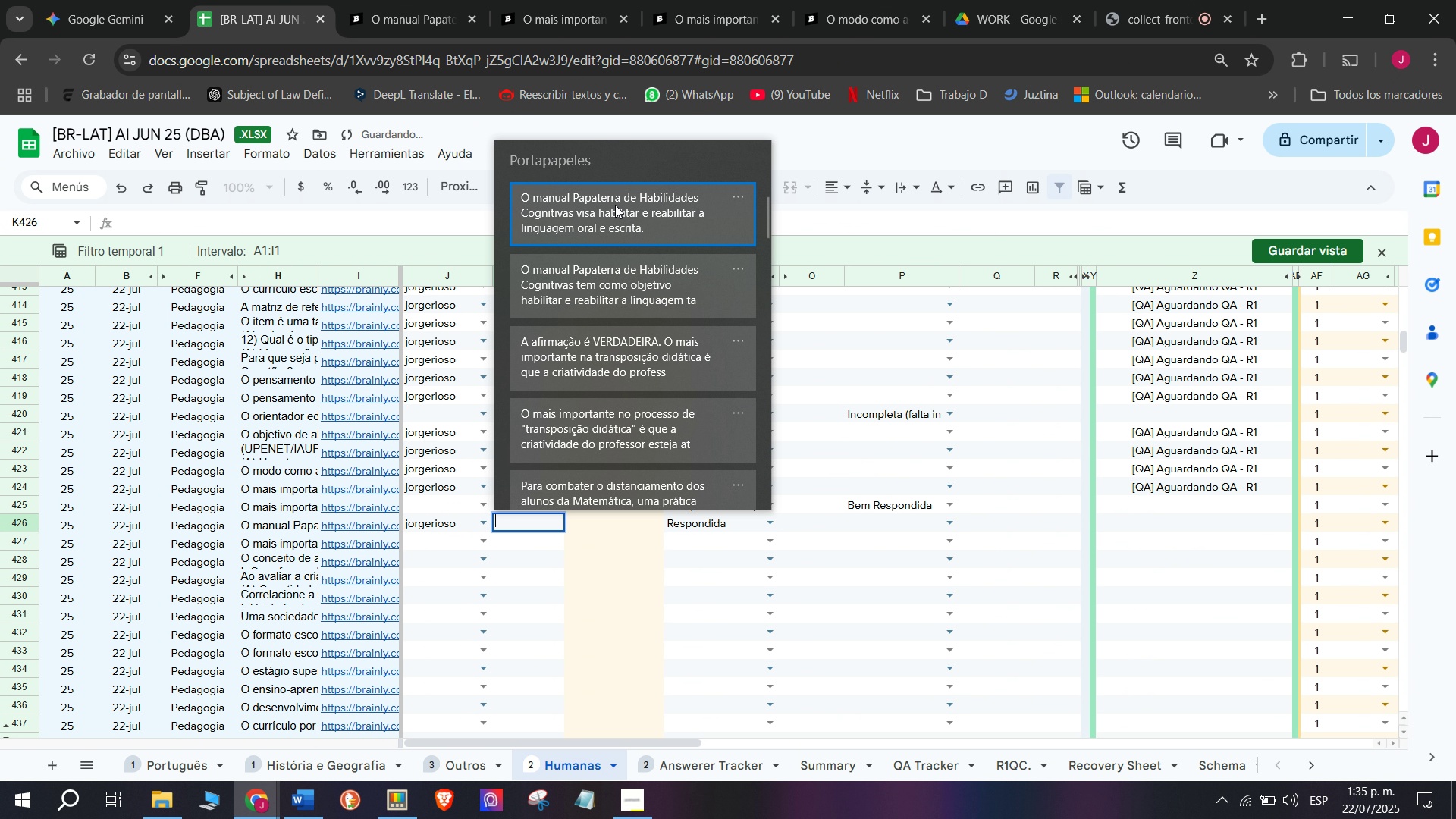 
key(Control+ControlLeft)
 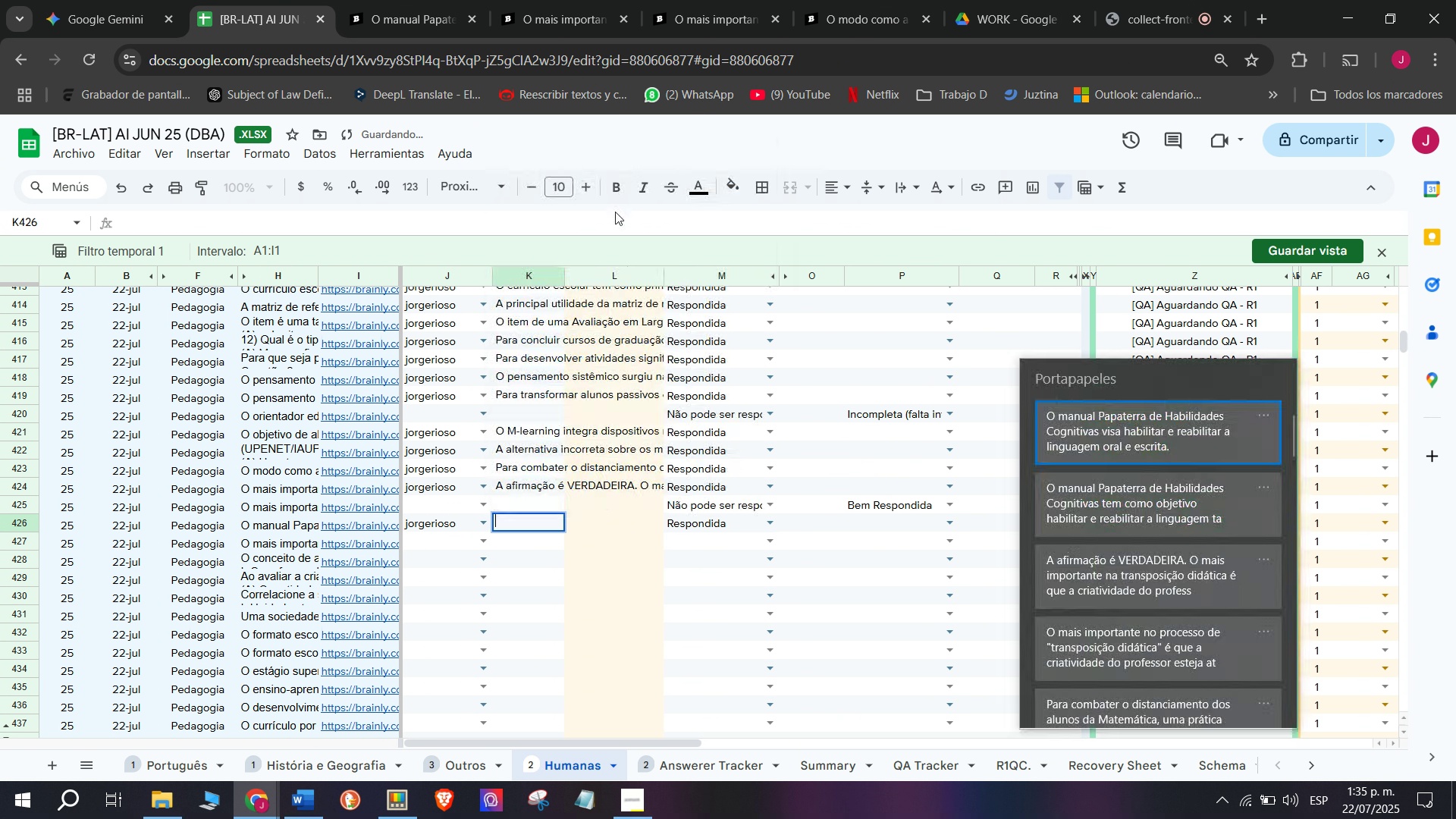 
key(Control+V)
 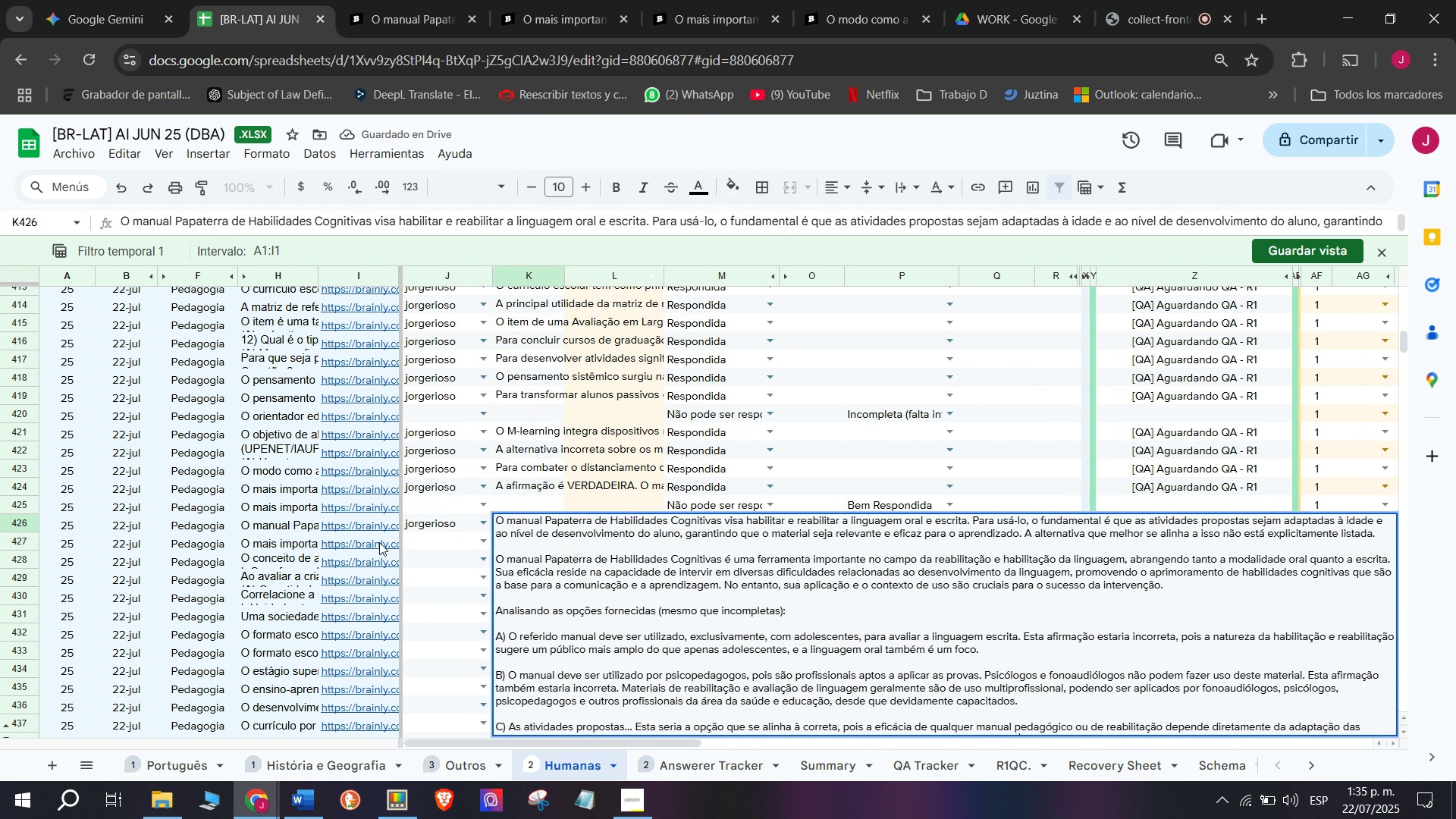 
left_click([375, 543])
 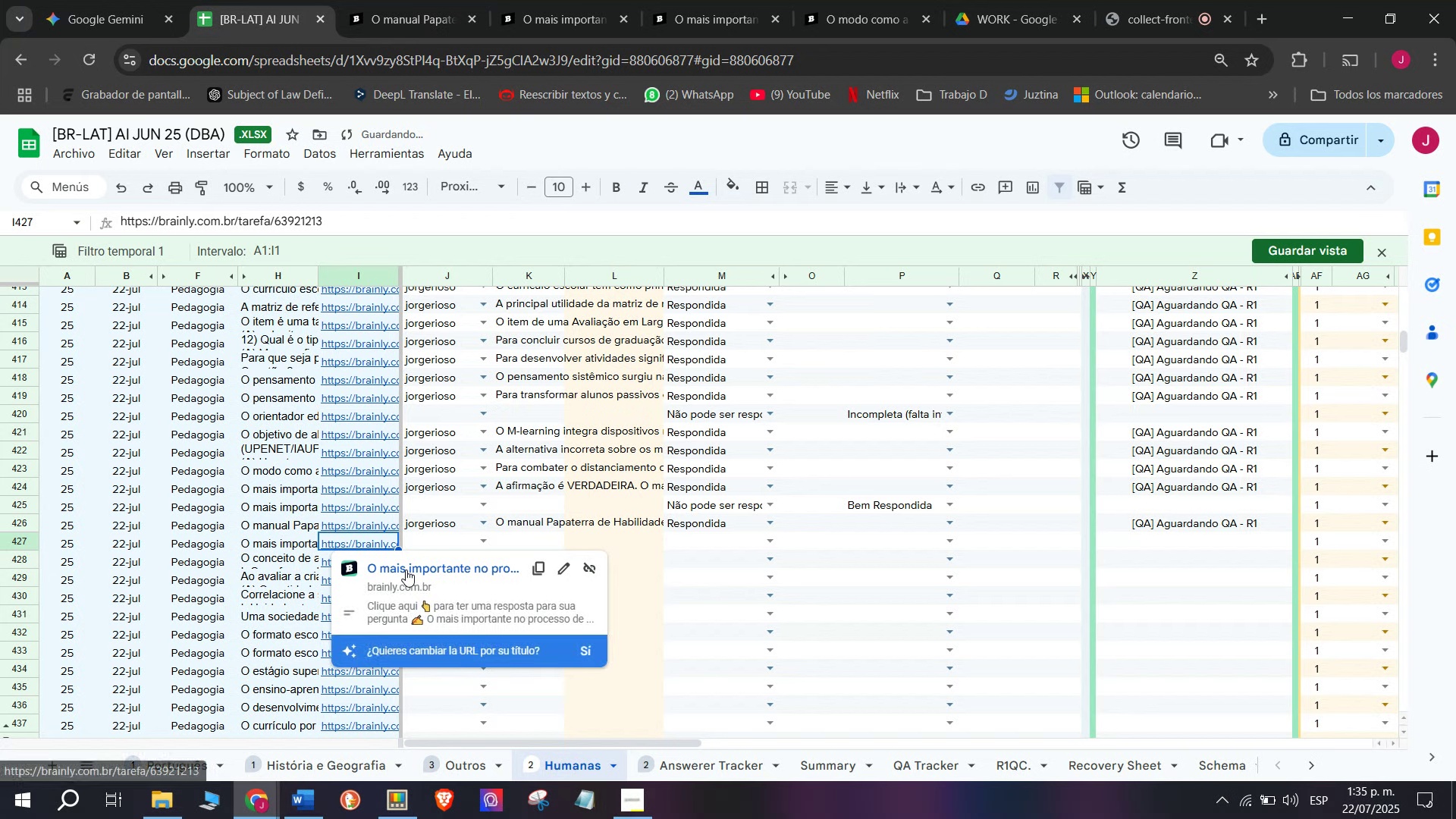 
left_click([406, 570])
 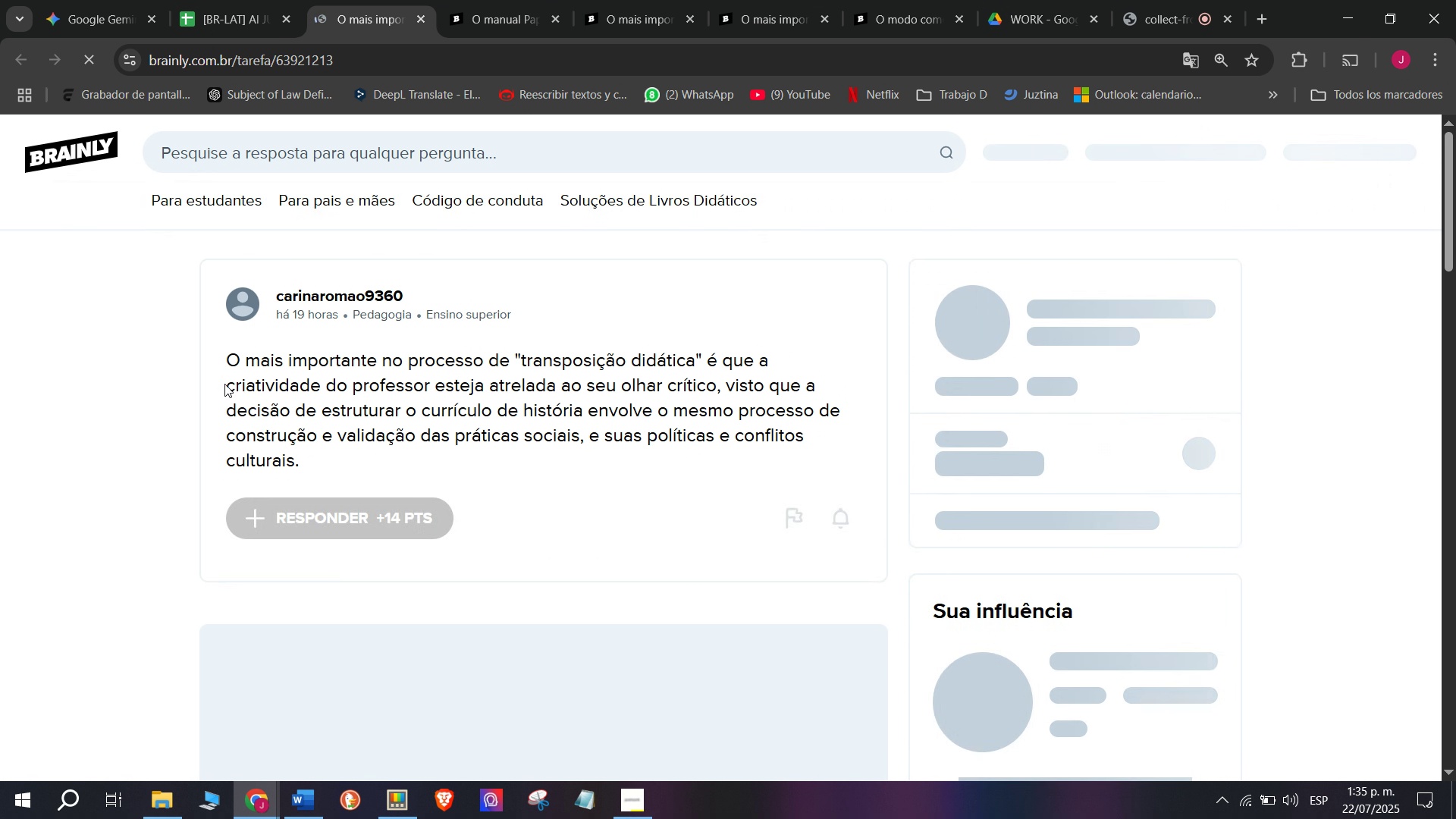 
left_click_drag(start_coordinate=[225, 361], to_coordinate=[494, 457])
 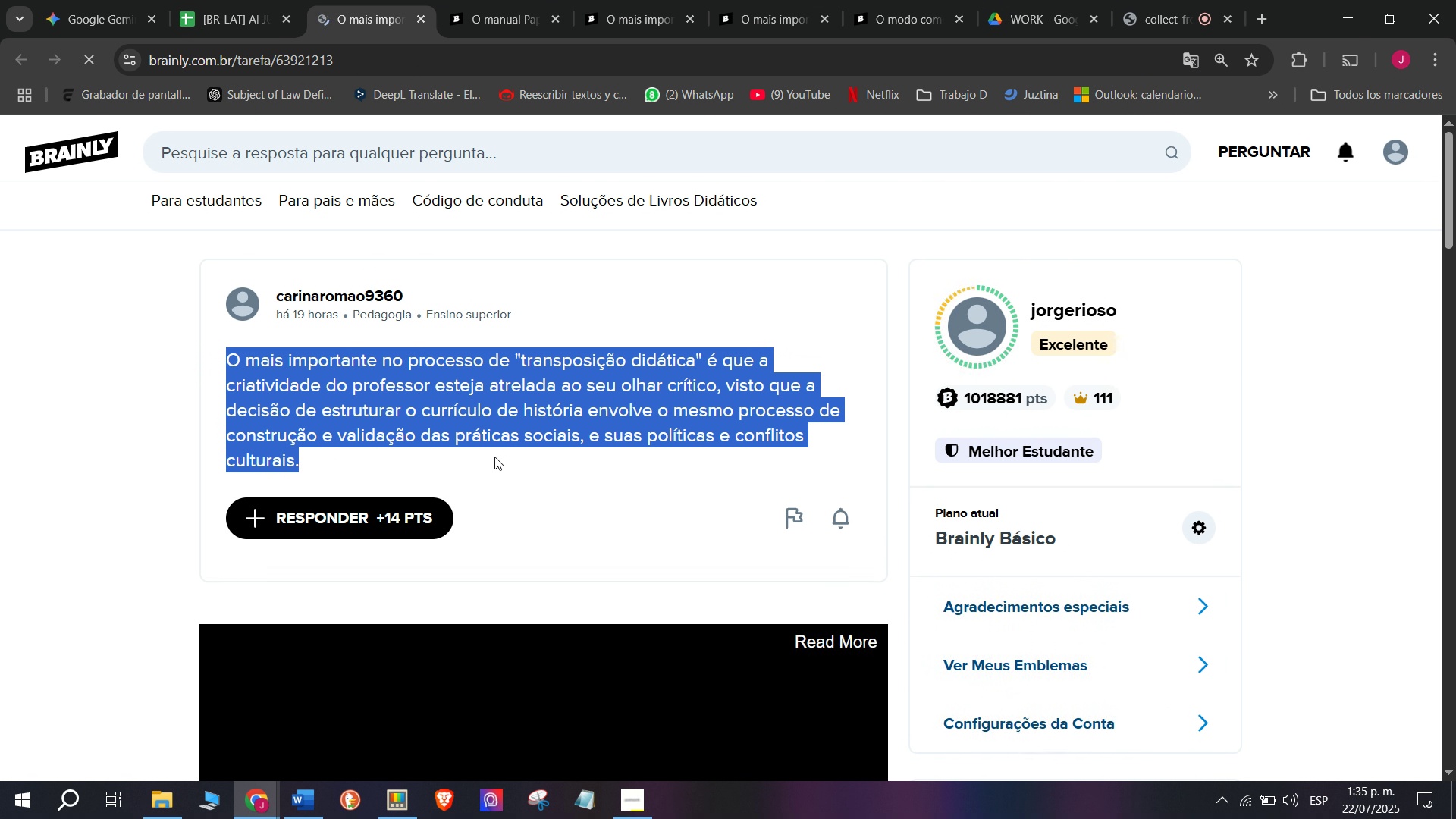 
key(Control+ControlLeft)
 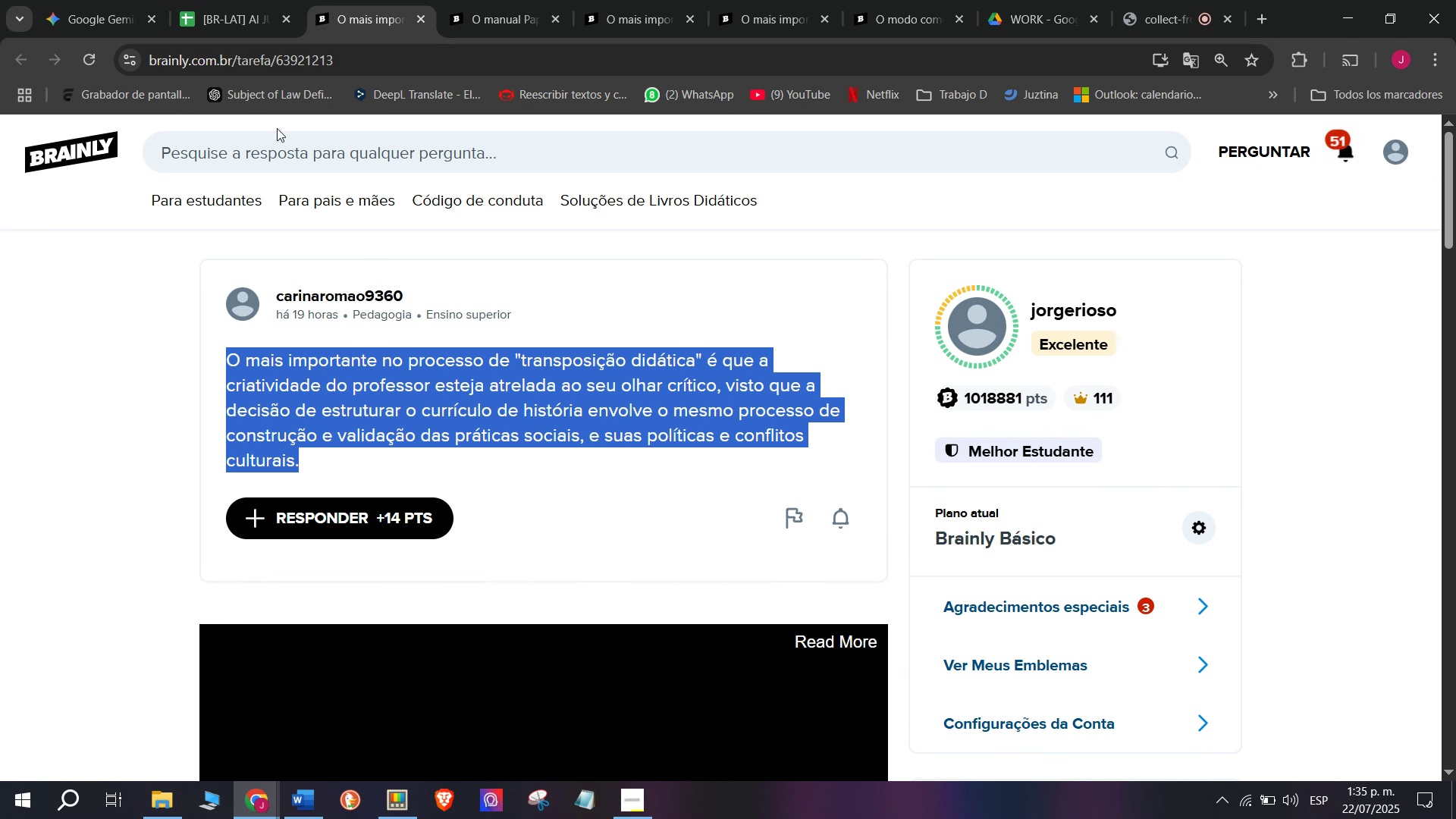 
key(Break)
 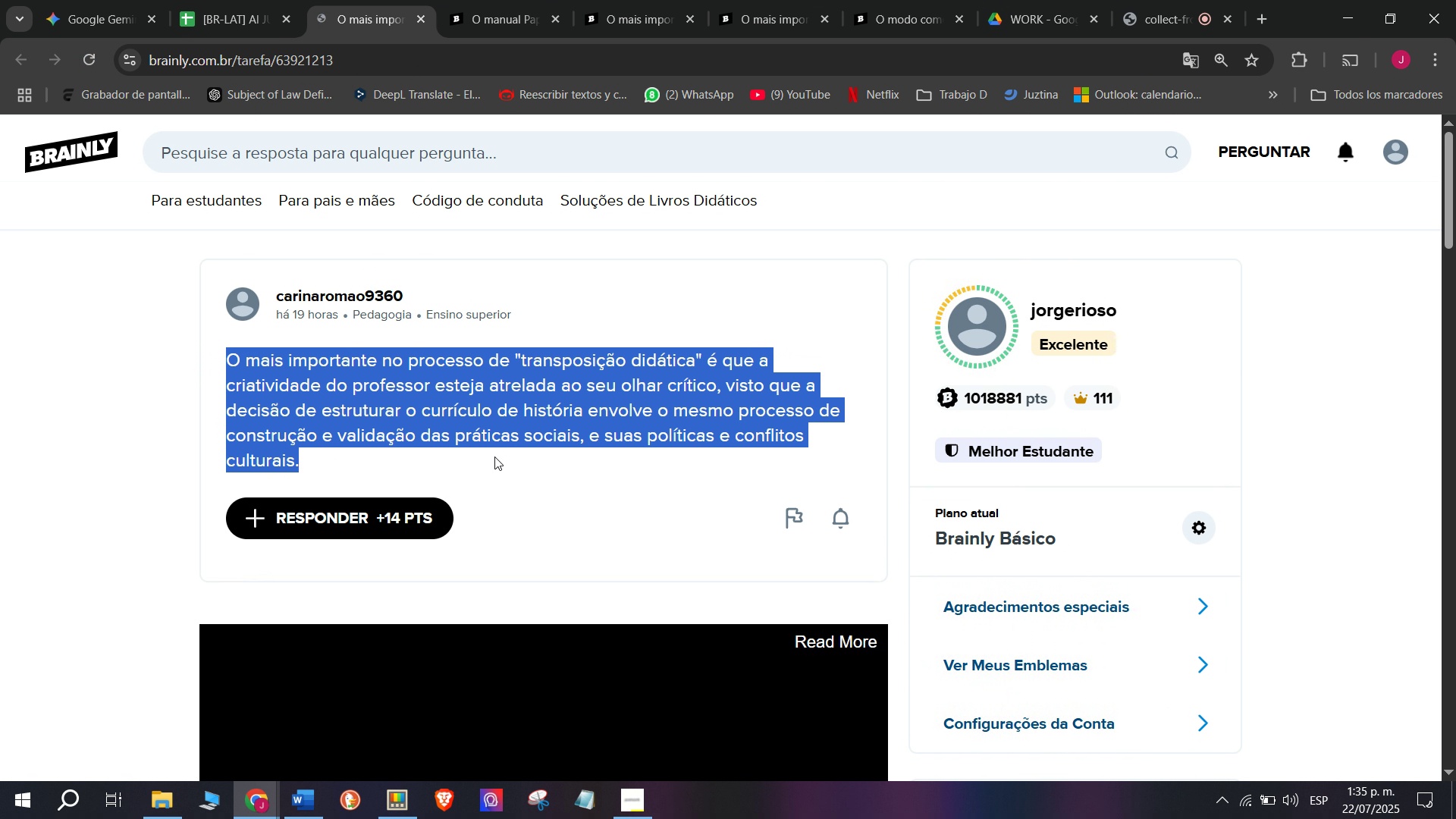 
key(Control+C)
 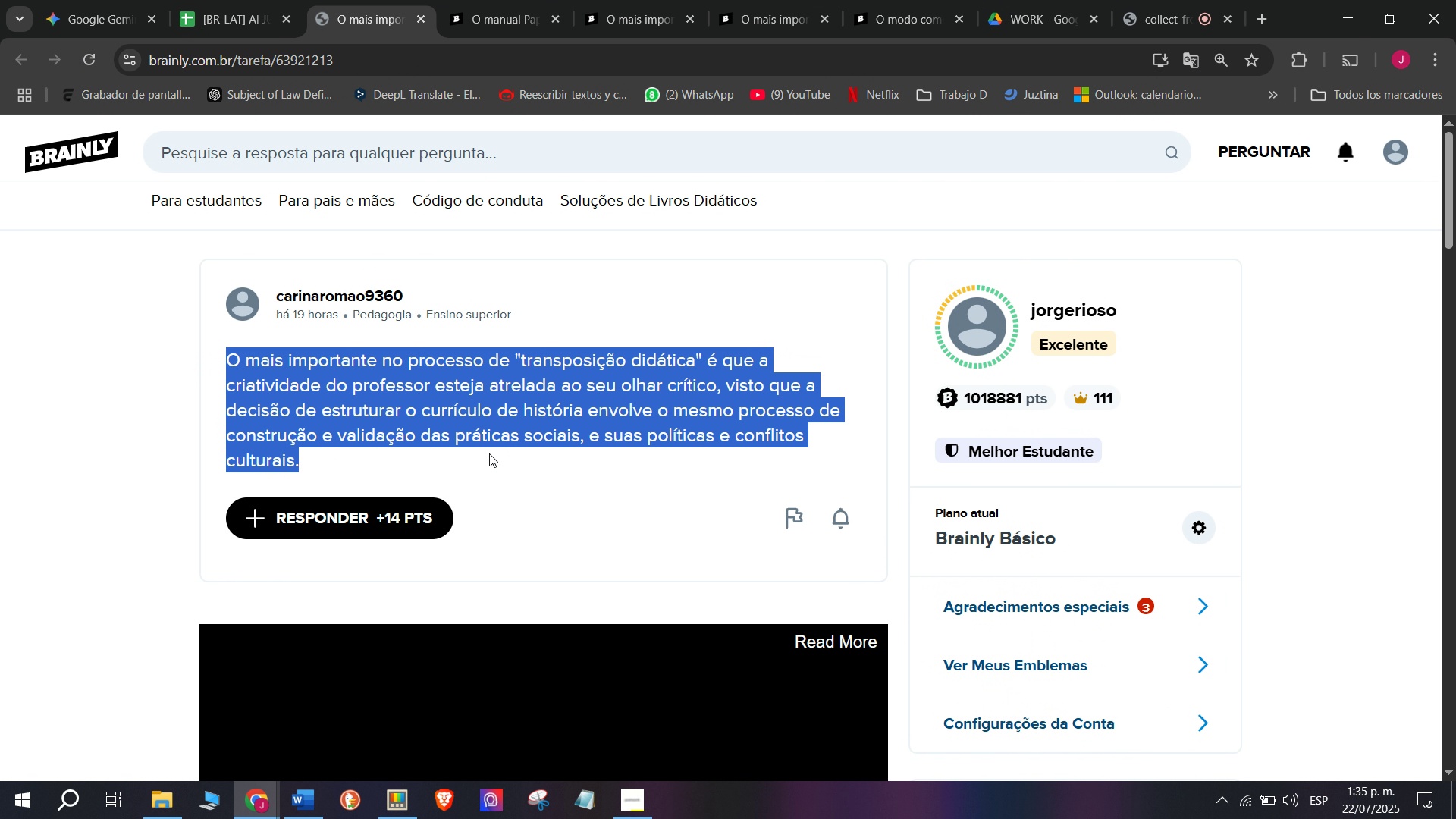 
key(Control+ControlLeft)
 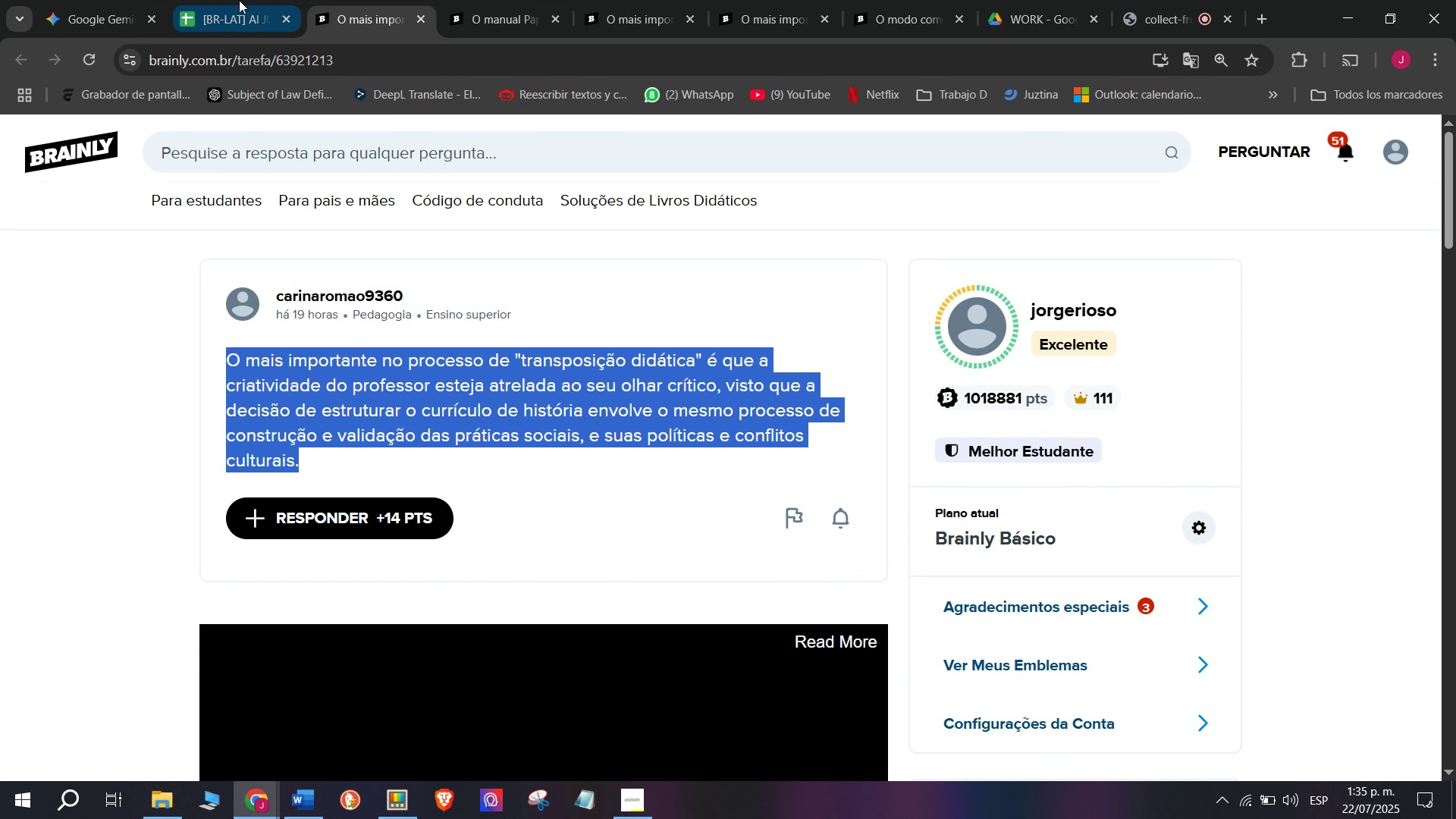 
key(Break)
 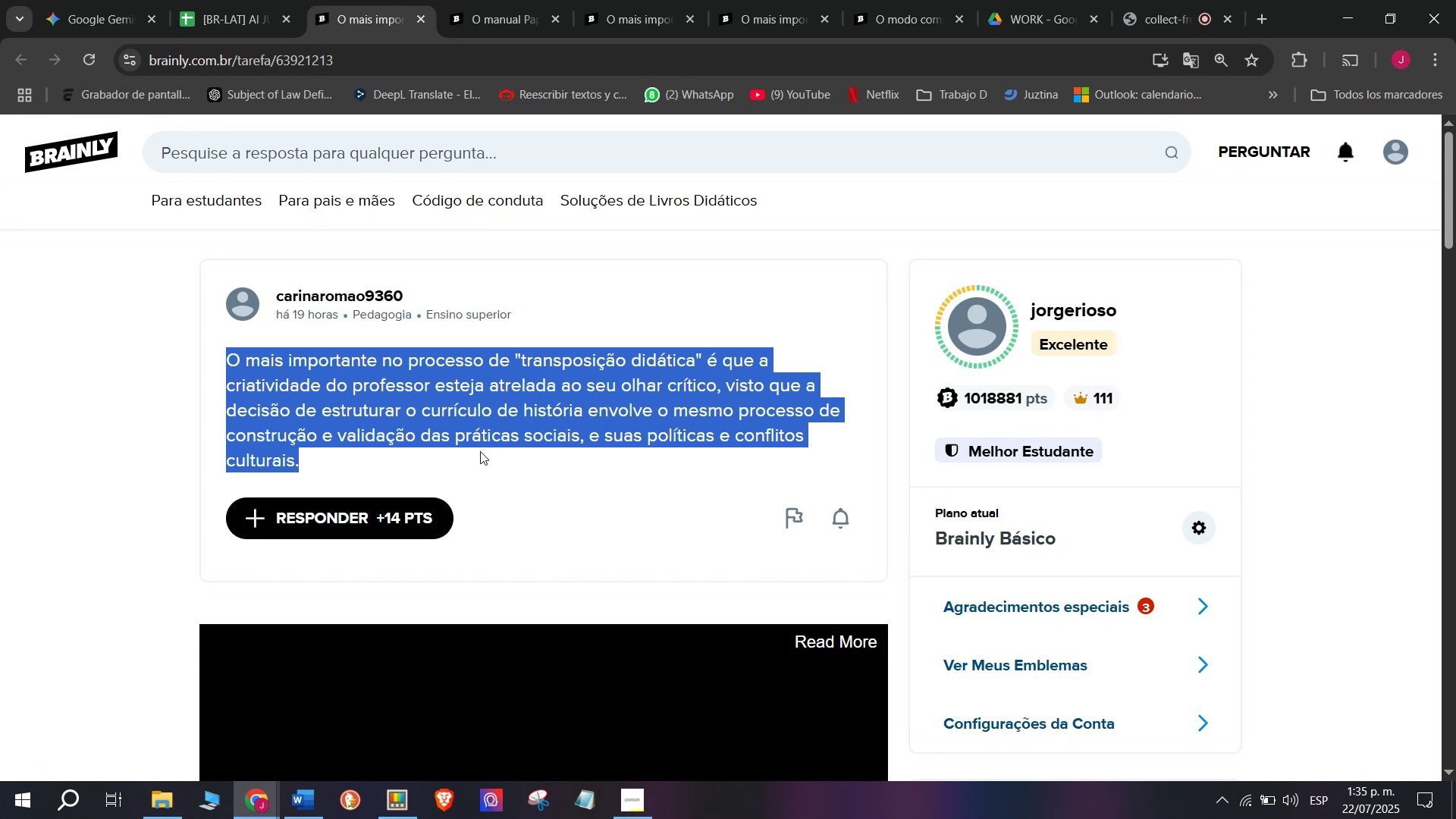 
key(Control+C)
 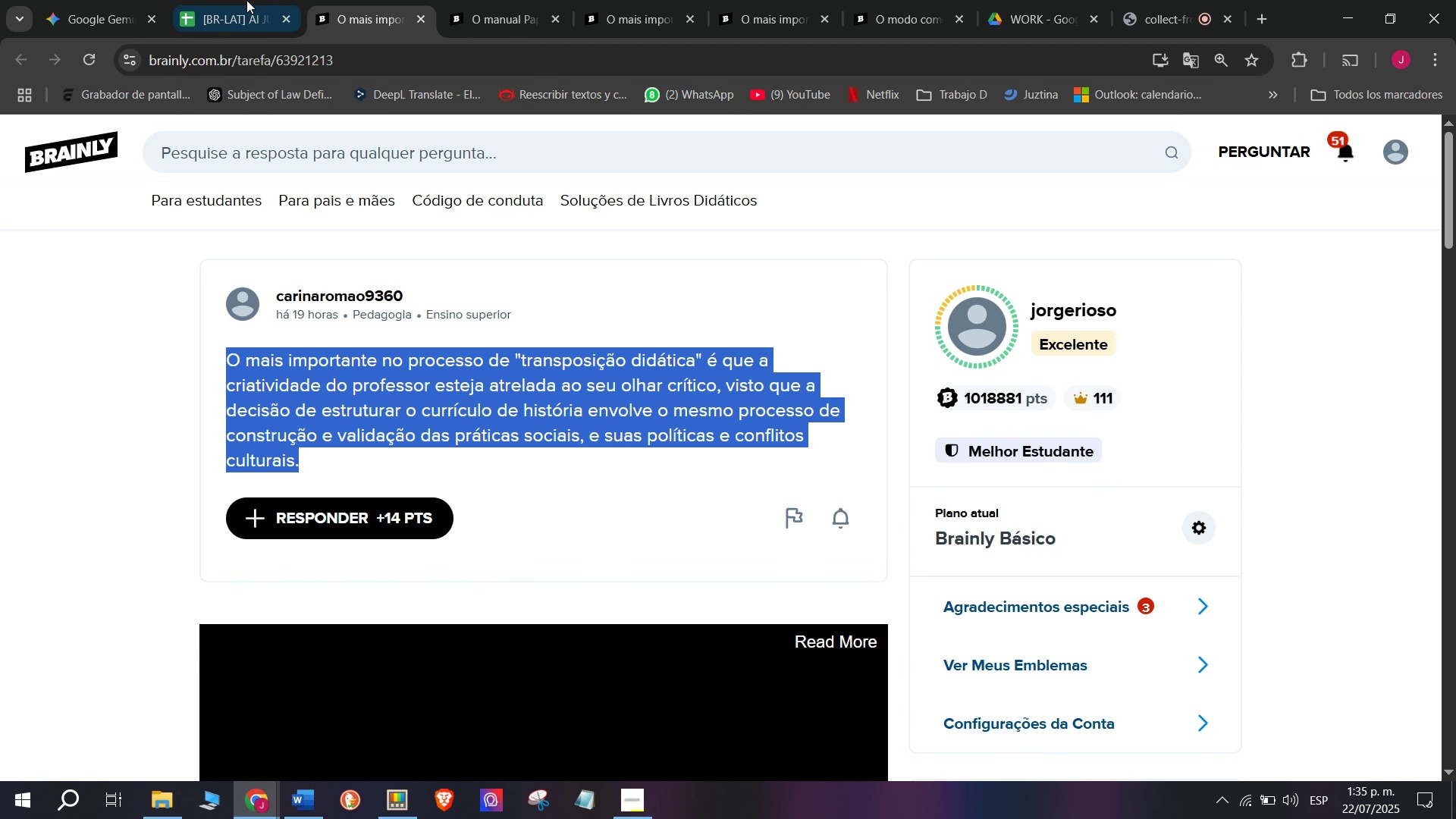 
left_click([236, 0])
 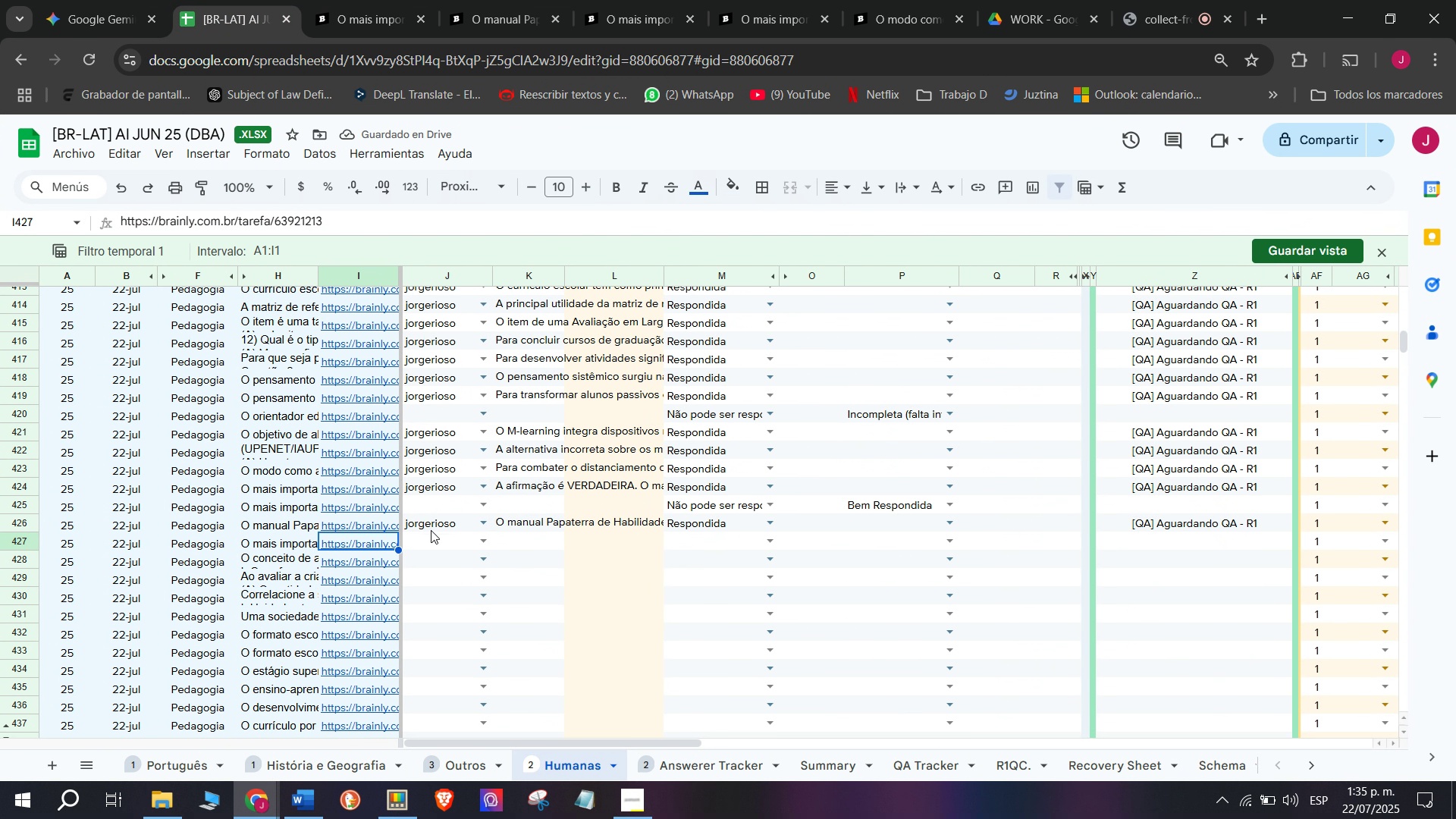 
left_click([435, 535])
 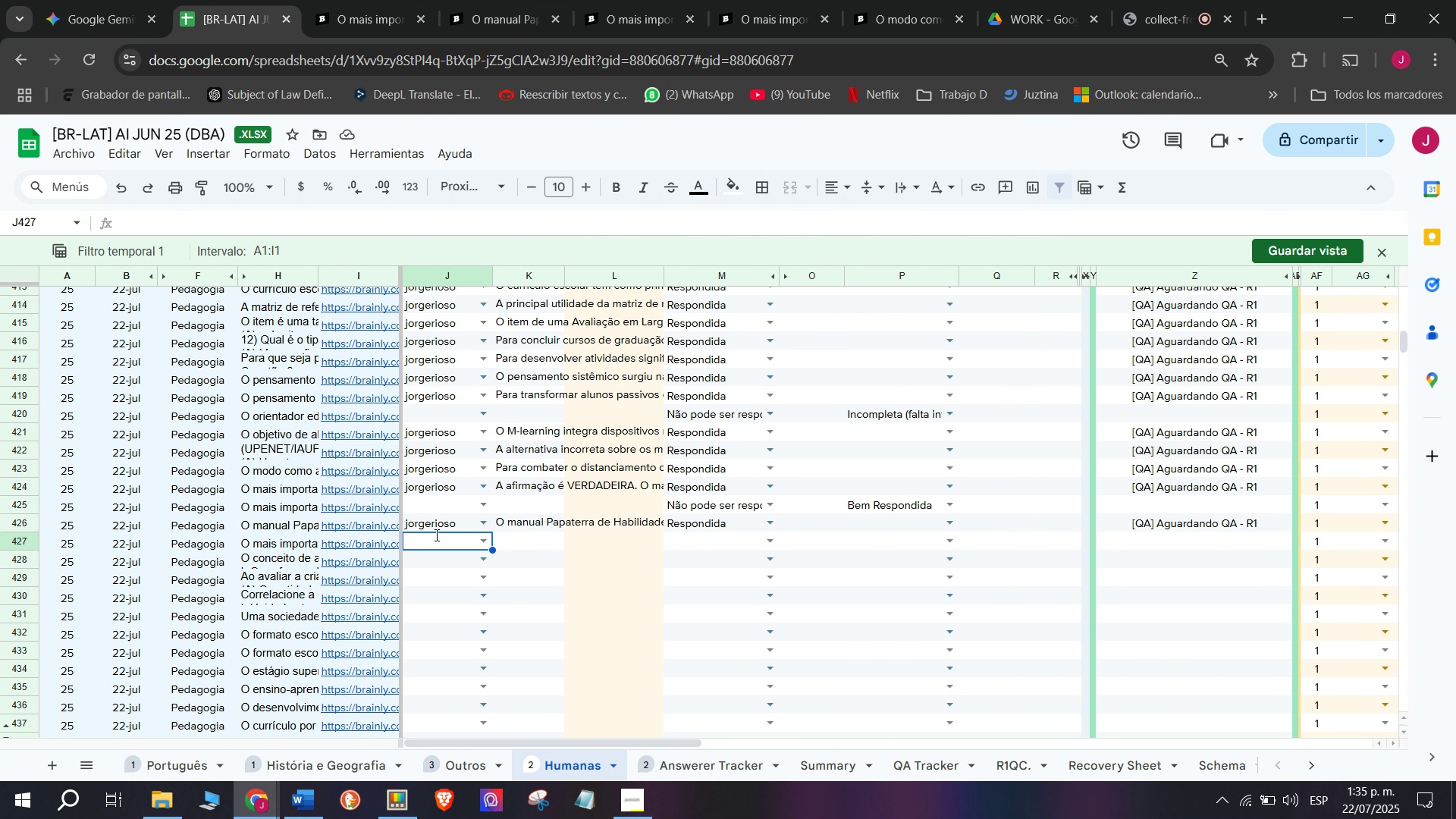 
key(J)
 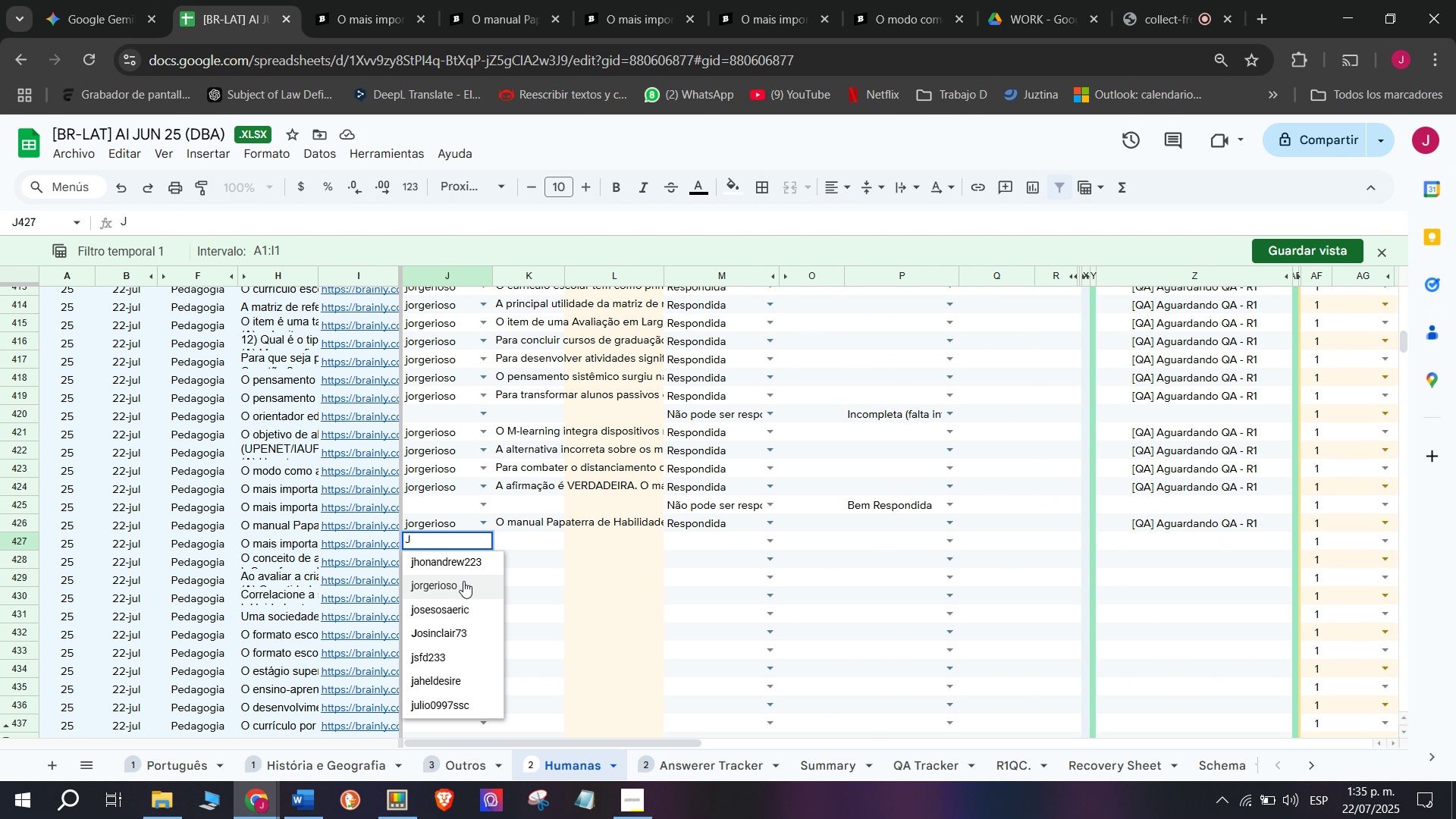 
left_click([463, 581])
 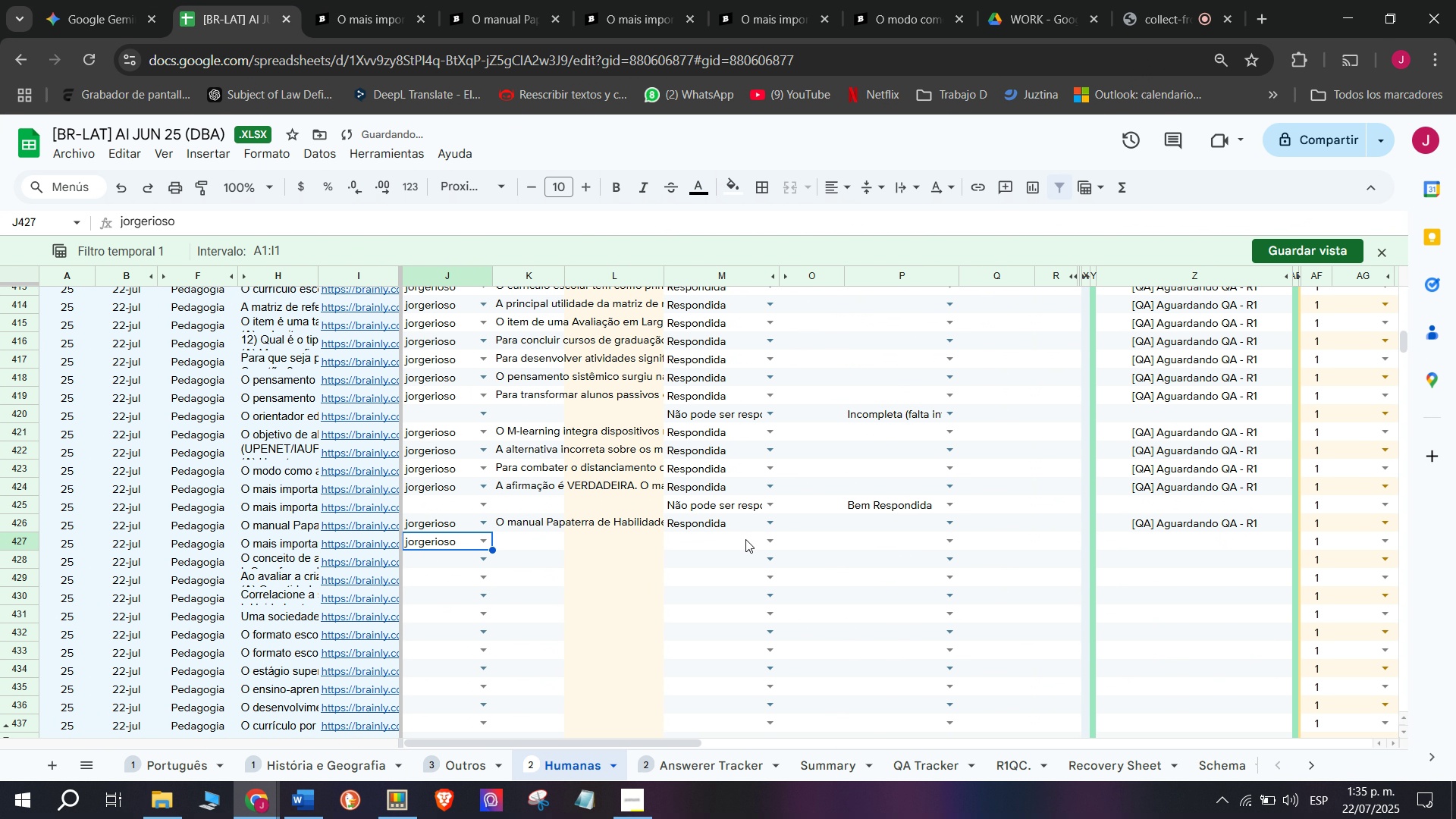 
left_click([773, 543])
 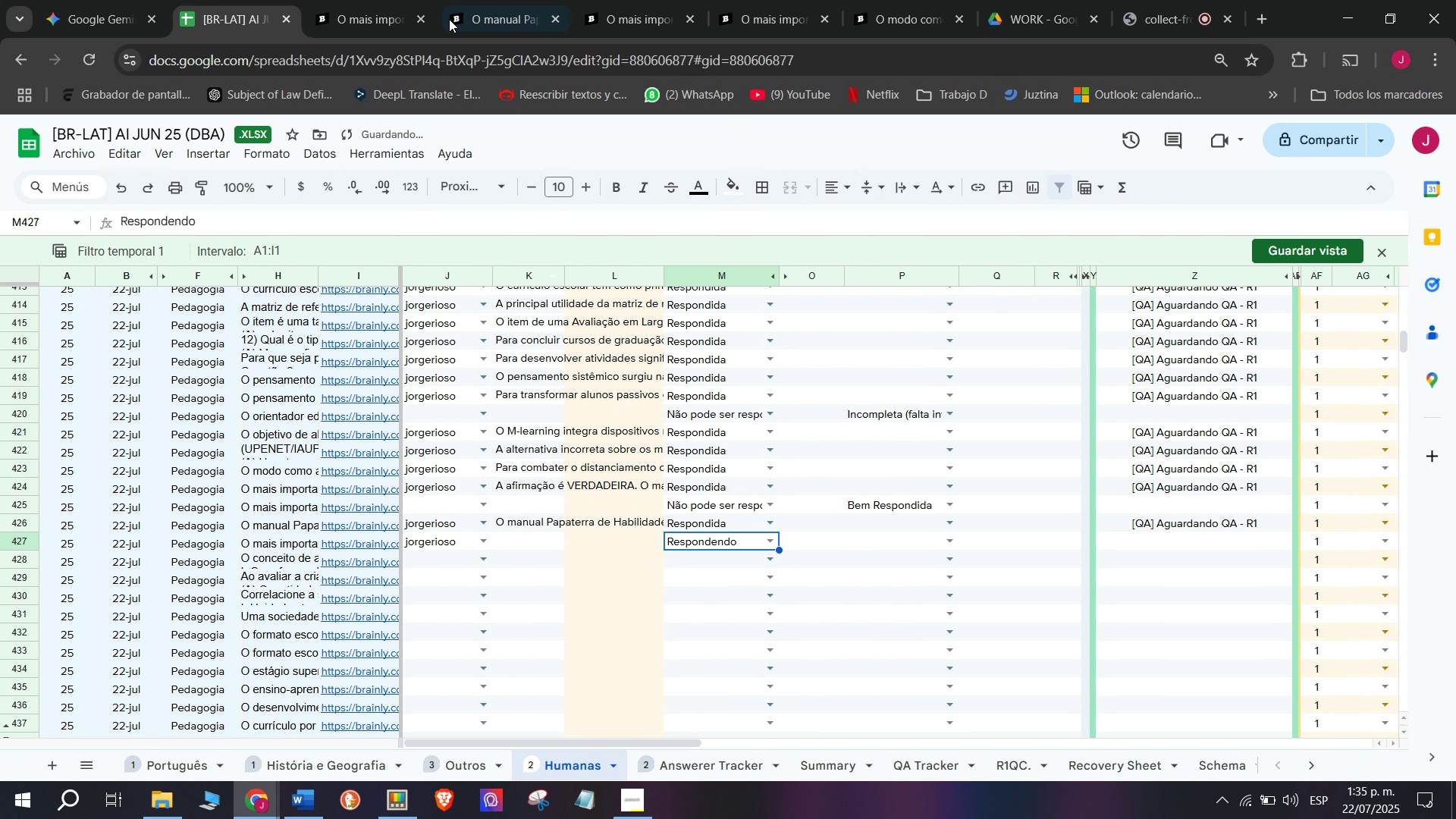 
left_click([371, 0])
 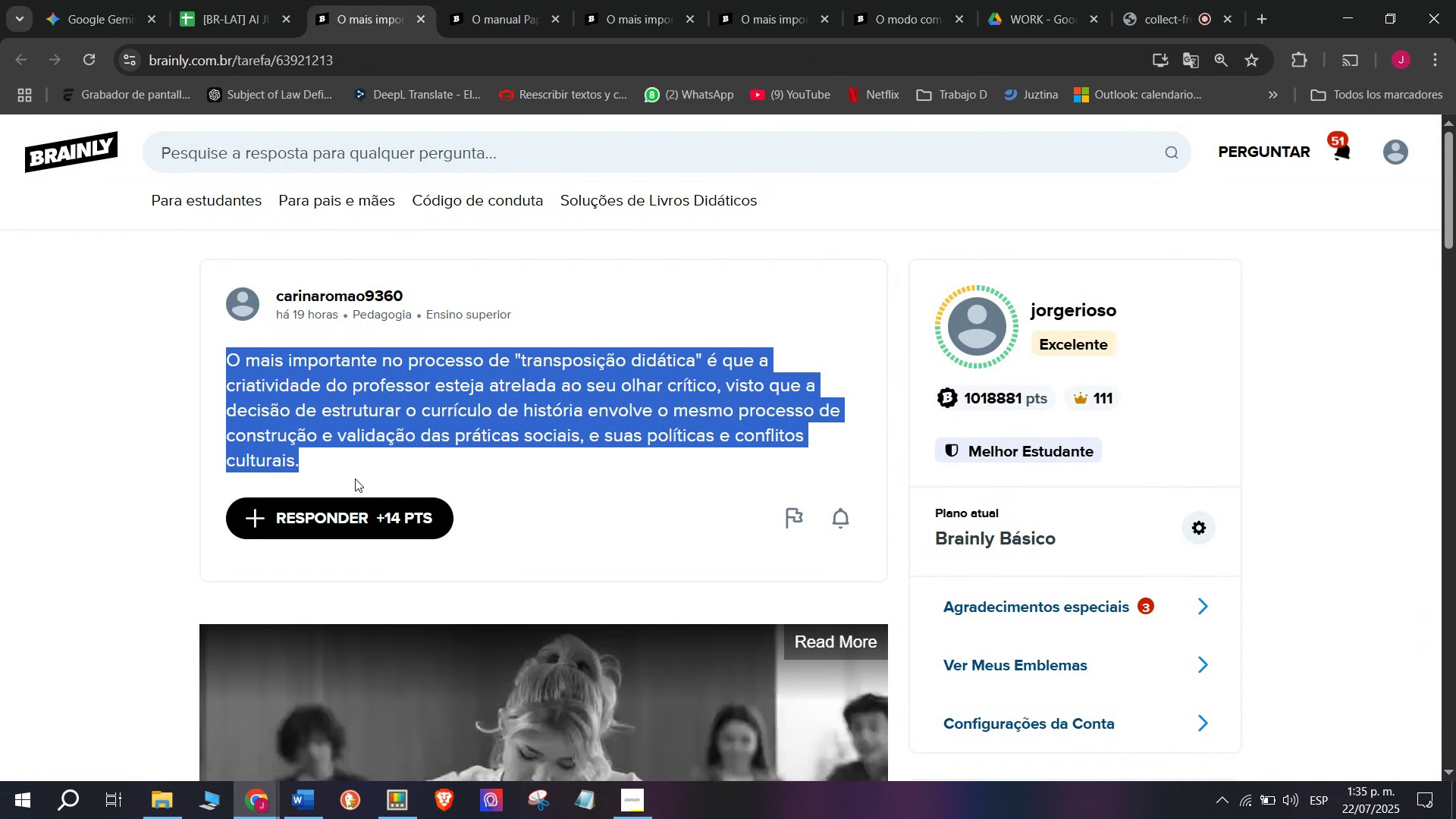 
key(Break)
 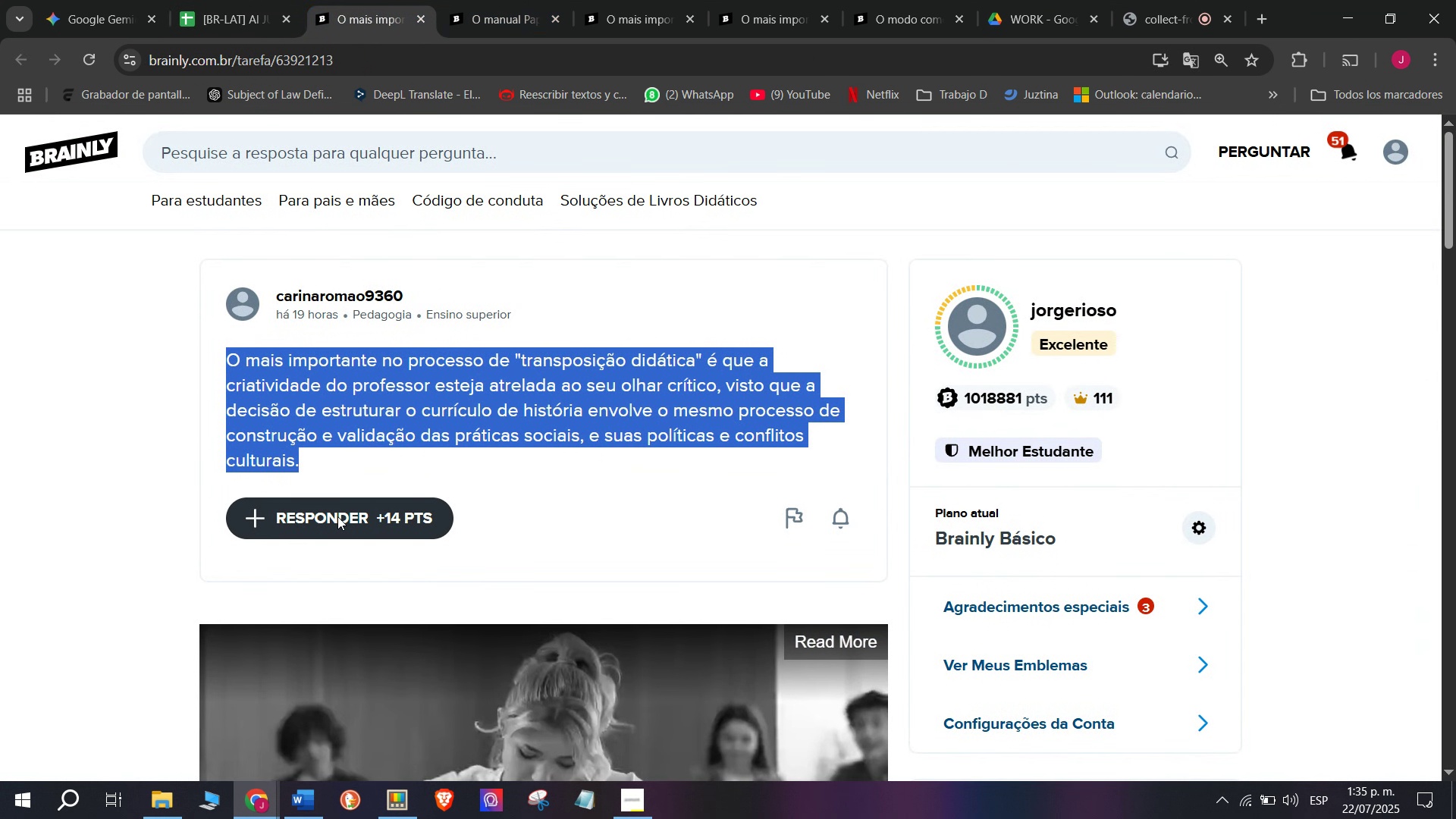 
key(Control+ControlLeft)
 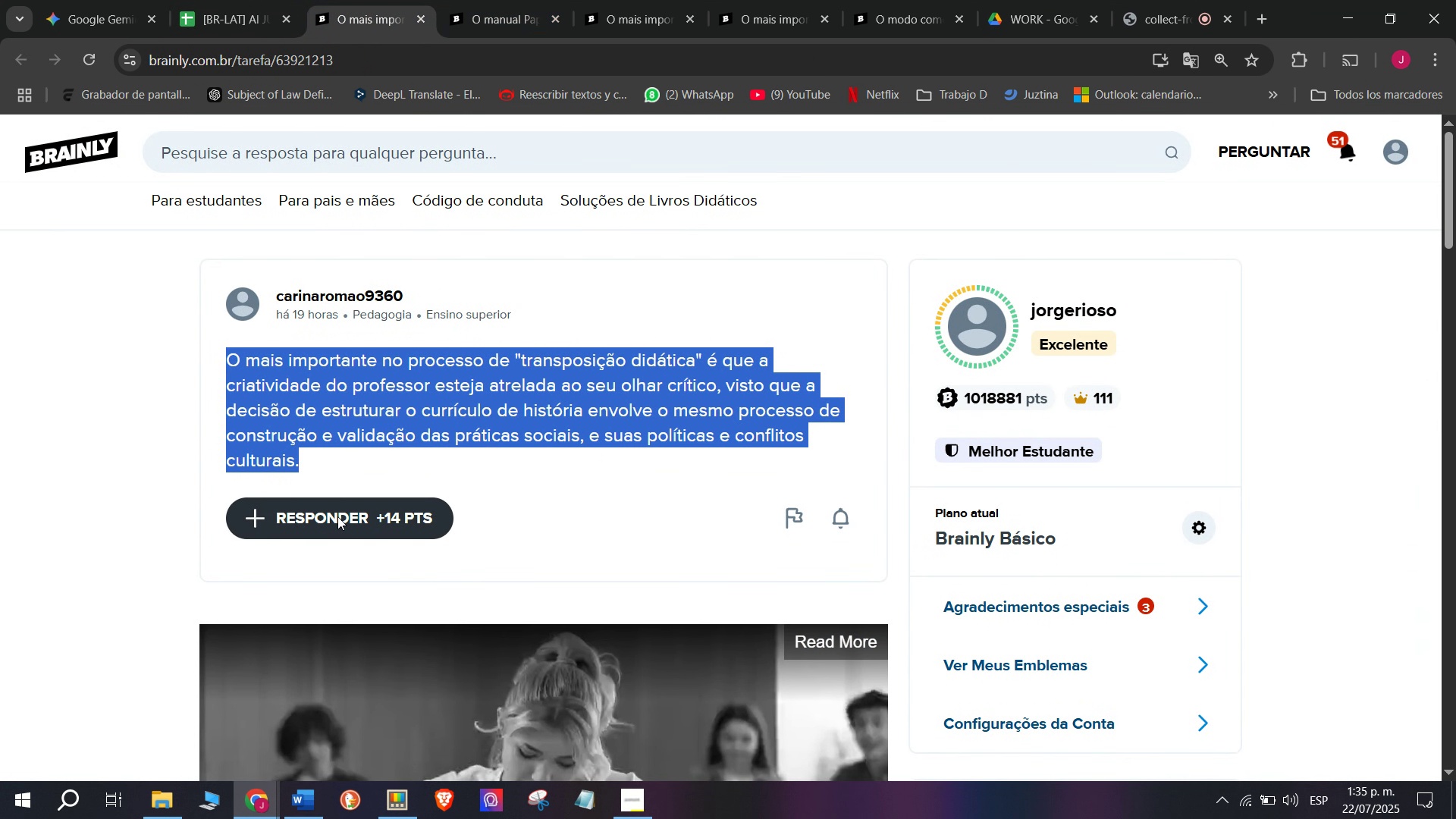 
key(Control+C)
 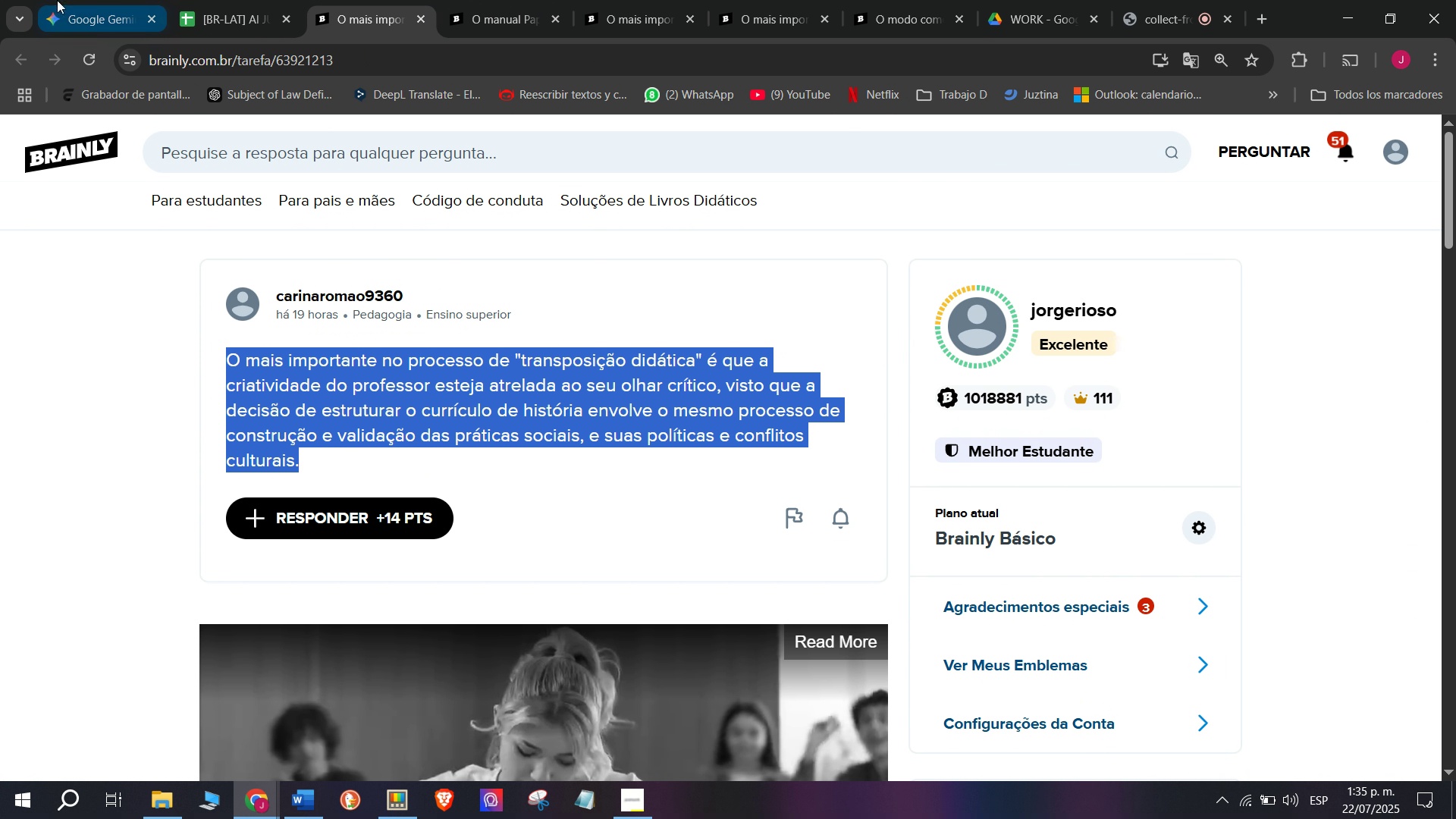 
left_click([114, 0])
 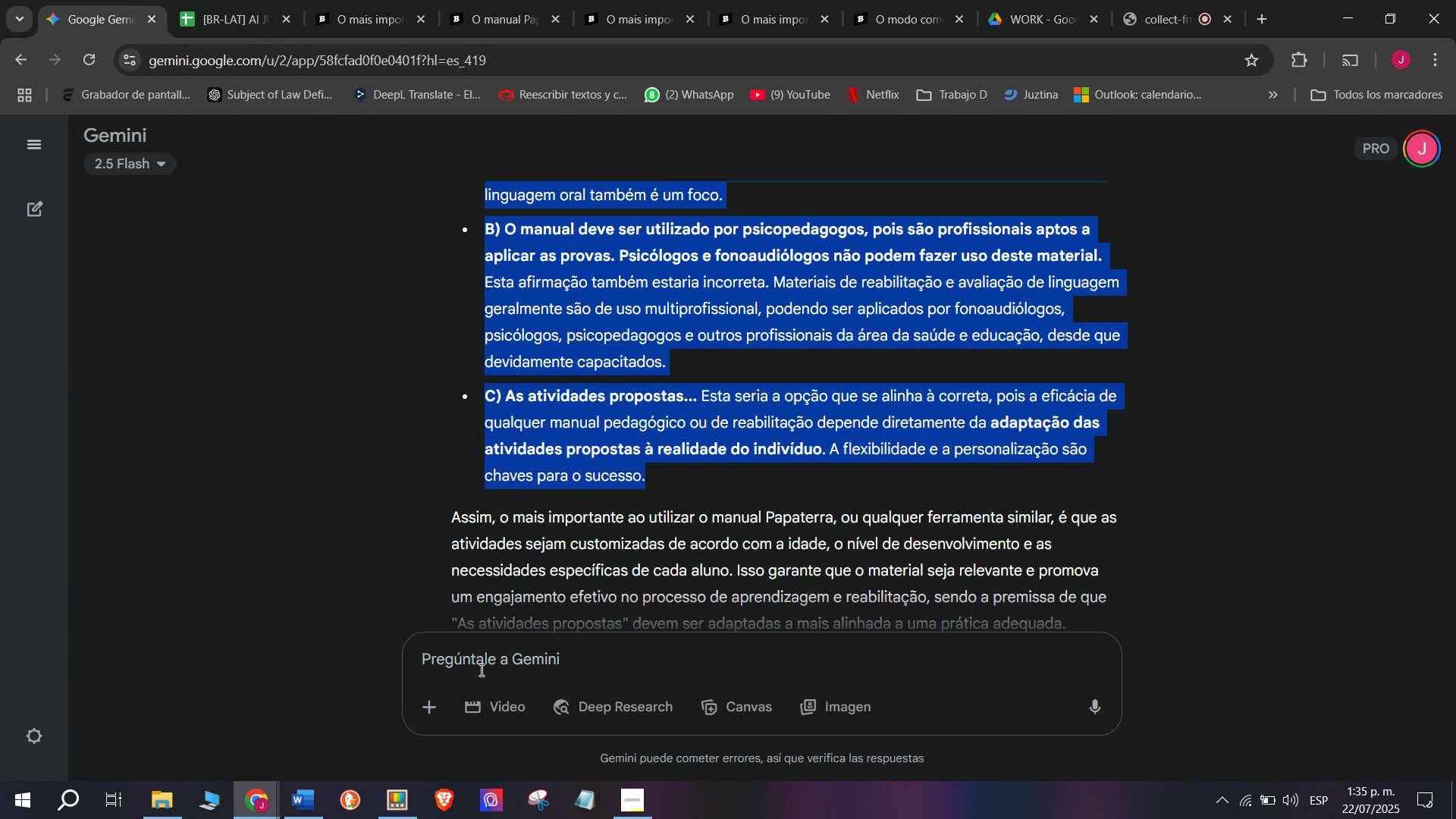 
left_click([484, 670])
 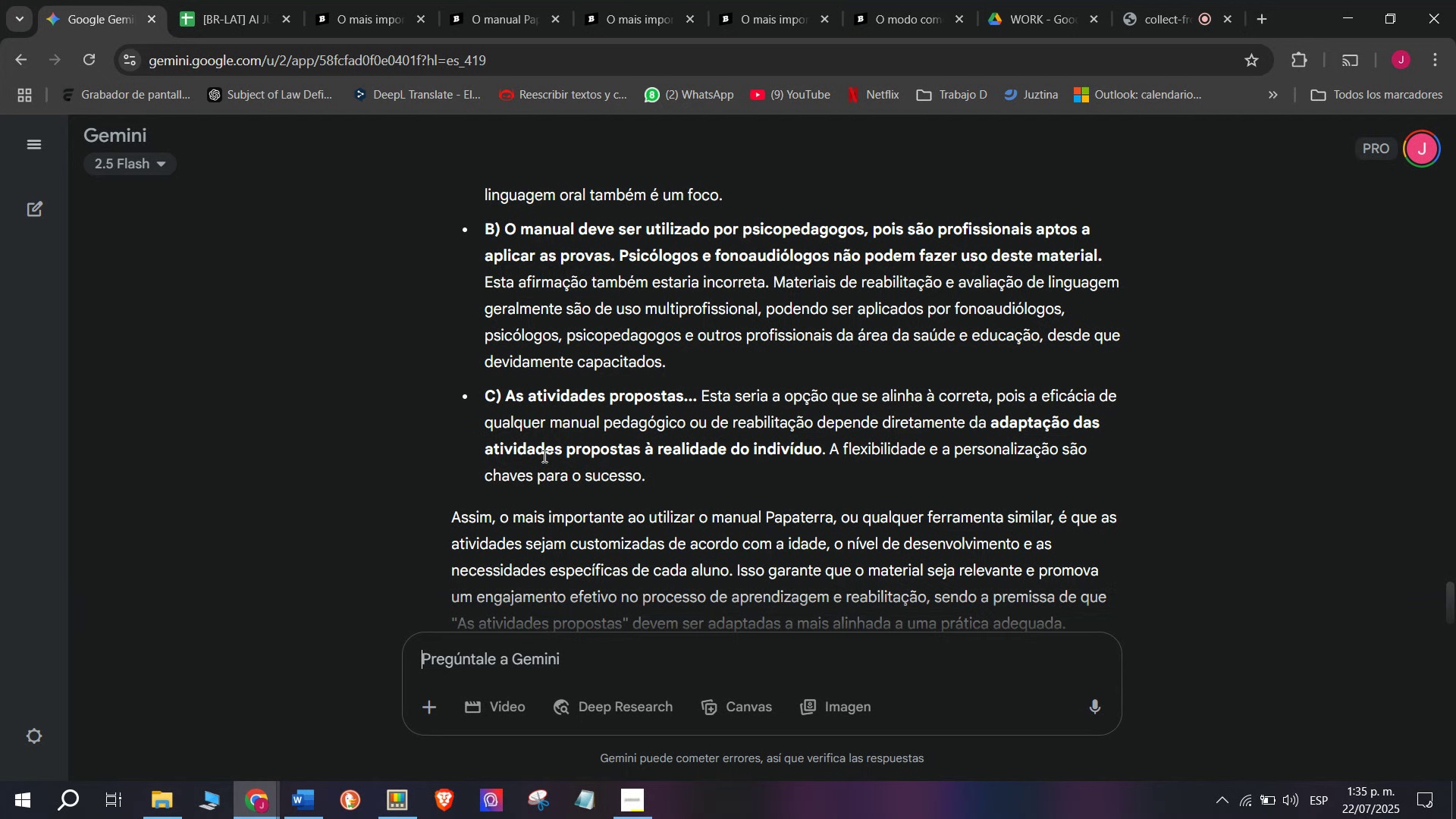 
key(C)
 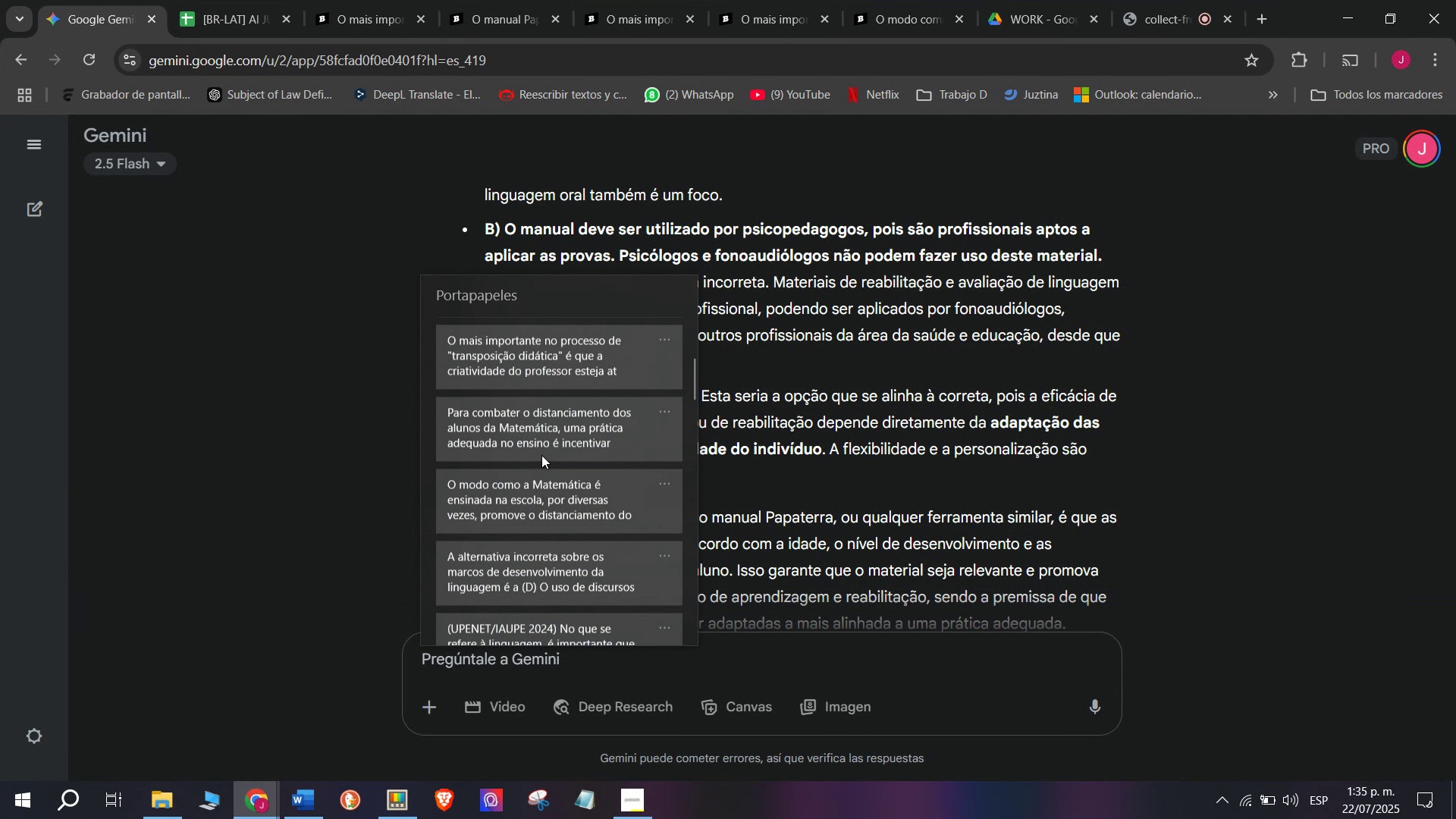 
key(Meta+MetaLeft)
 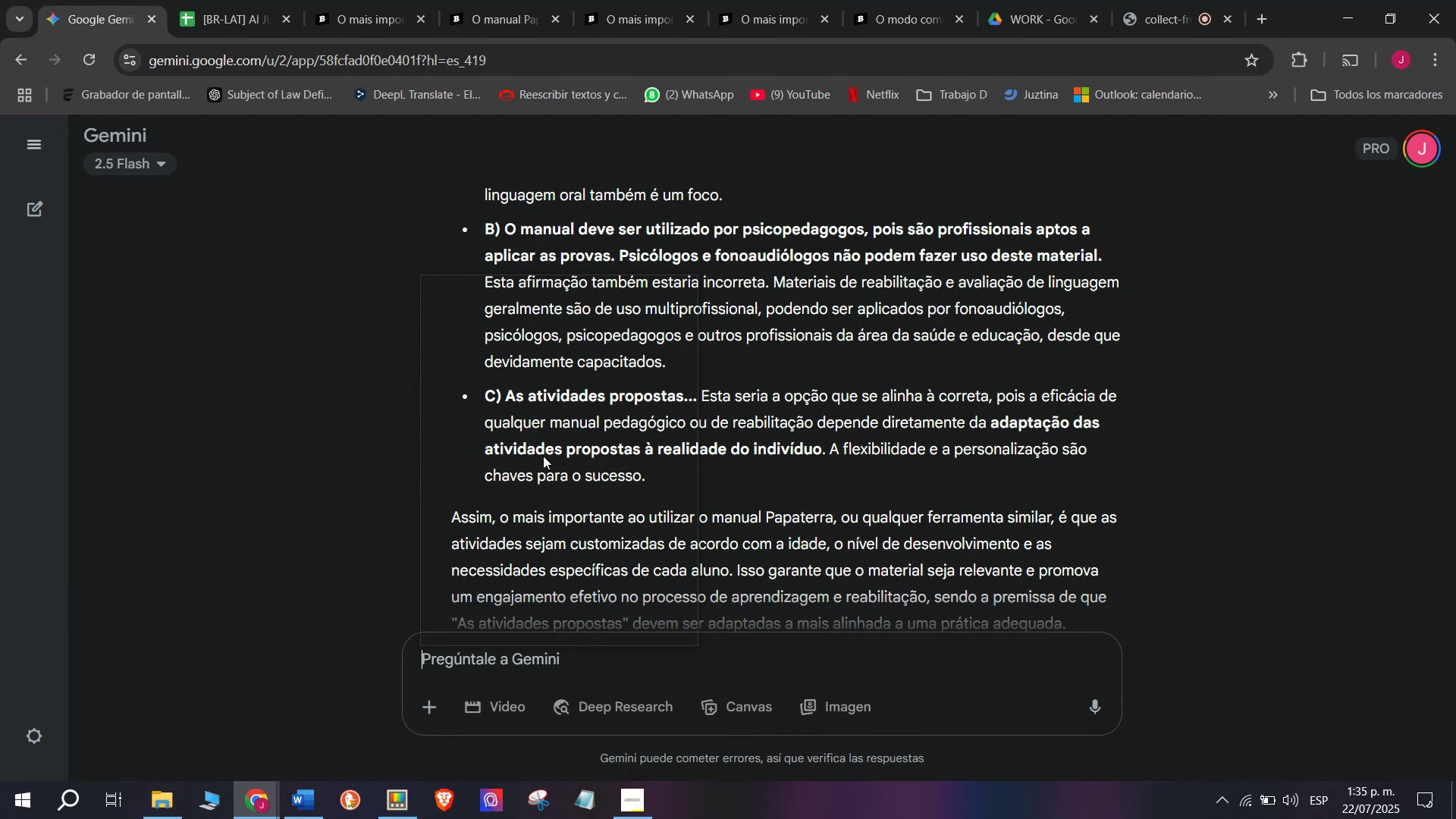 
key(Meta+V)
 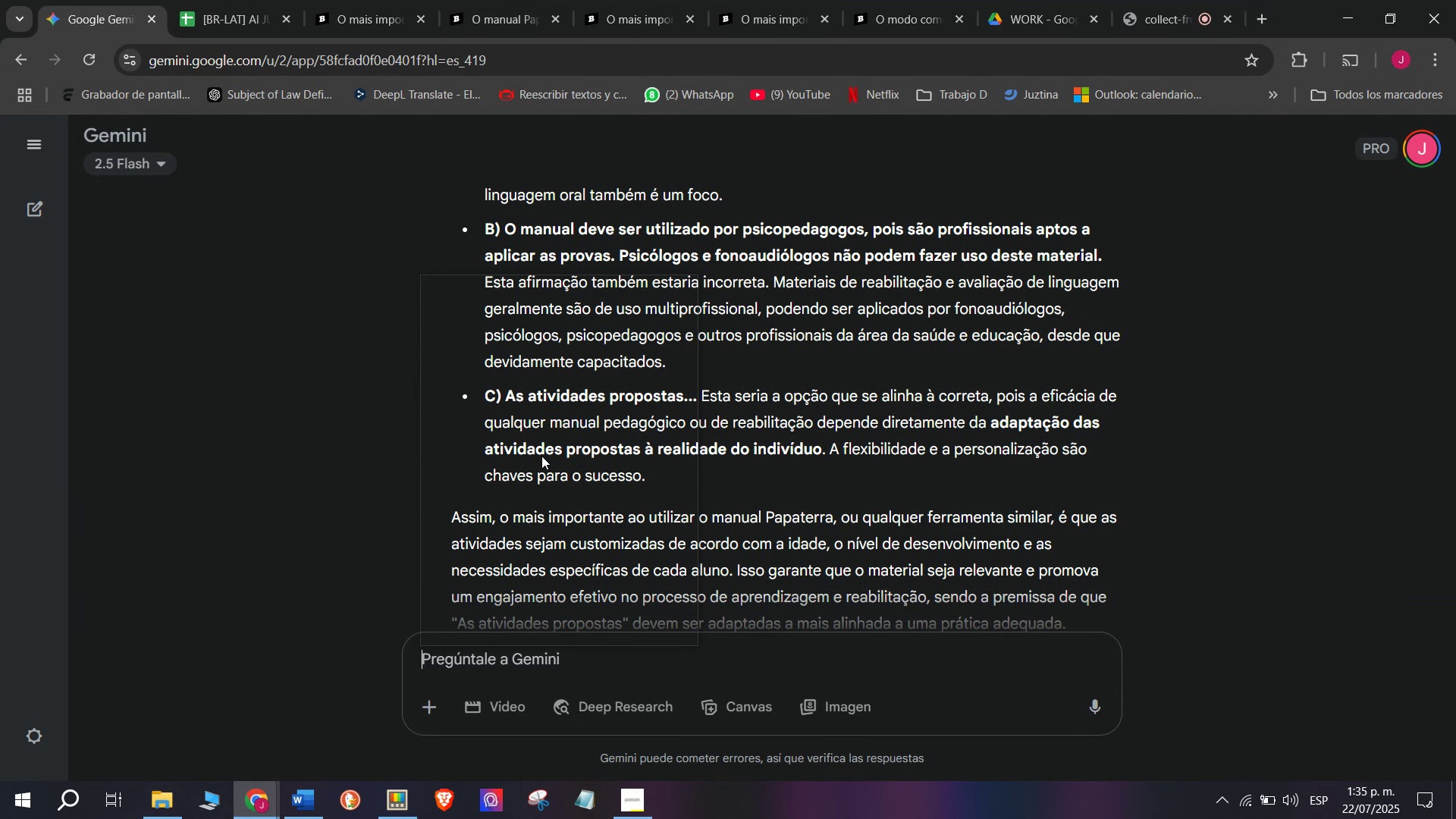 
scroll: coordinate [540, 472], scroll_direction: down, amount: 21.0
 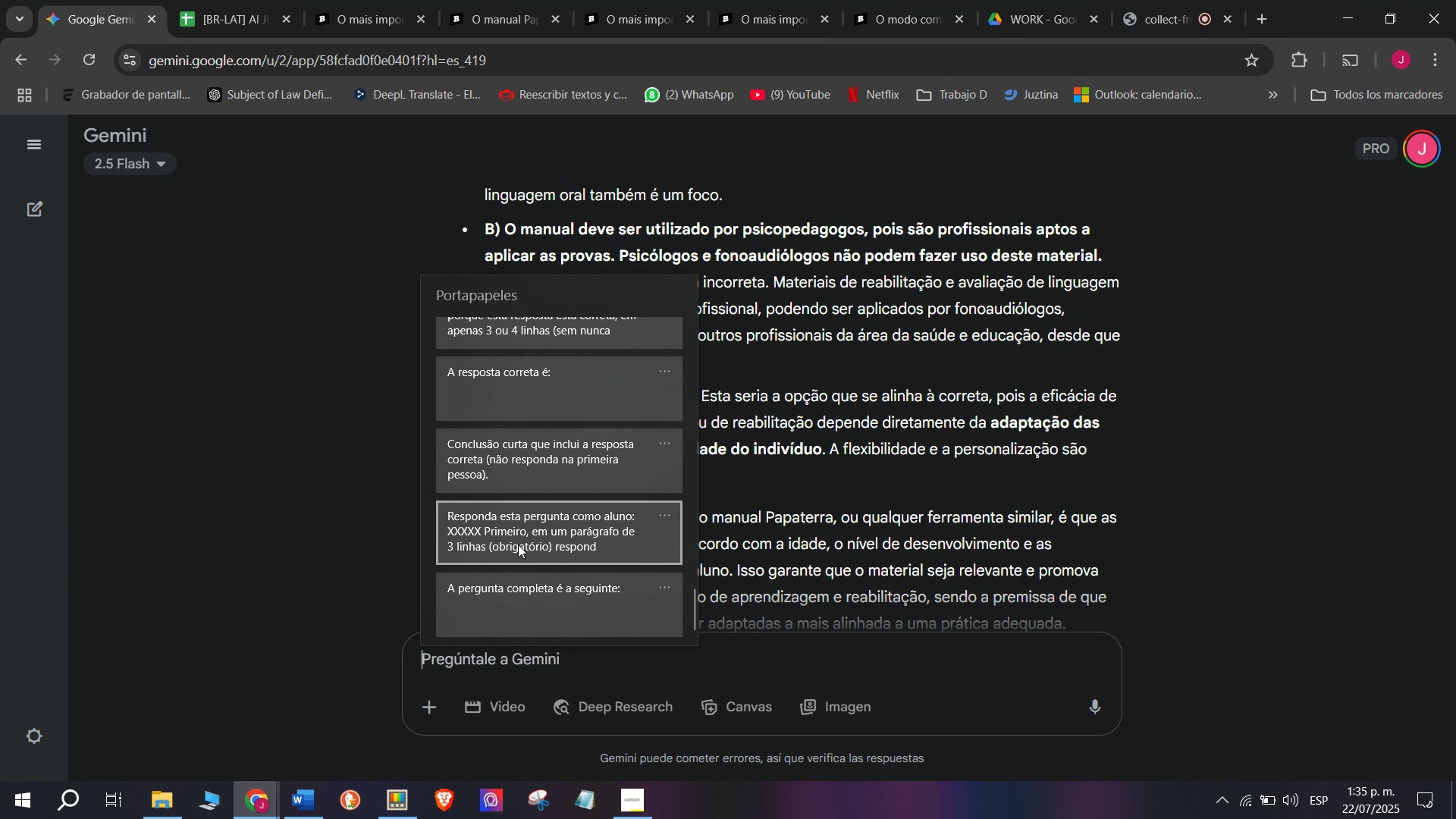 
left_click([518, 544])
 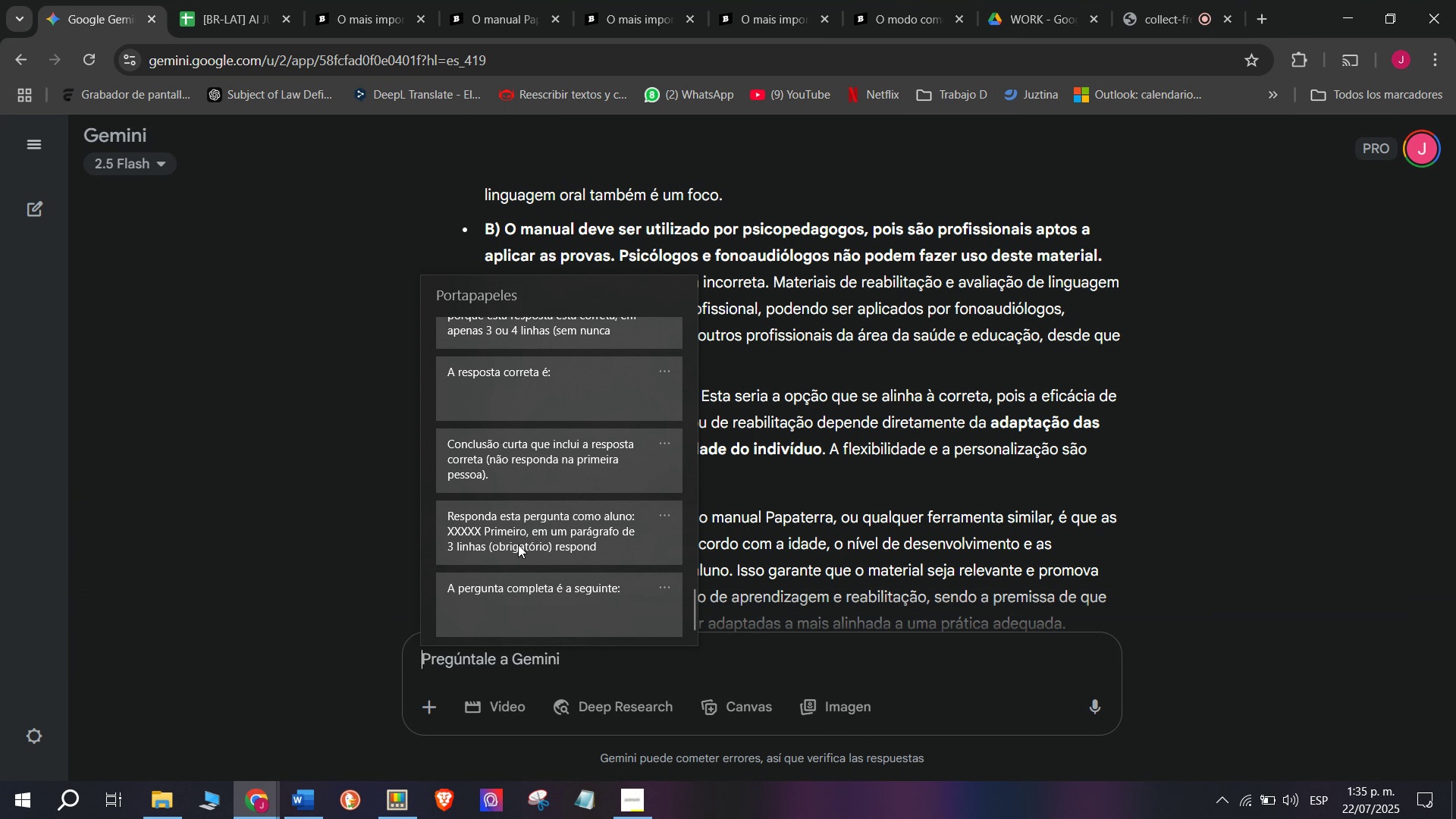 
key(Control+ControlLeft)
 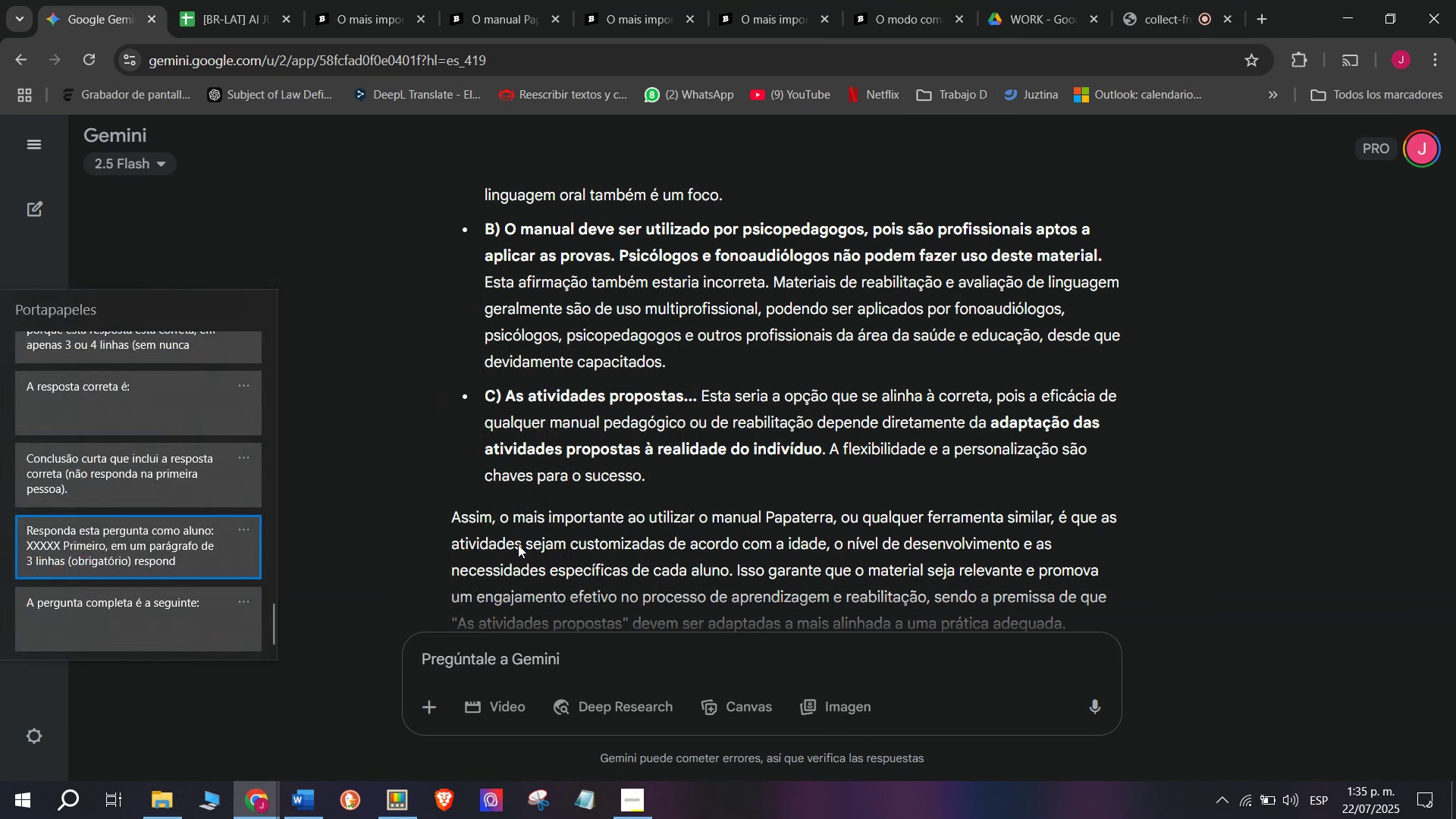 
key(Control+V)
 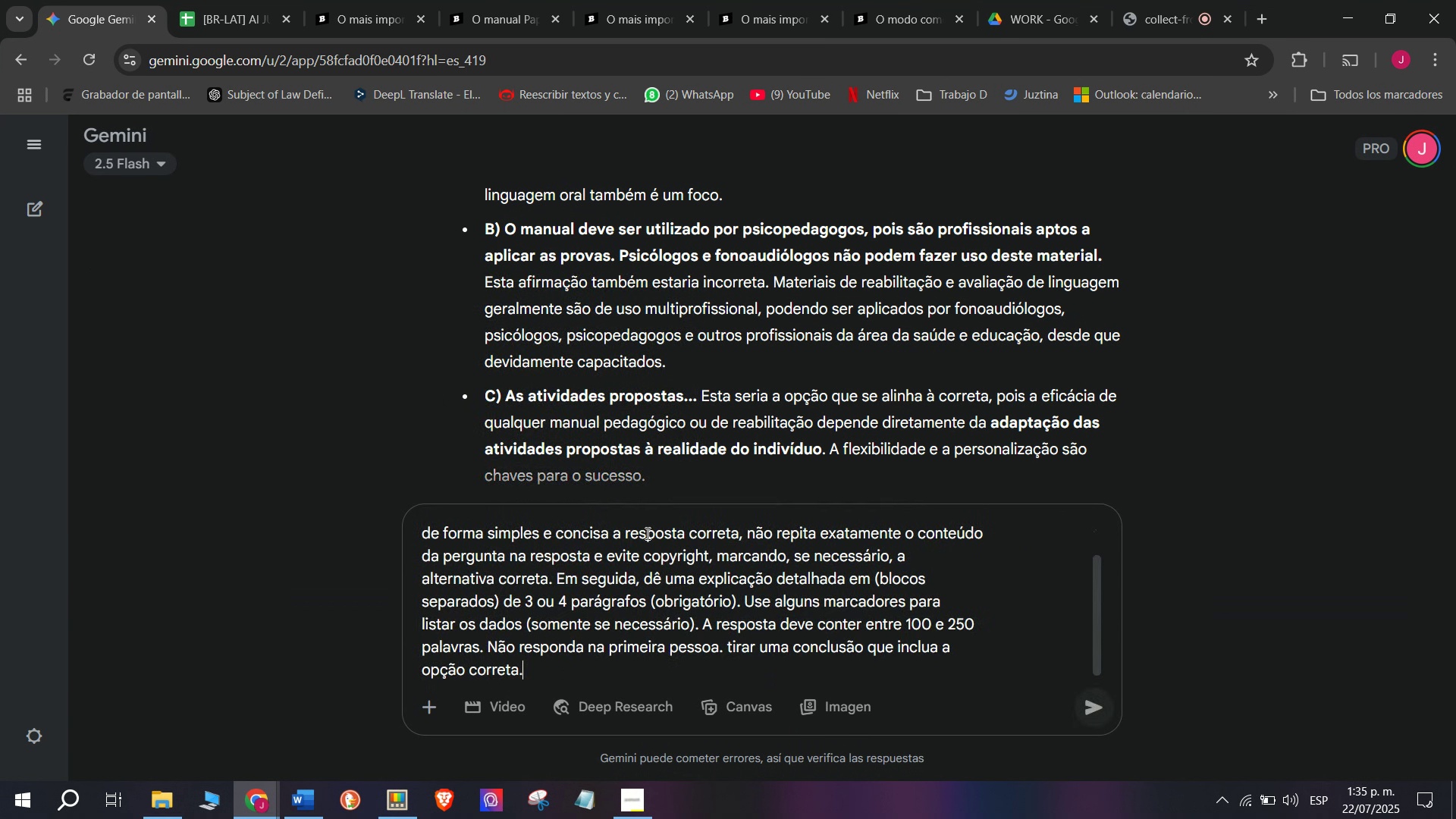 
scroll: coordinate [661, 527], scroll_direction: up, amount: 4.0
 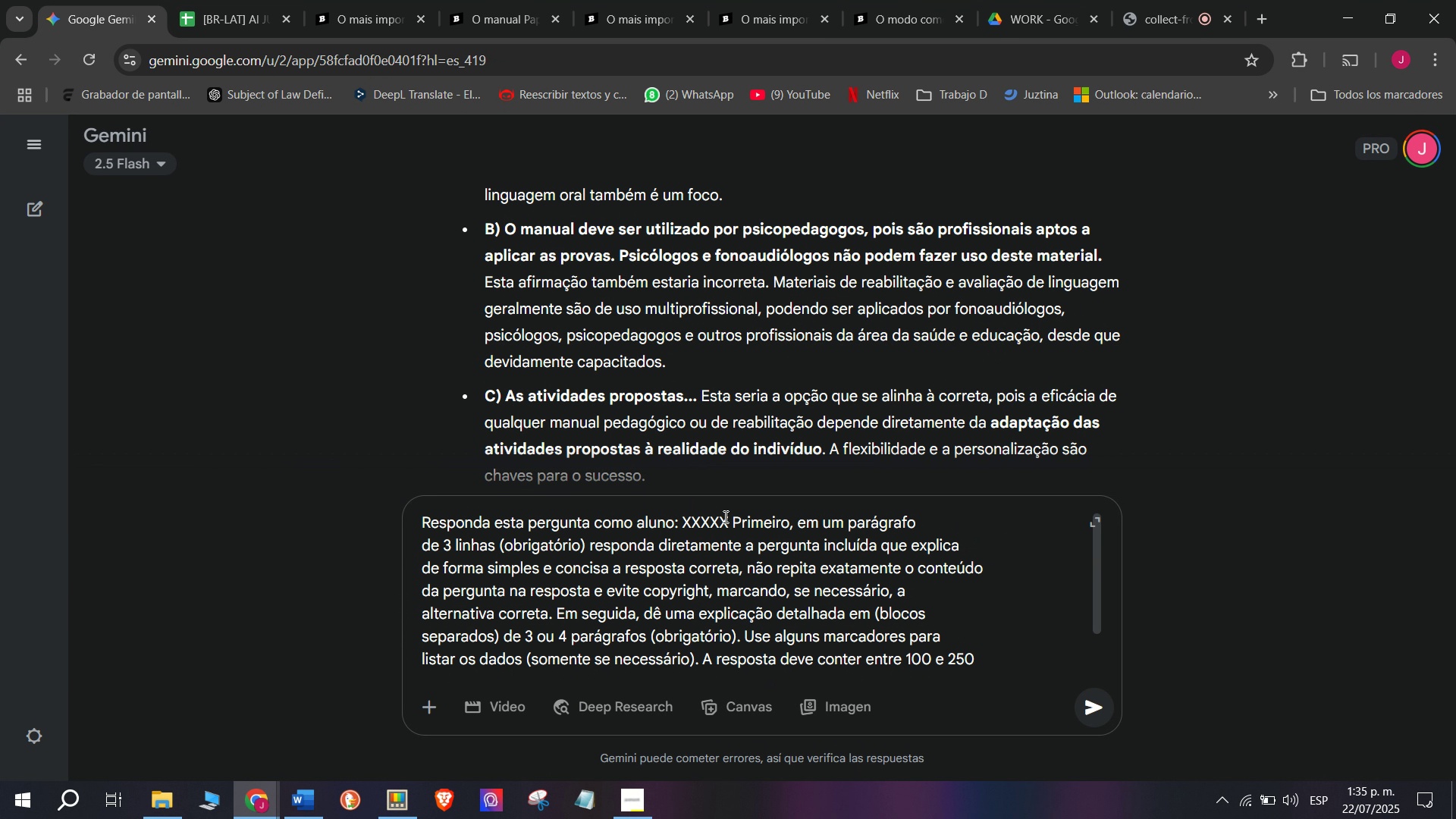 
left_click_drag(start_coordinate=[729, 517], to_coordinate=[683, 518])
 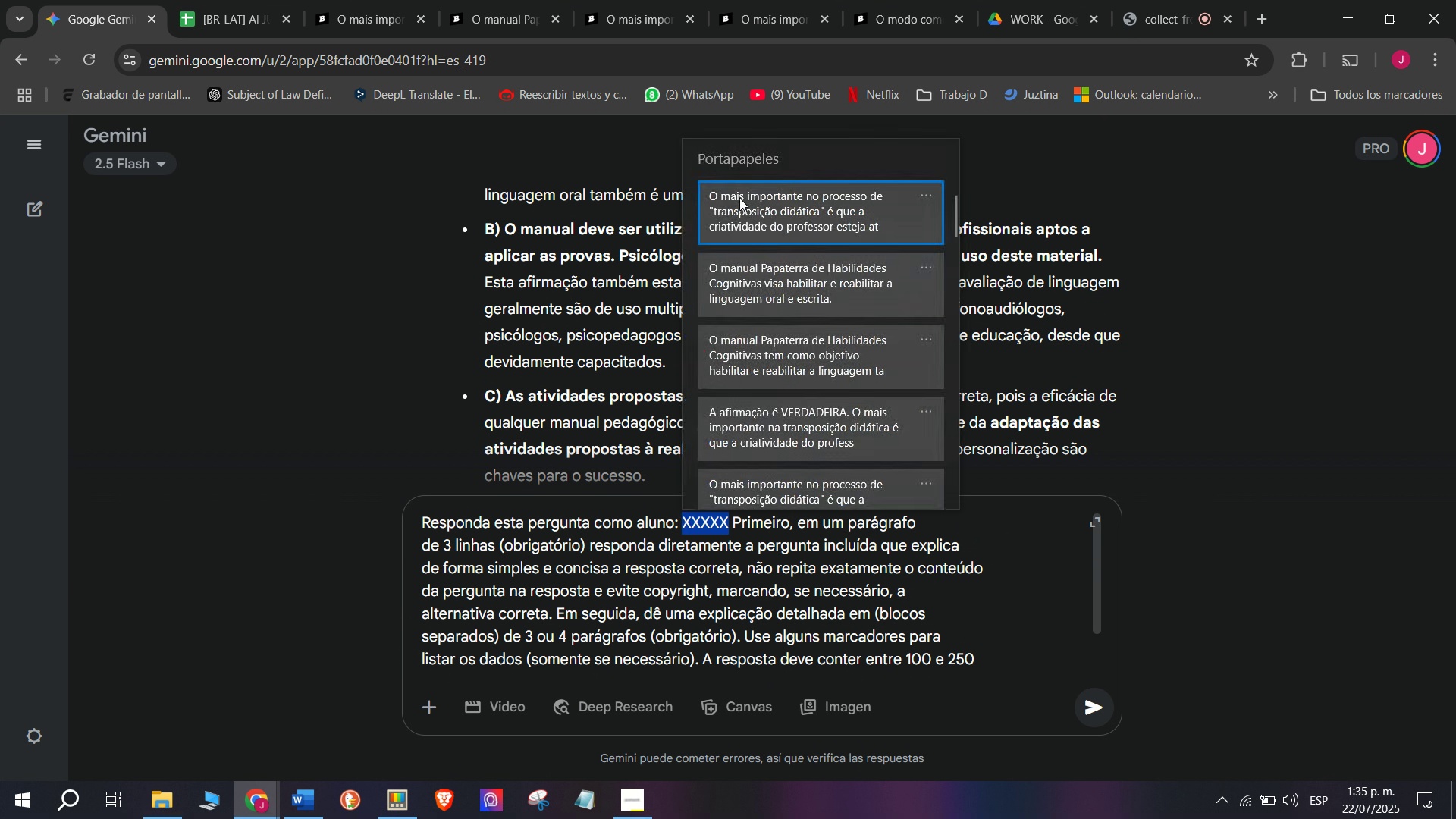 
key(Meta+MetaLeft)
 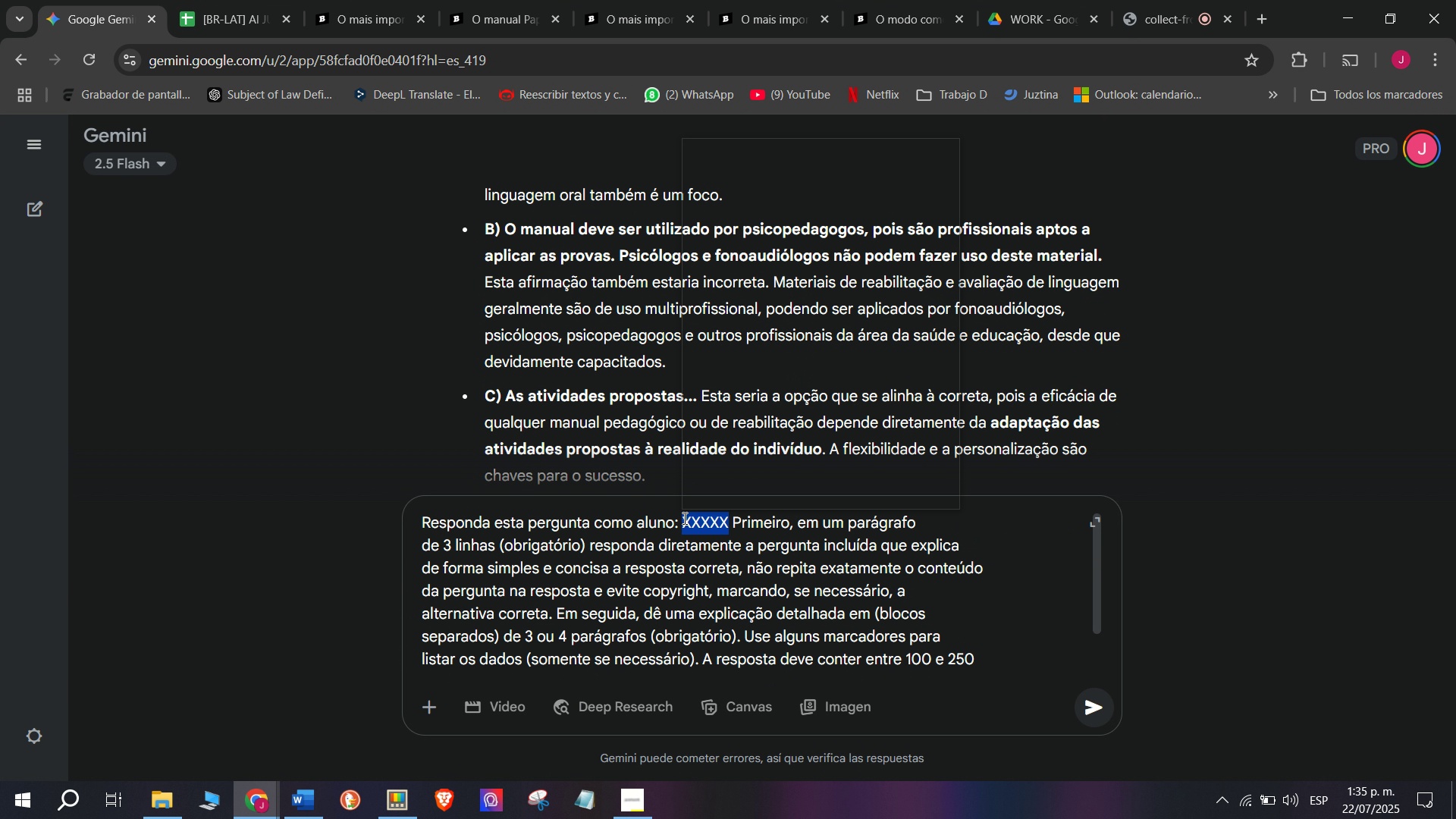 
key(C)
 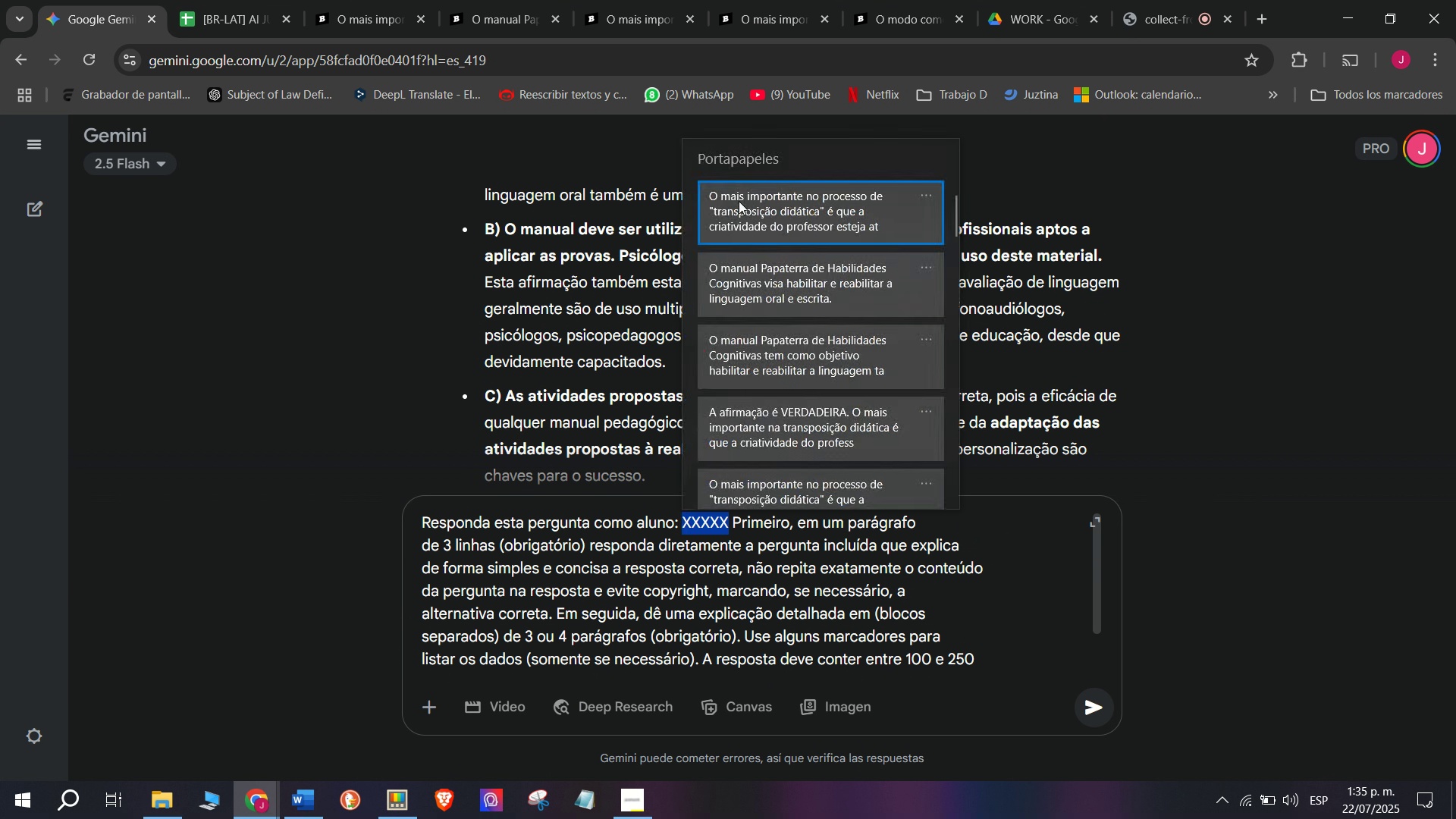 
key(Meta+V)
 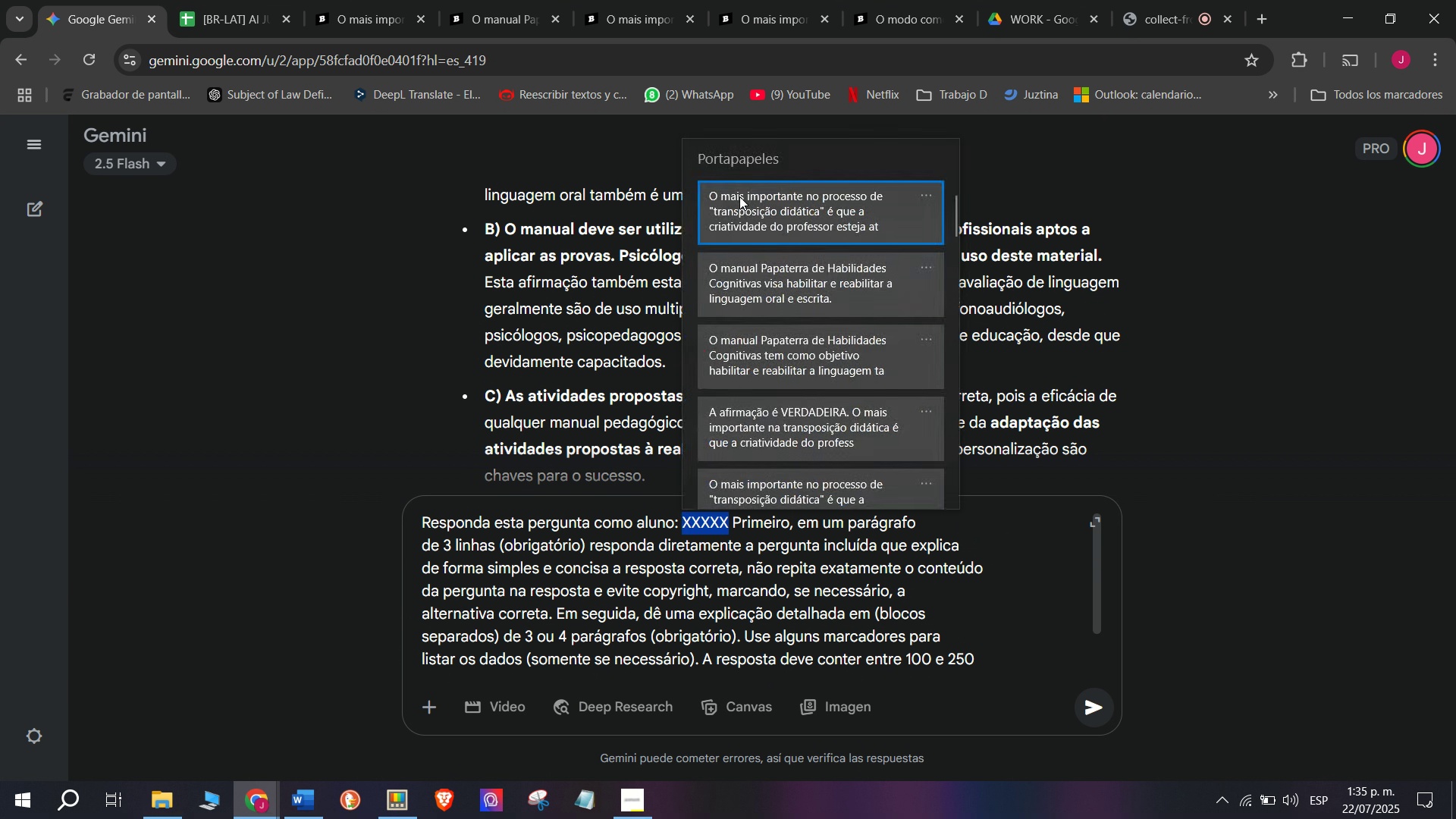 
left_click([741, 194])
 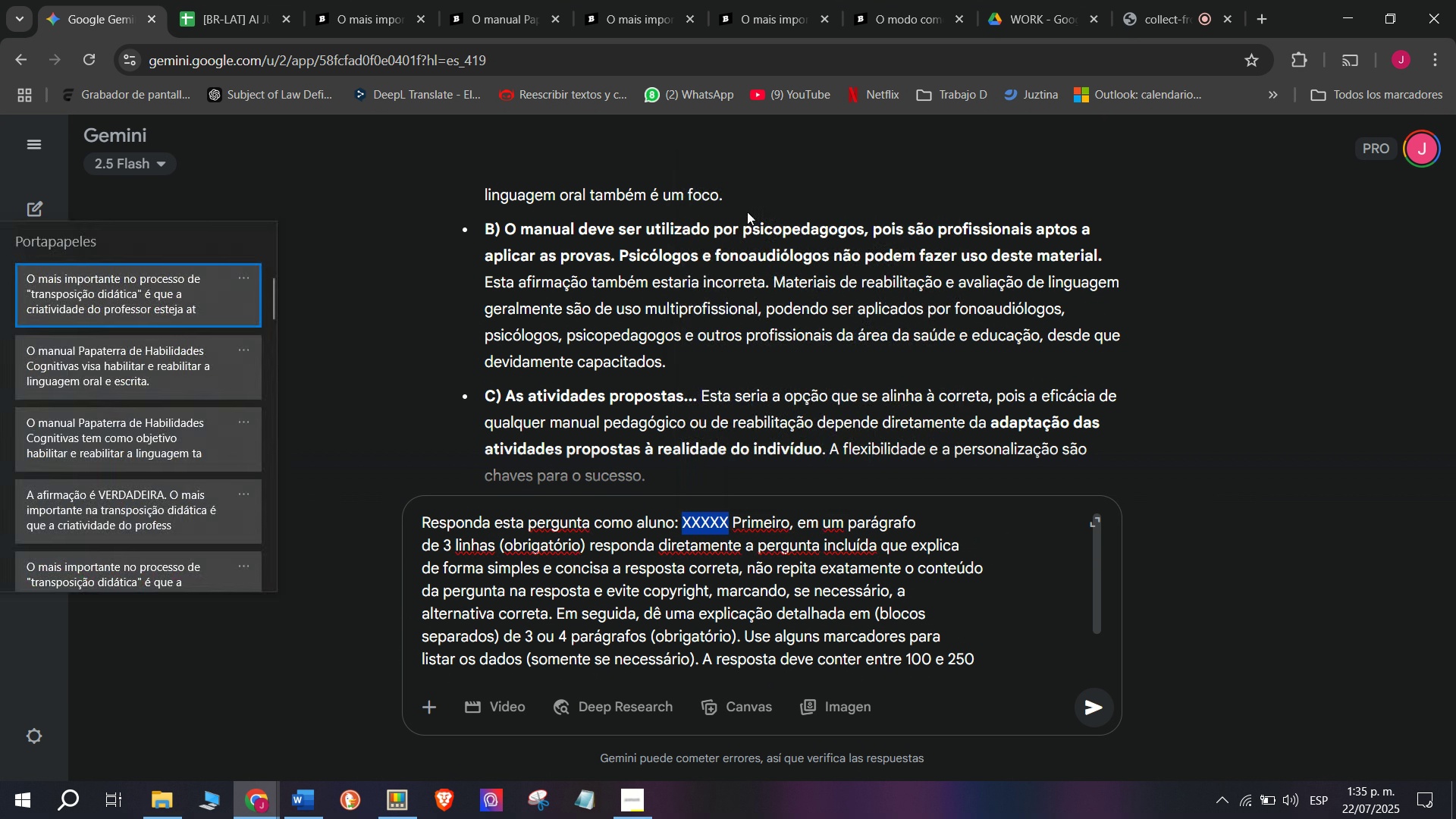 
key(Control+ControlLeft)
 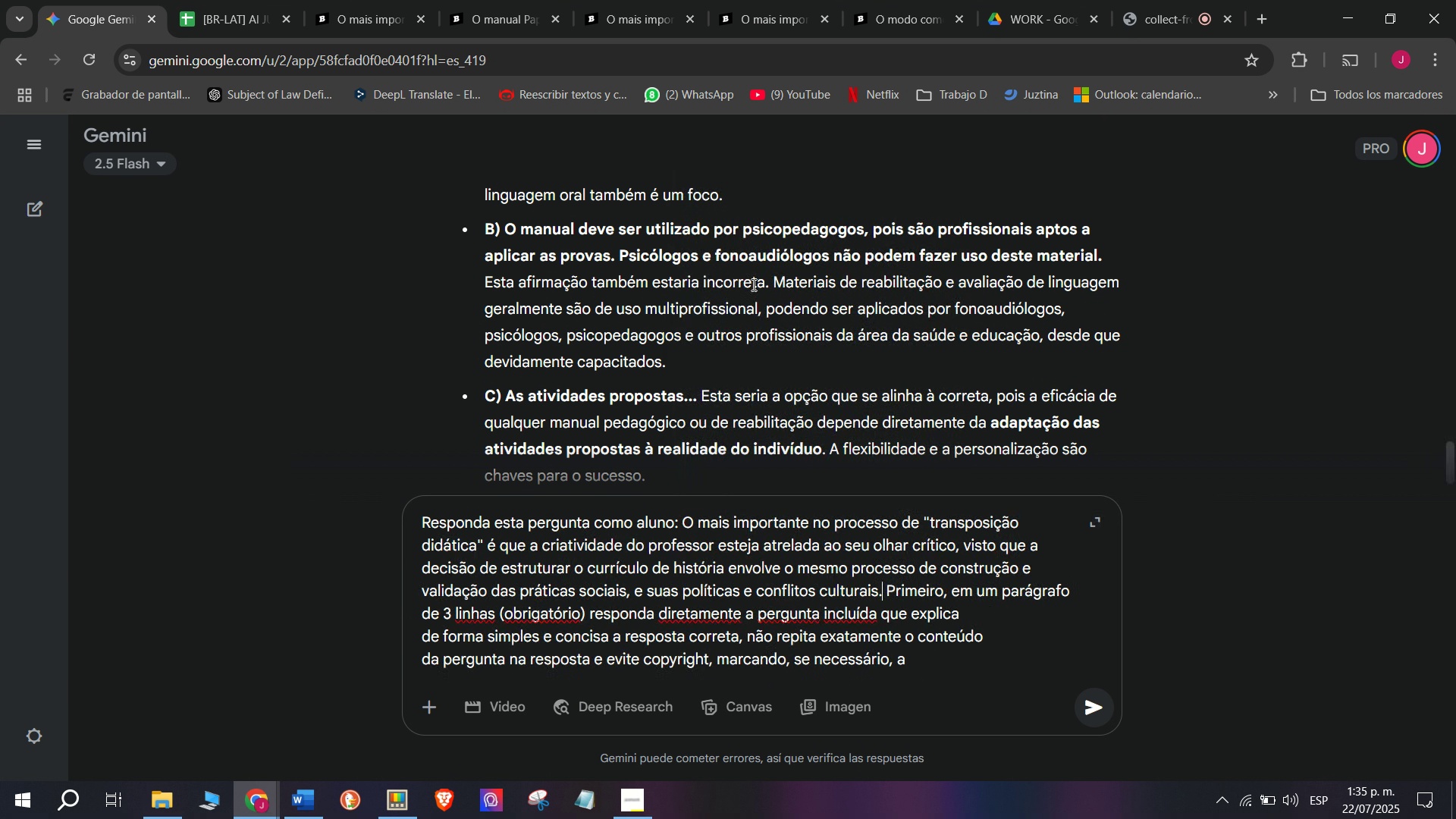 
key(Control+V)
 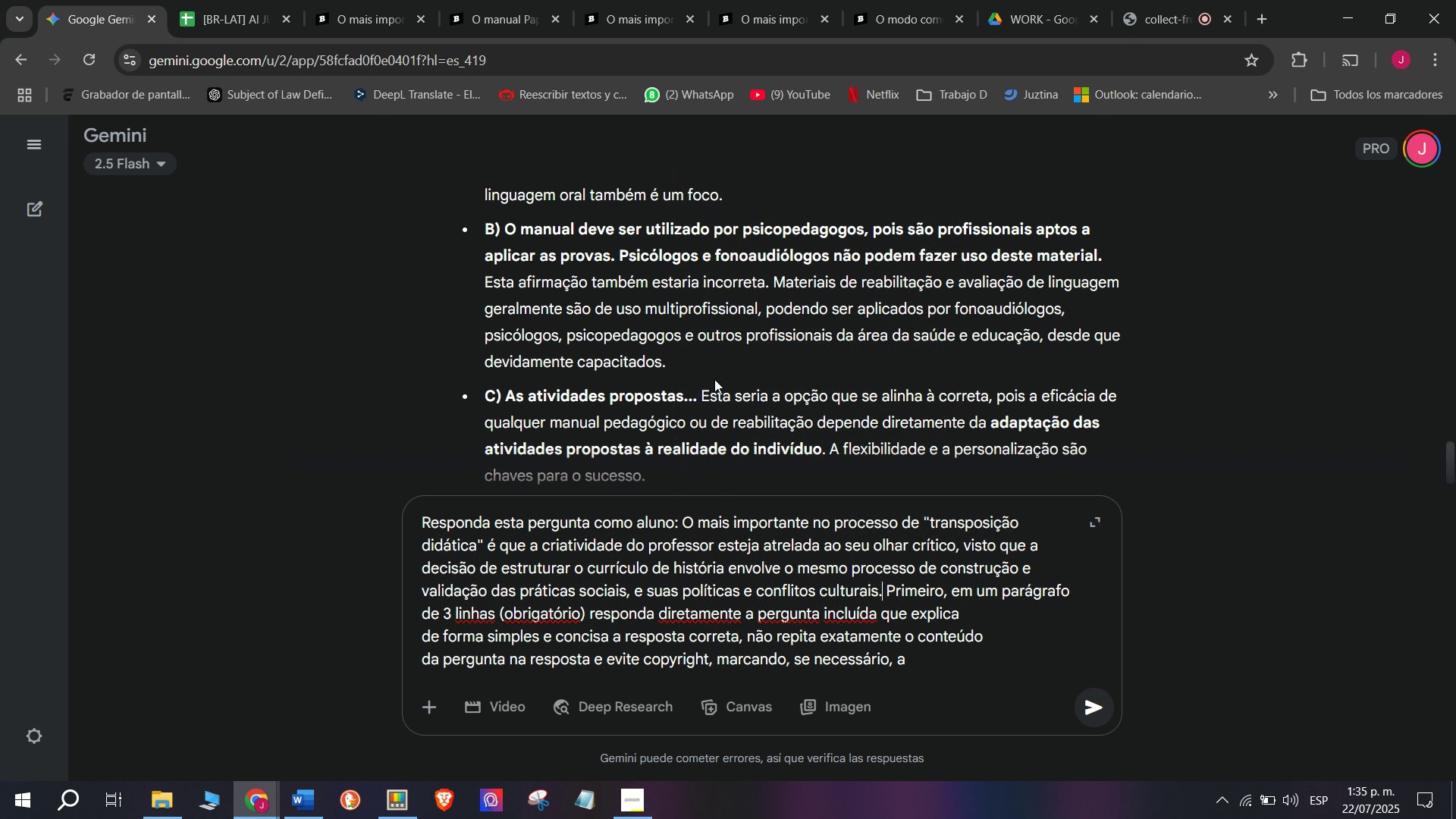 
key(W)
 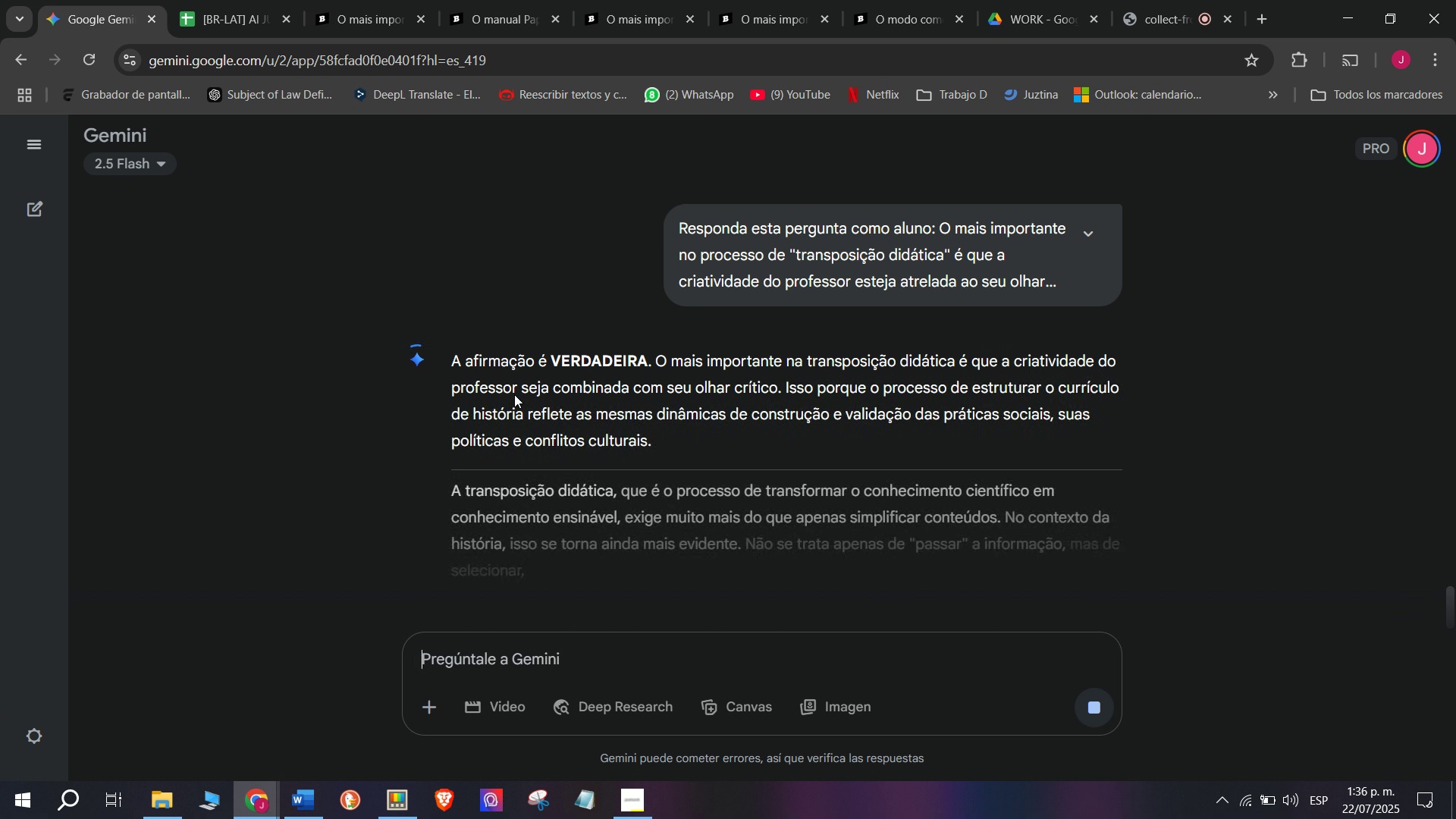 
key(Enter)
 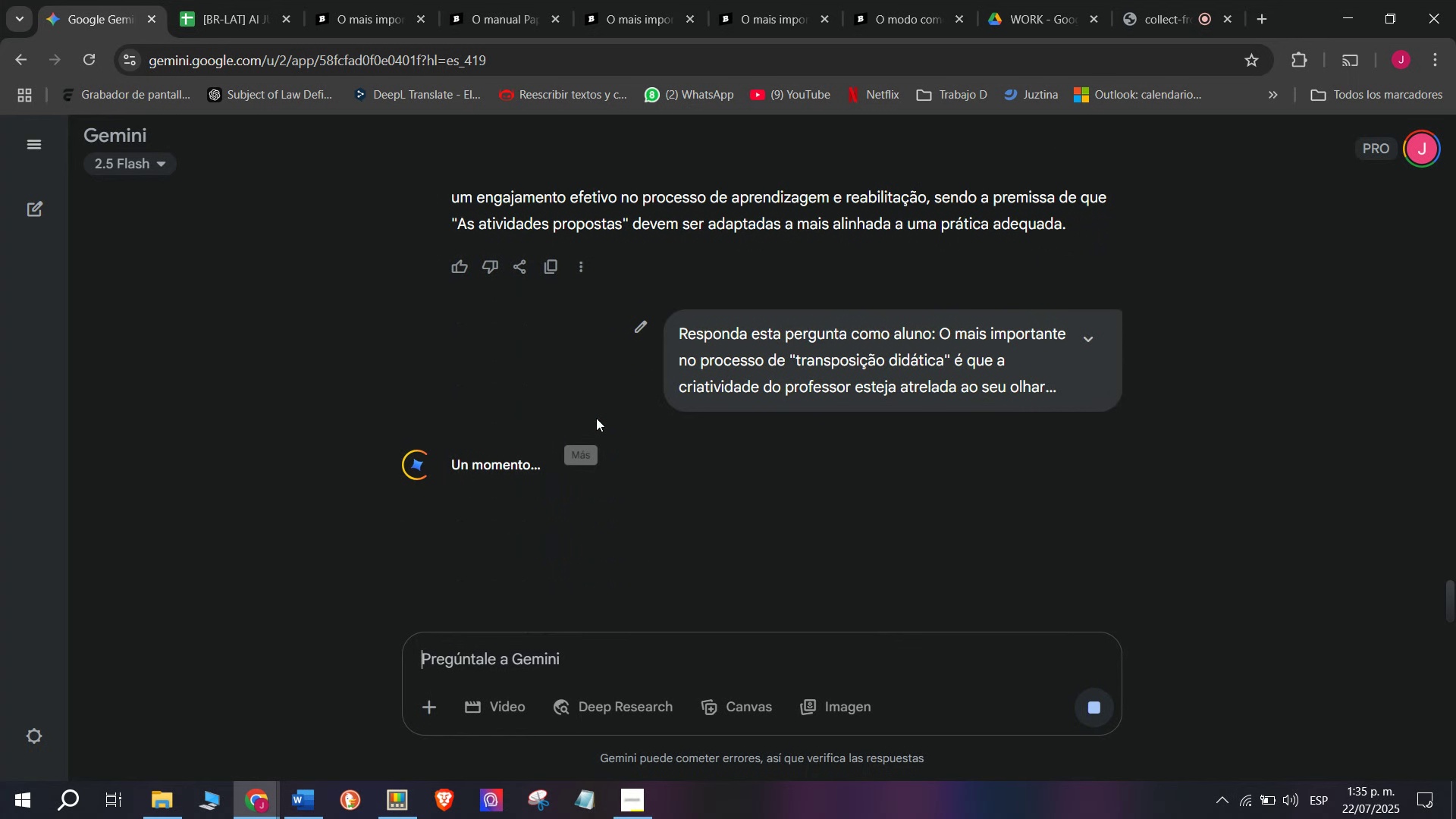 
left_click_drag(start_coordinate=[450, 361], to_coordinate=[1053, 414])
 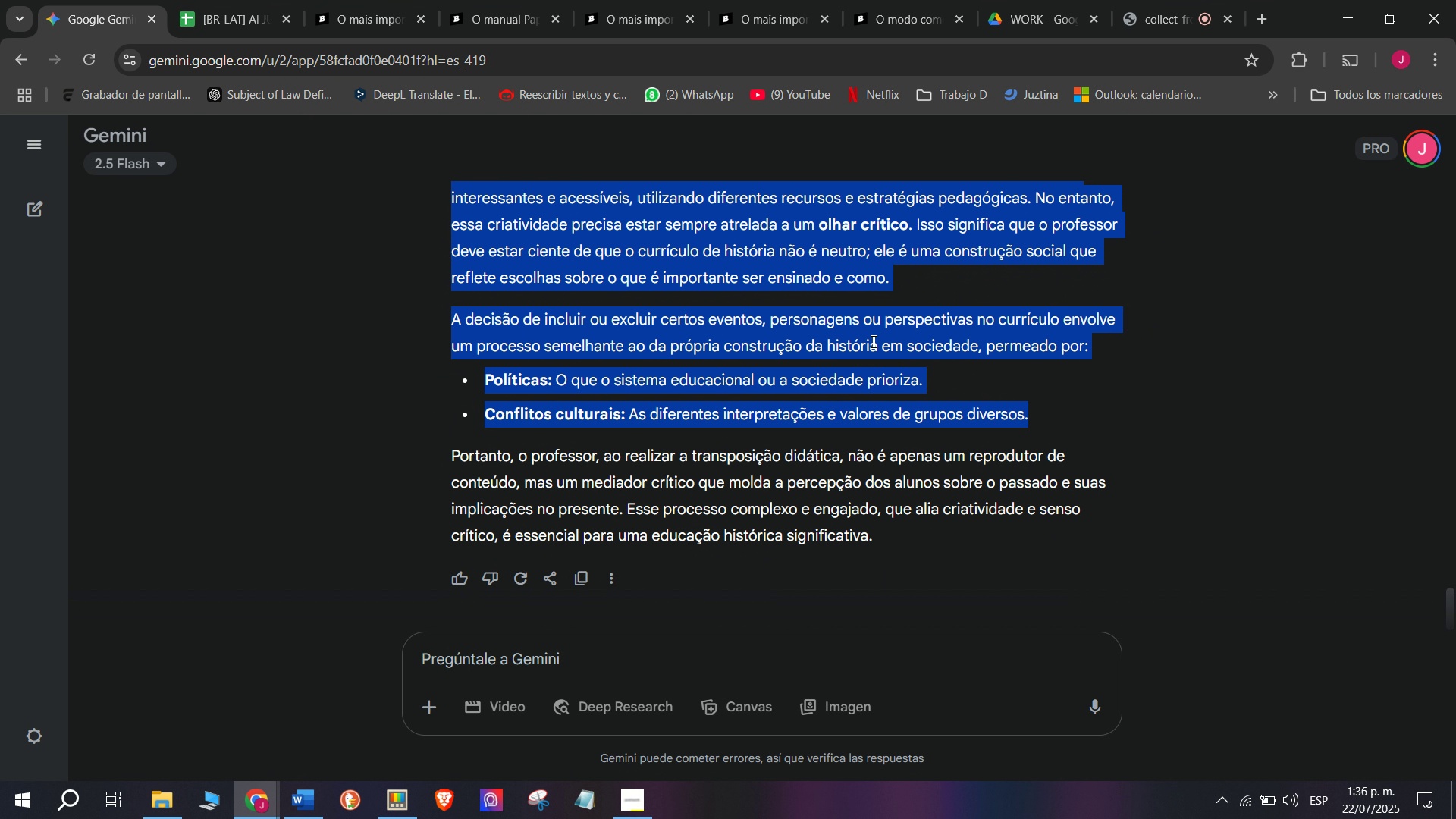 
scroll: coordinate [720, 430], scroll_direction: down, amount: 2.0
 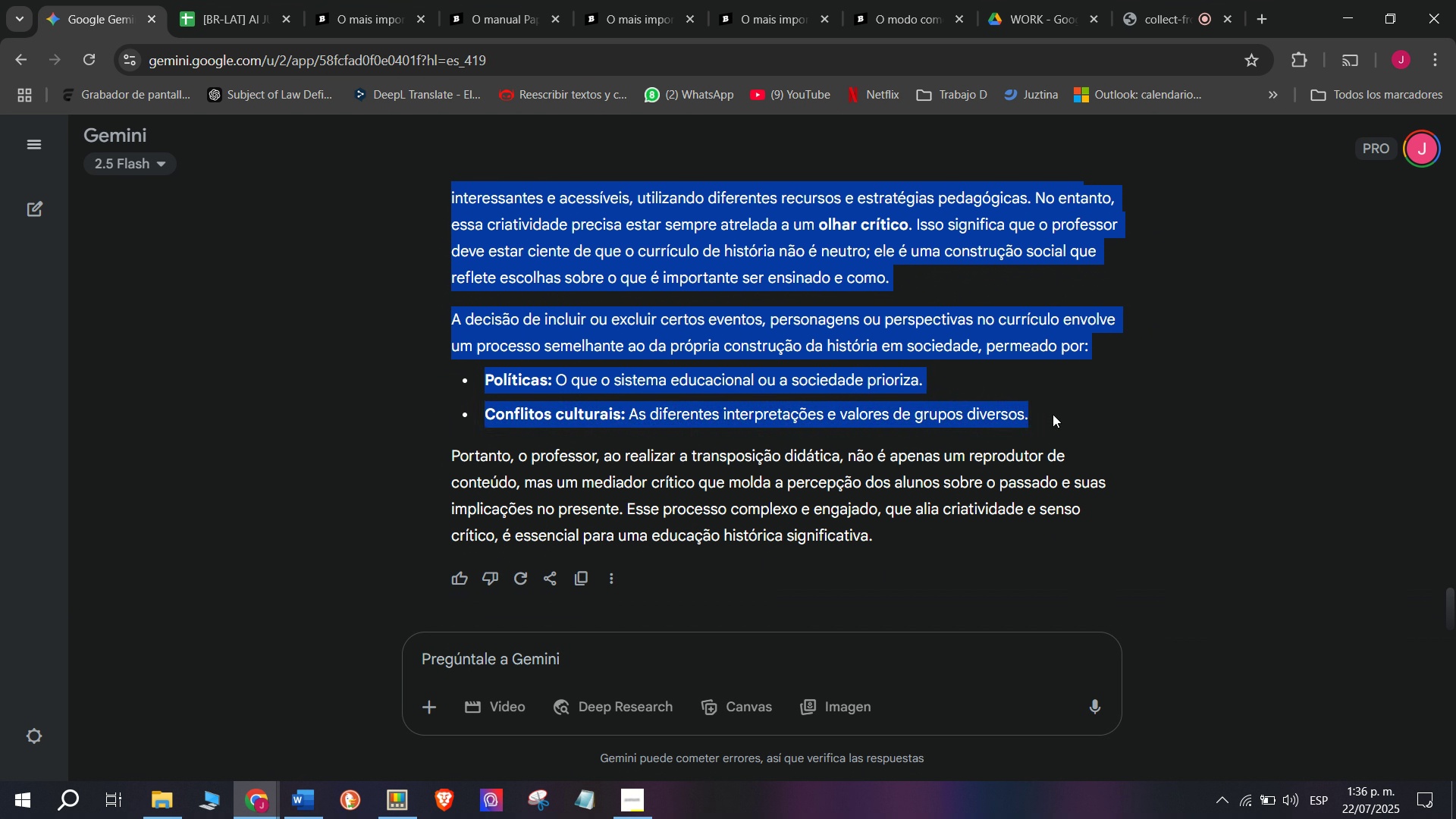 
key(Break)
 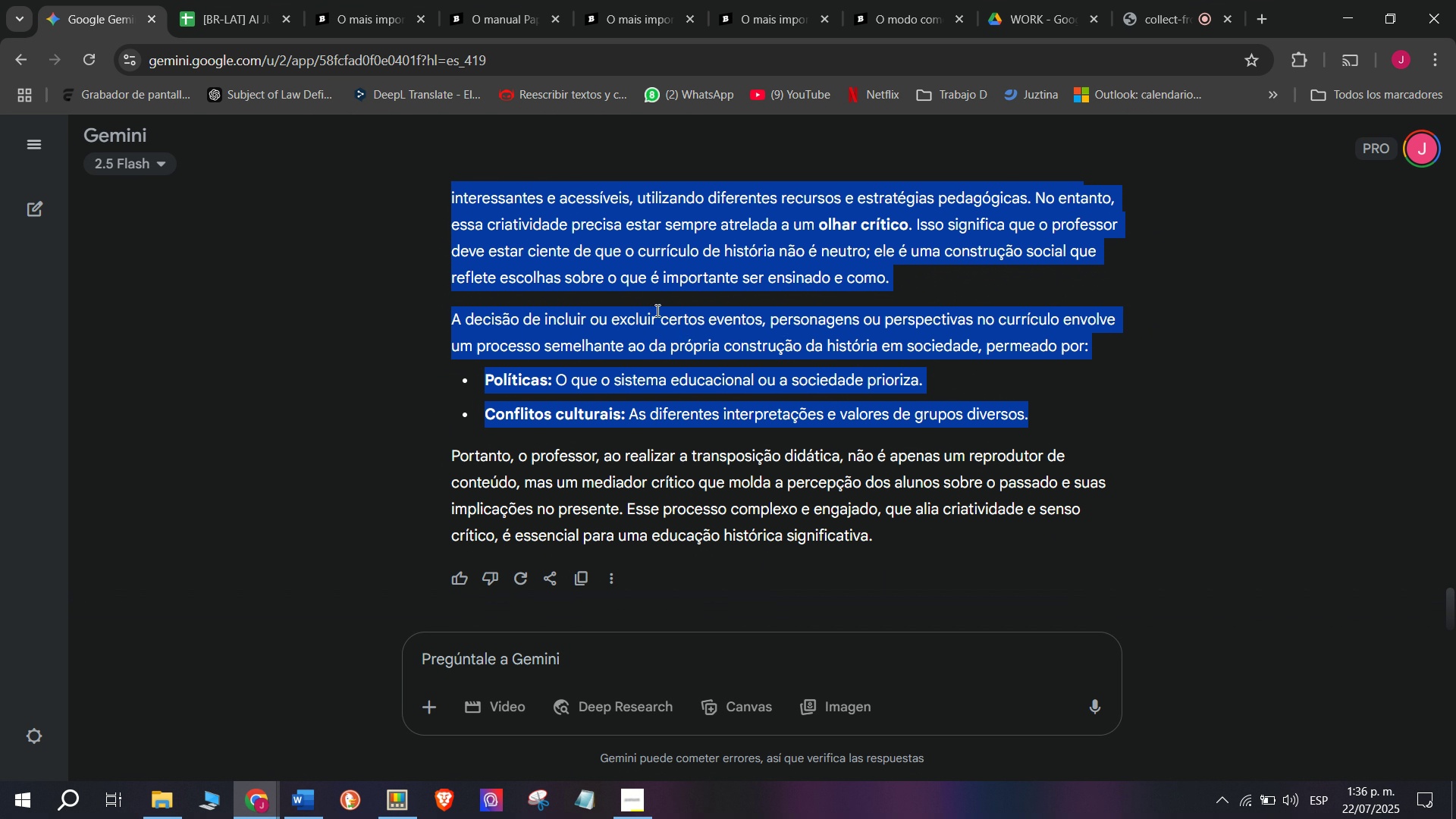 
key(Control+ControlLeft)
 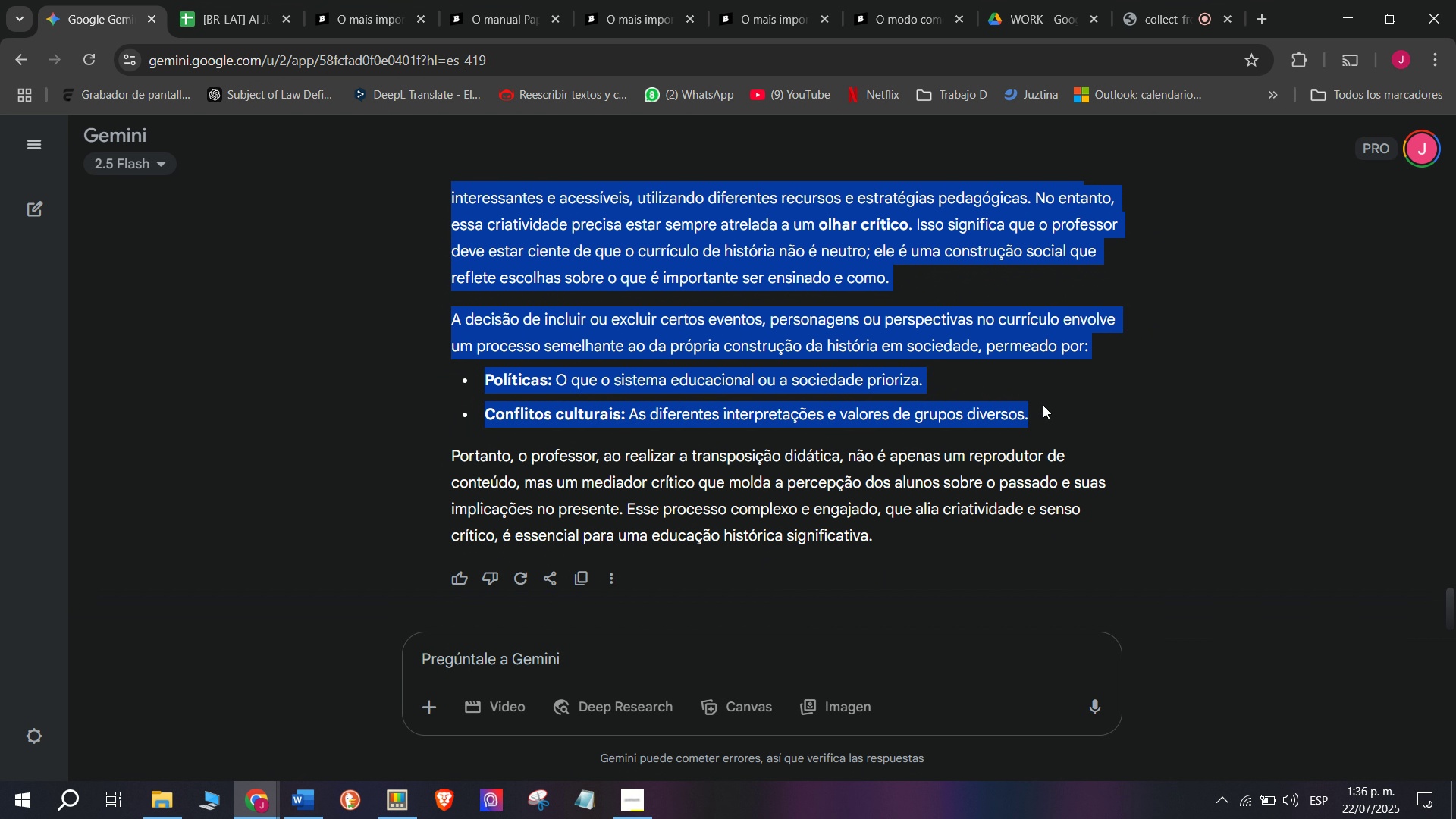 
key(Control+C)
 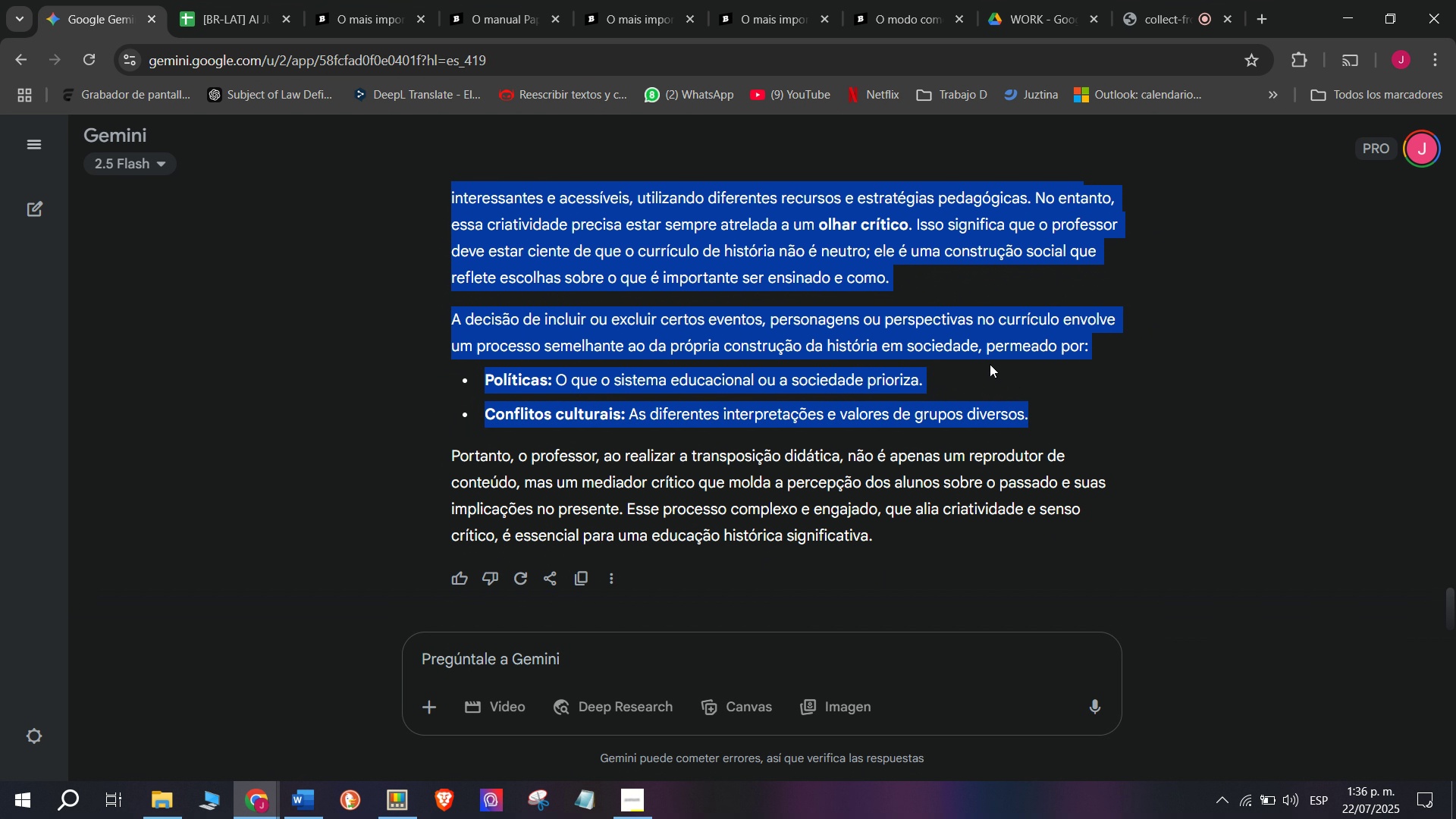 
key(Break)
 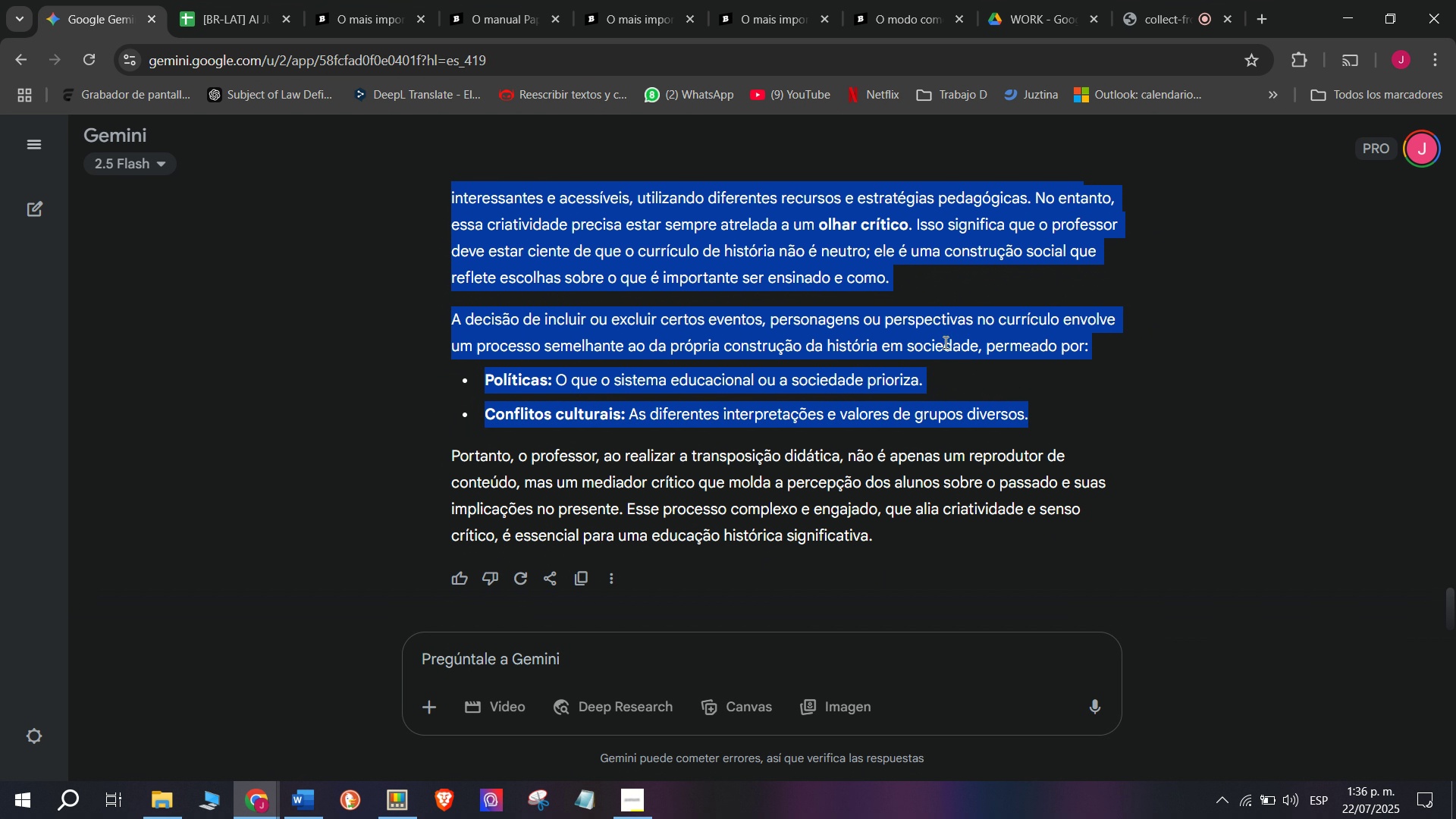 
key(Control+C)
 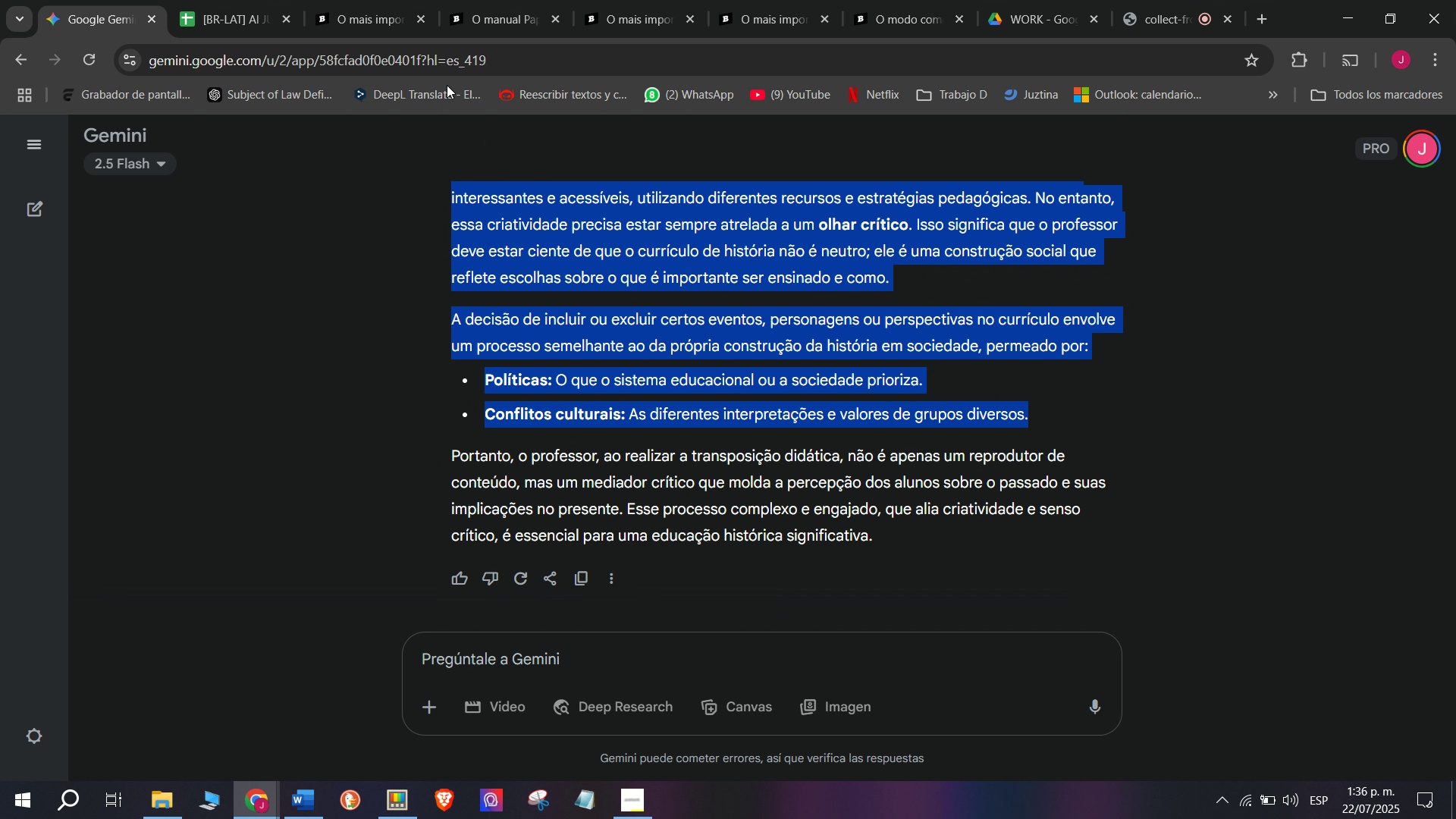 
key(Control+ControlLeft)
 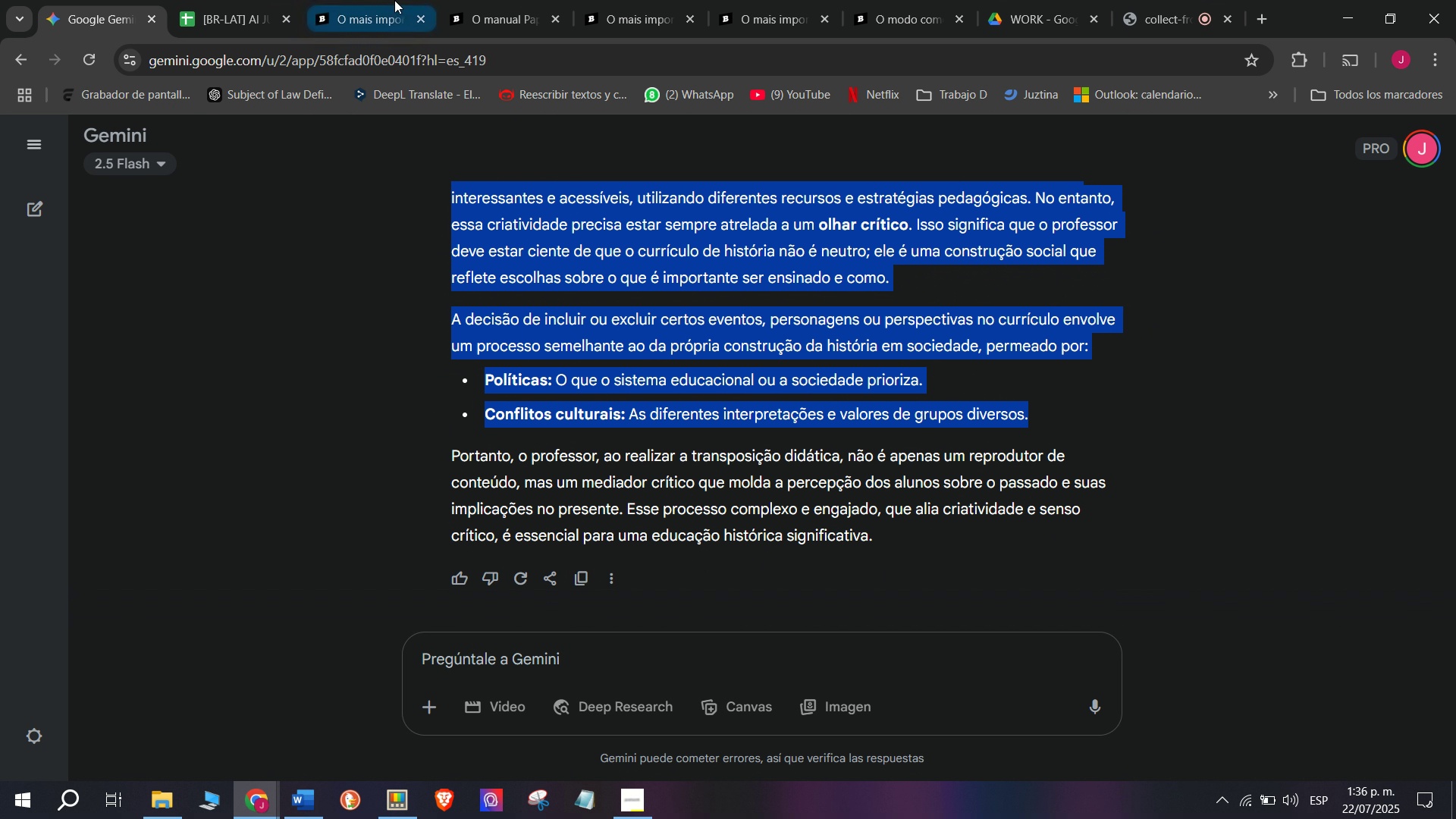 
left_click([388, 0])
 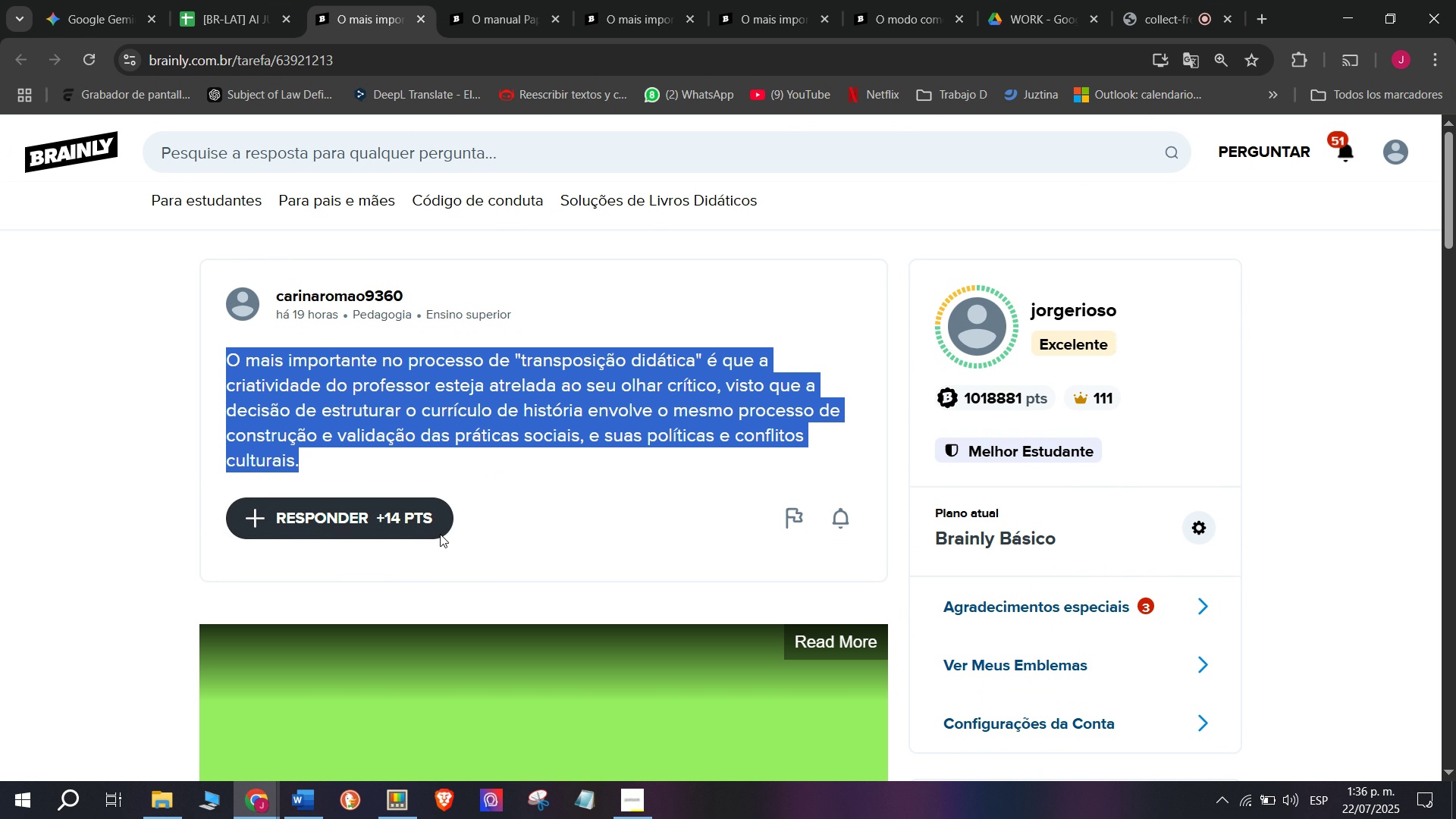 
left_click([419, 501])
 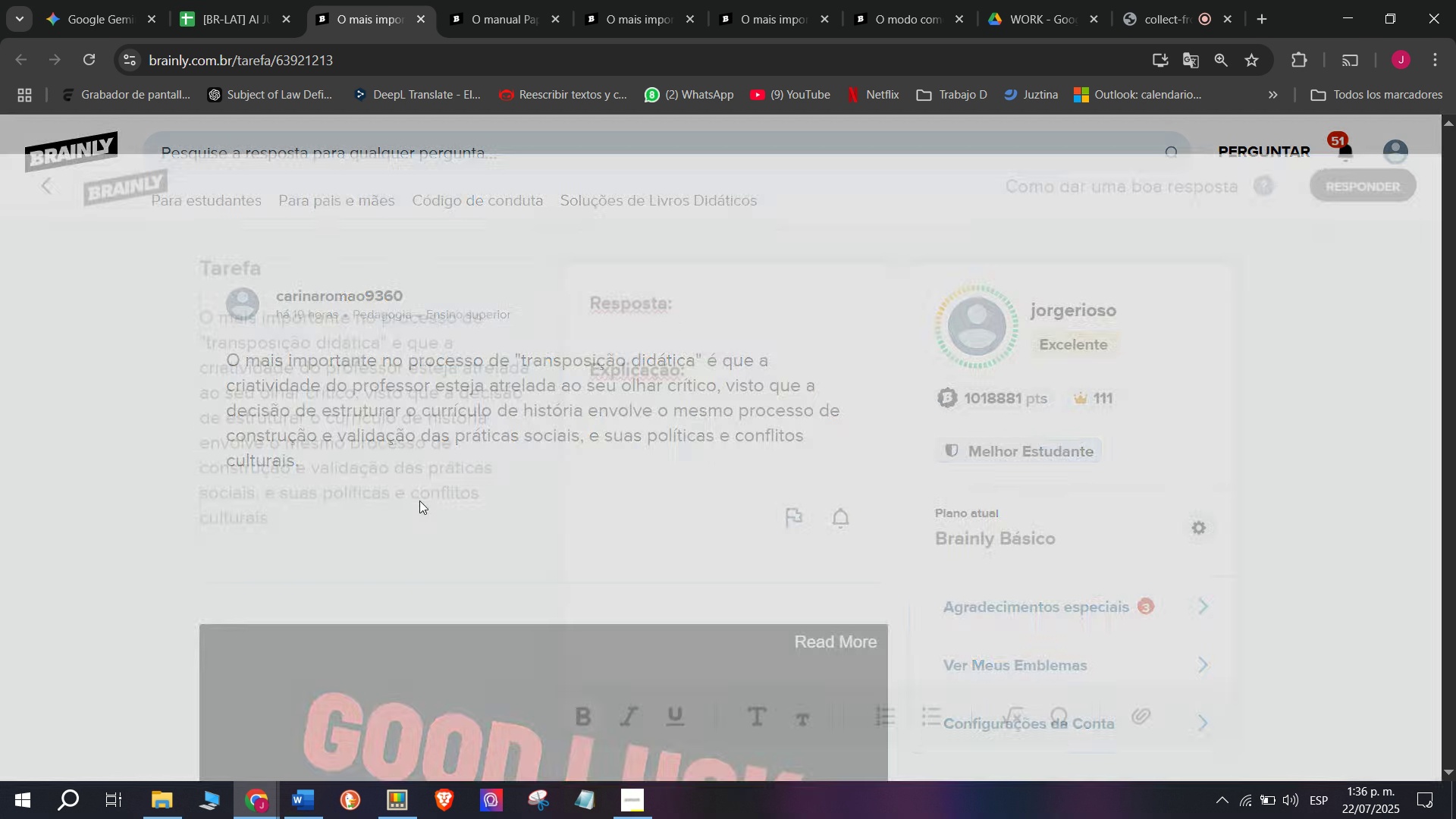 
left_click_drag(start_coordinate=[744, 450], to_coordinate=[278, 231])
 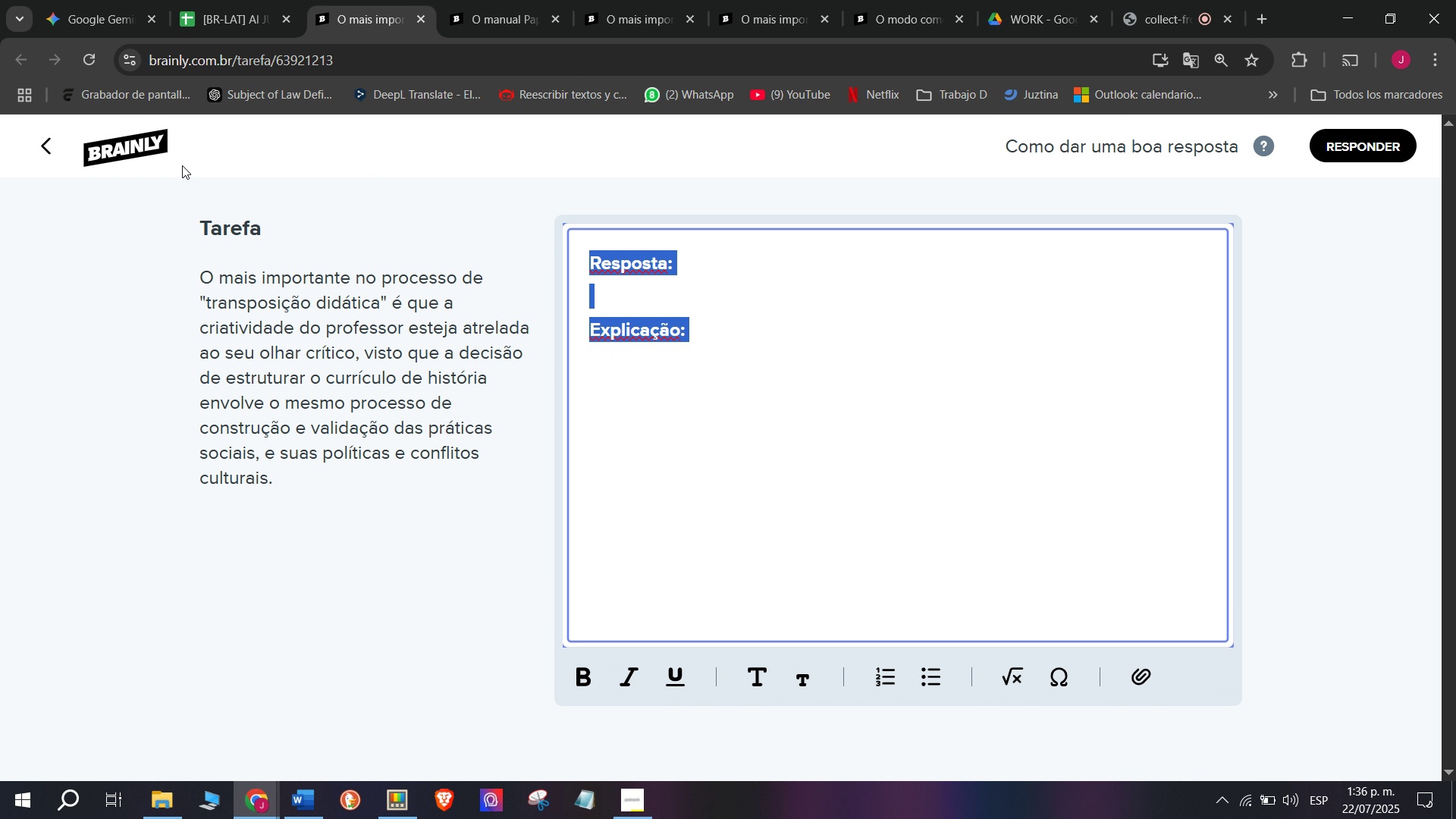 
key(Control+ControlLeft)
 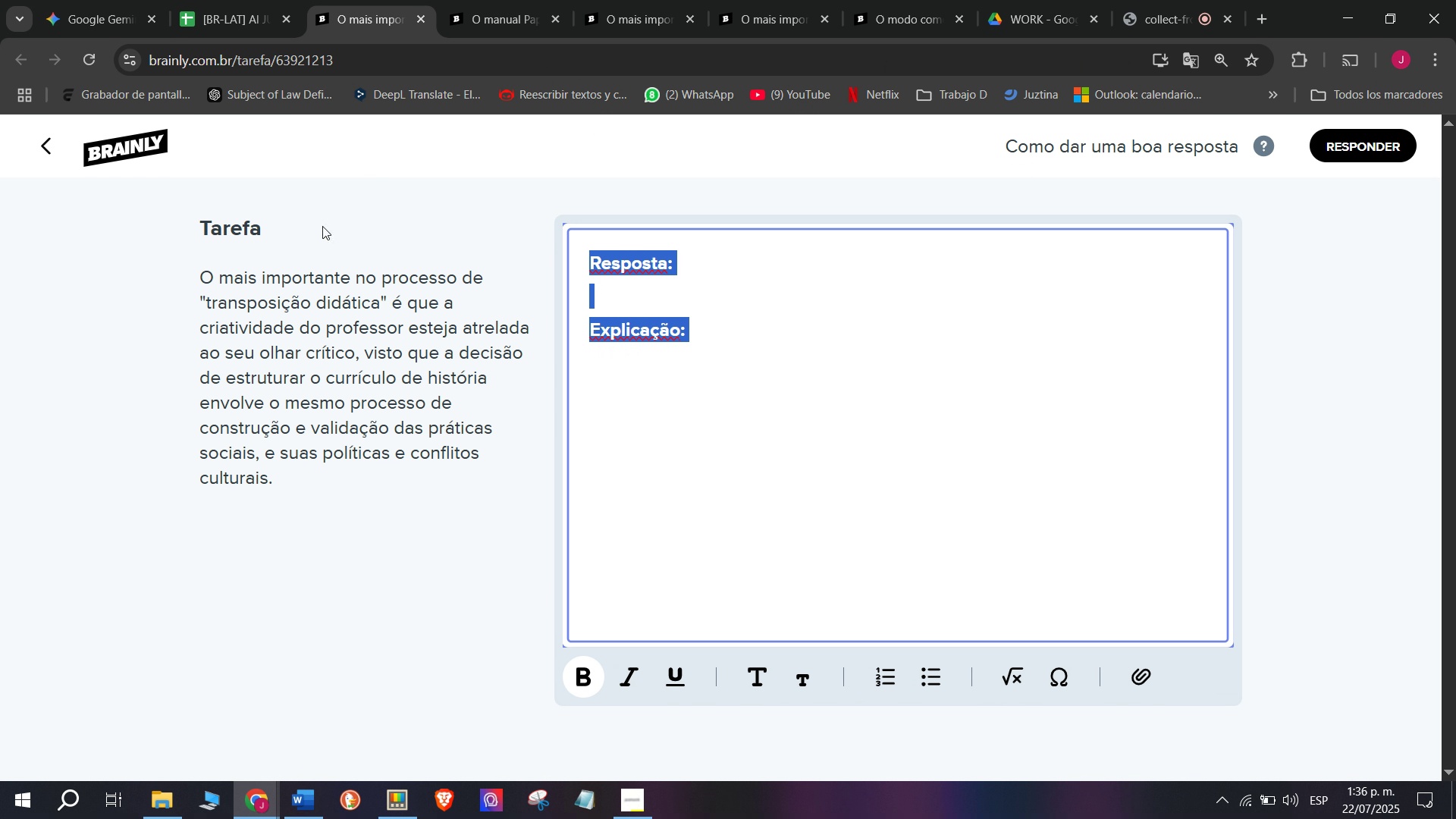 
key(Z)
 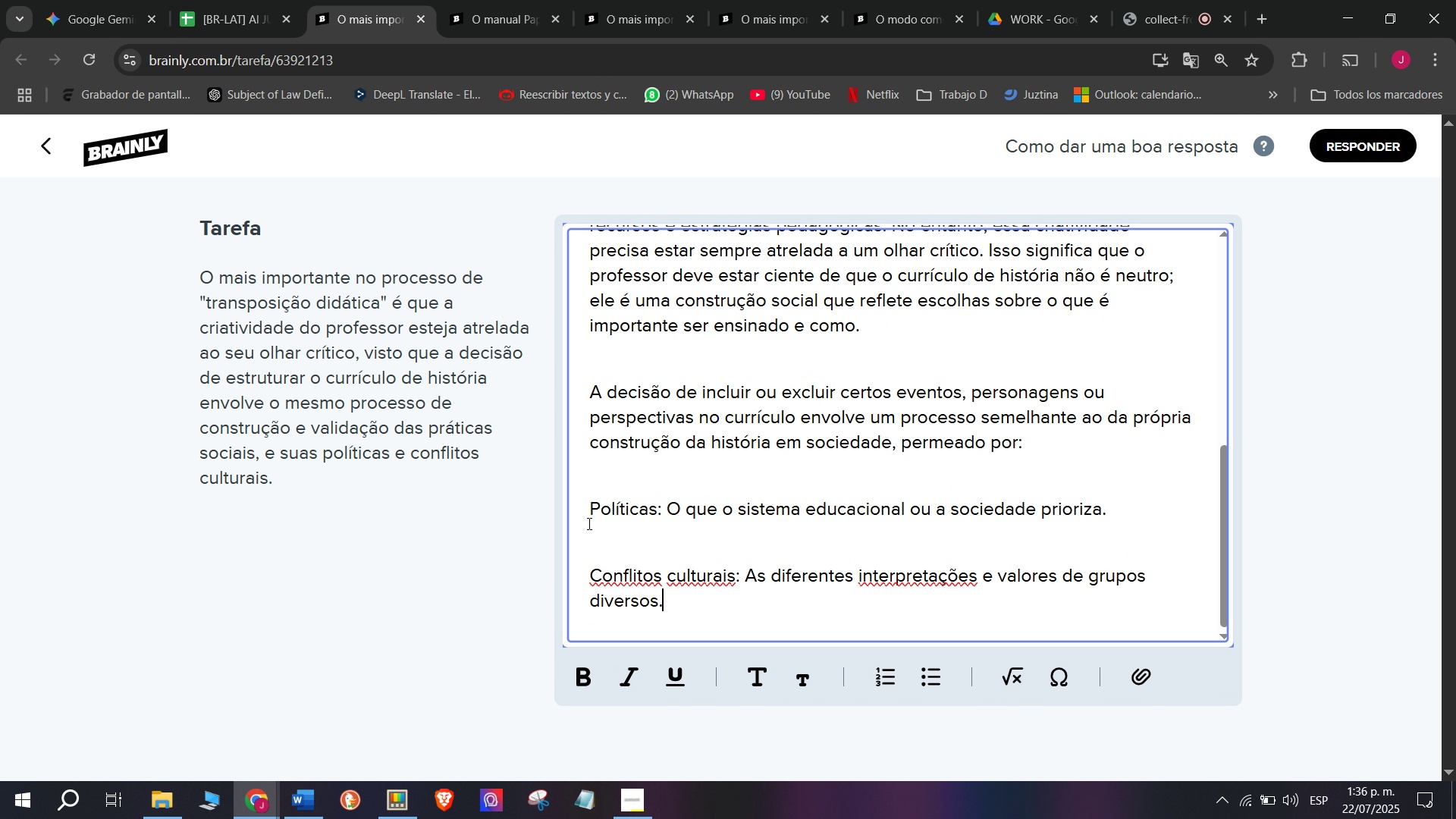 
key(Control+V)
 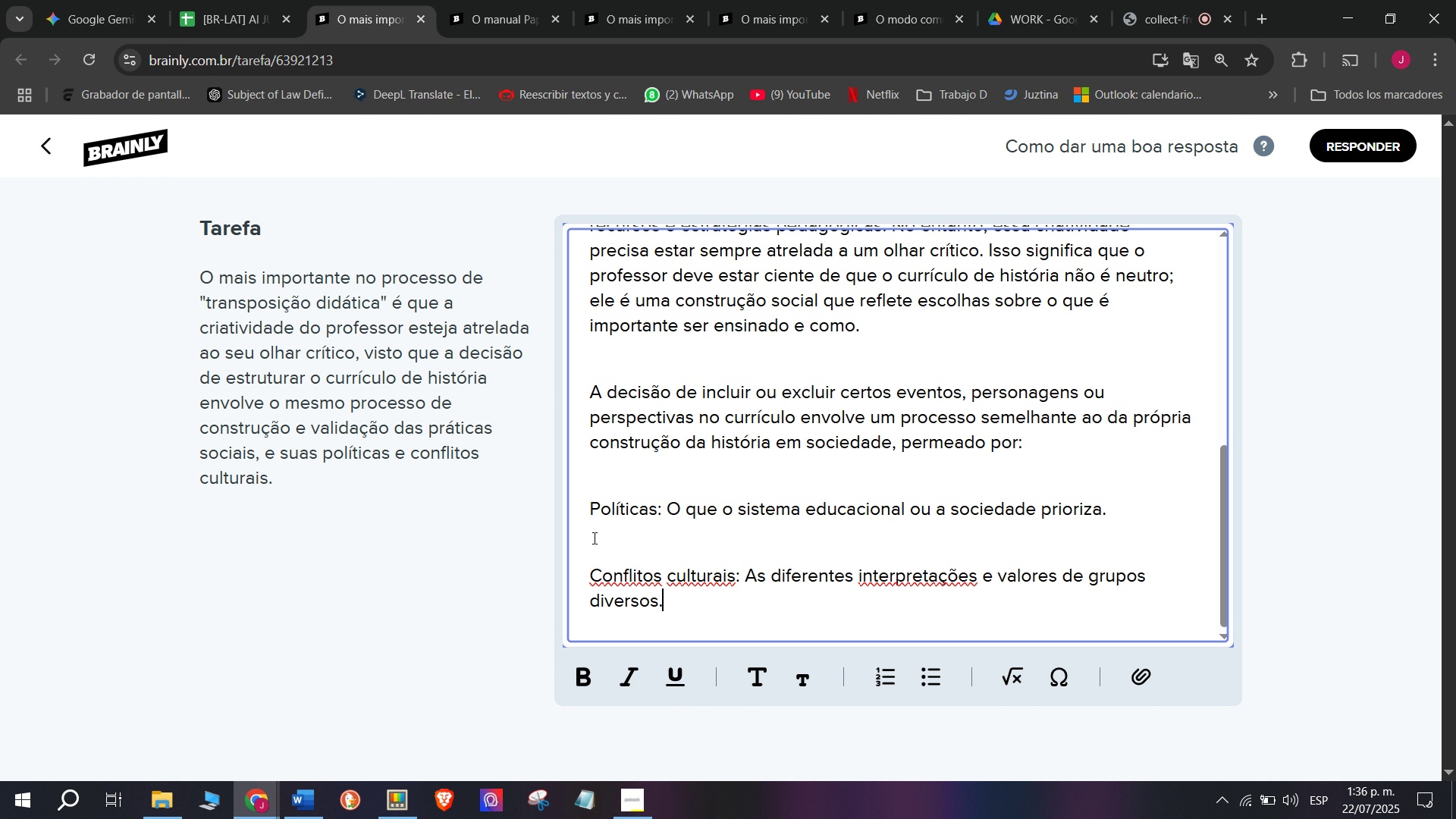 
left_click([595, 542])
 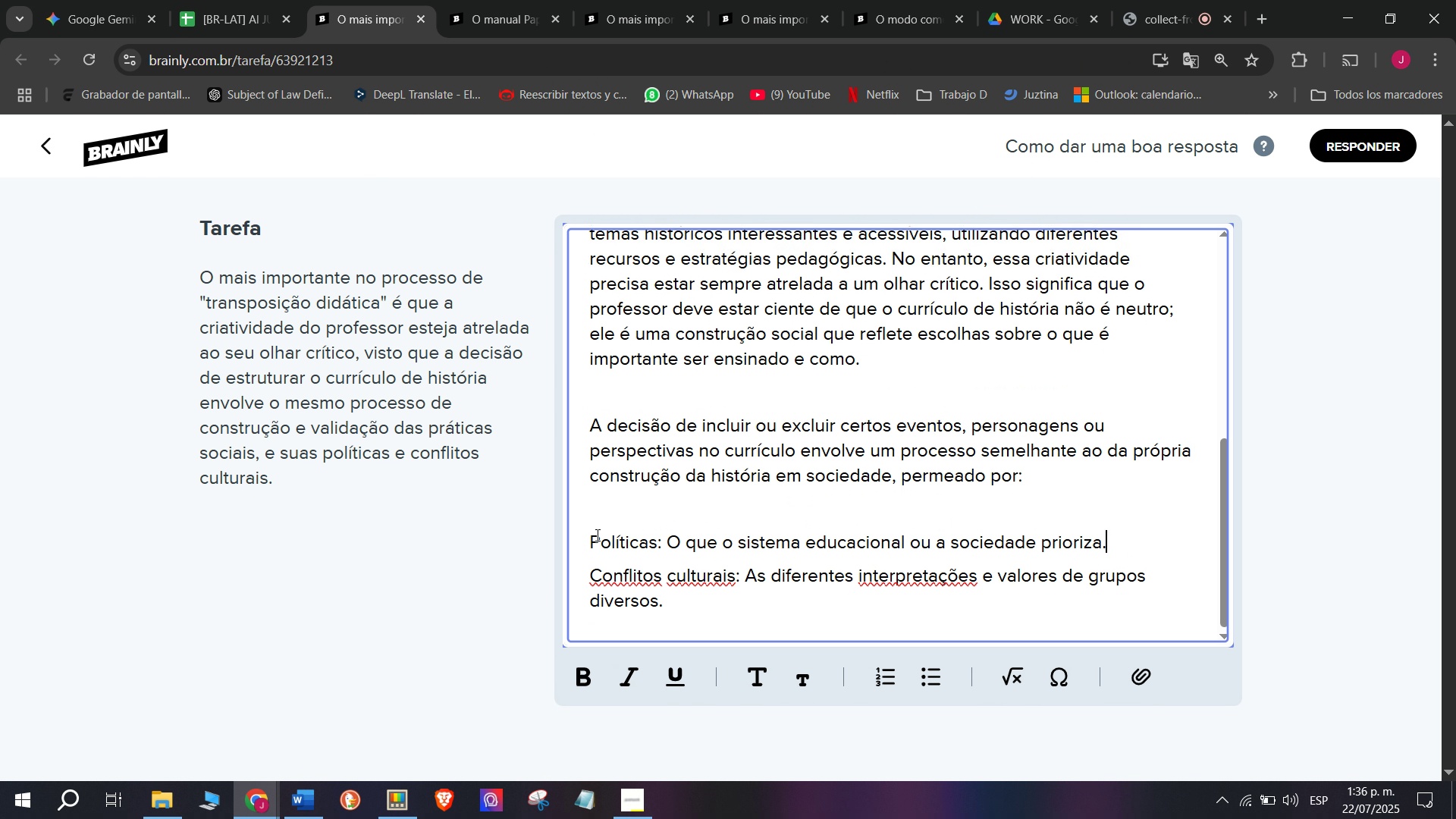 
key(Q)
 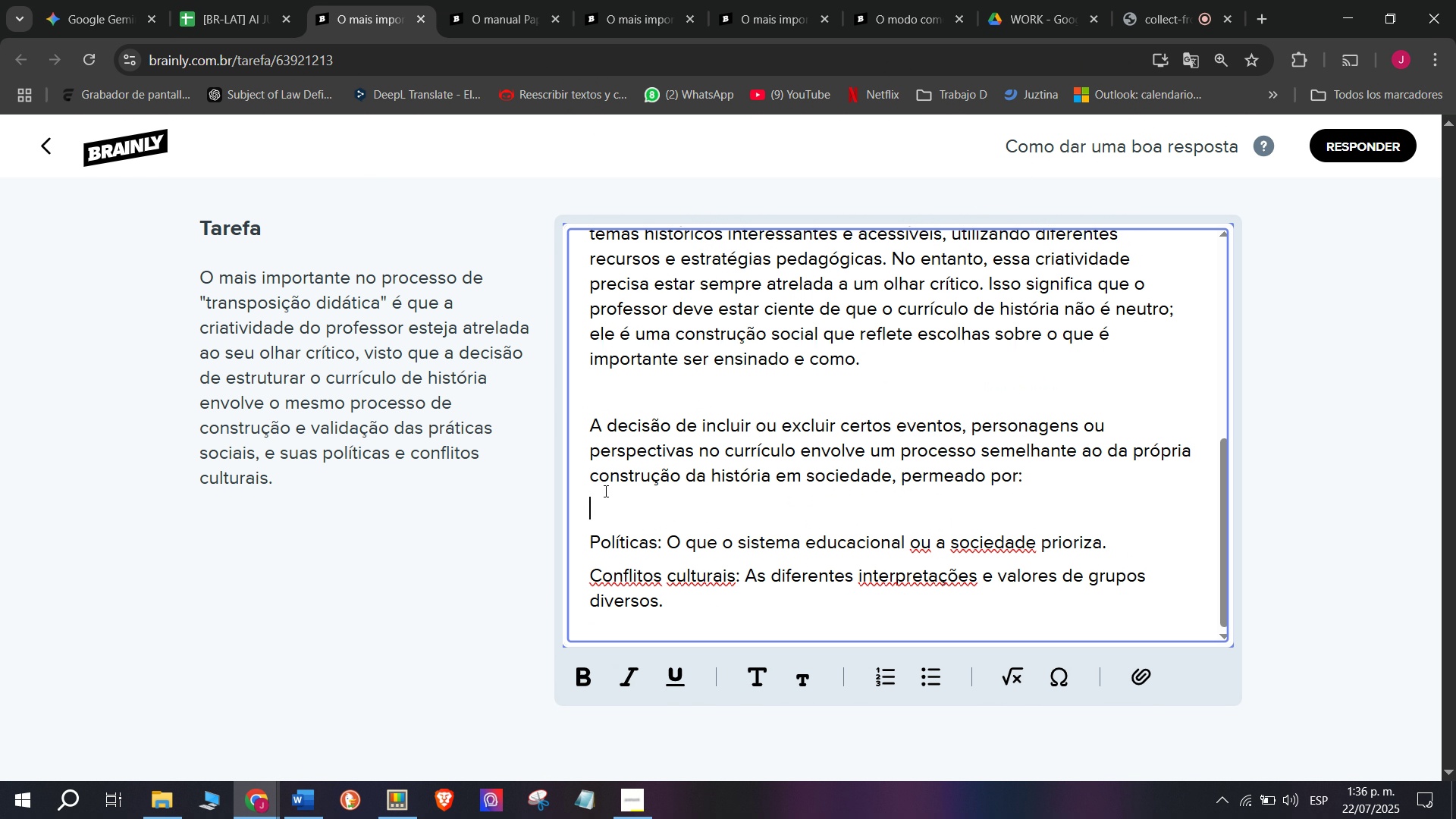 
key(Backspace)
 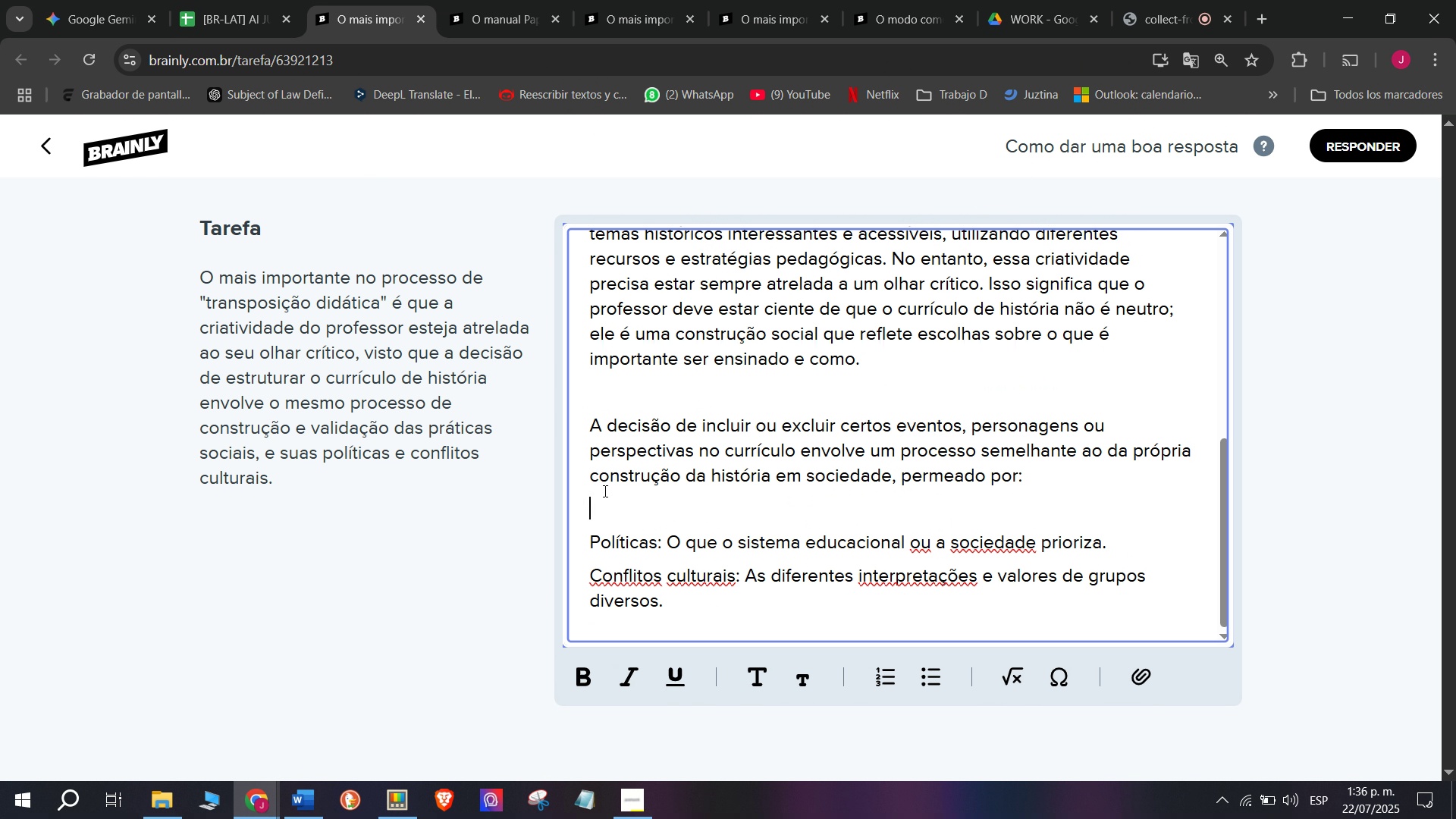 
left_click([604, 491])
 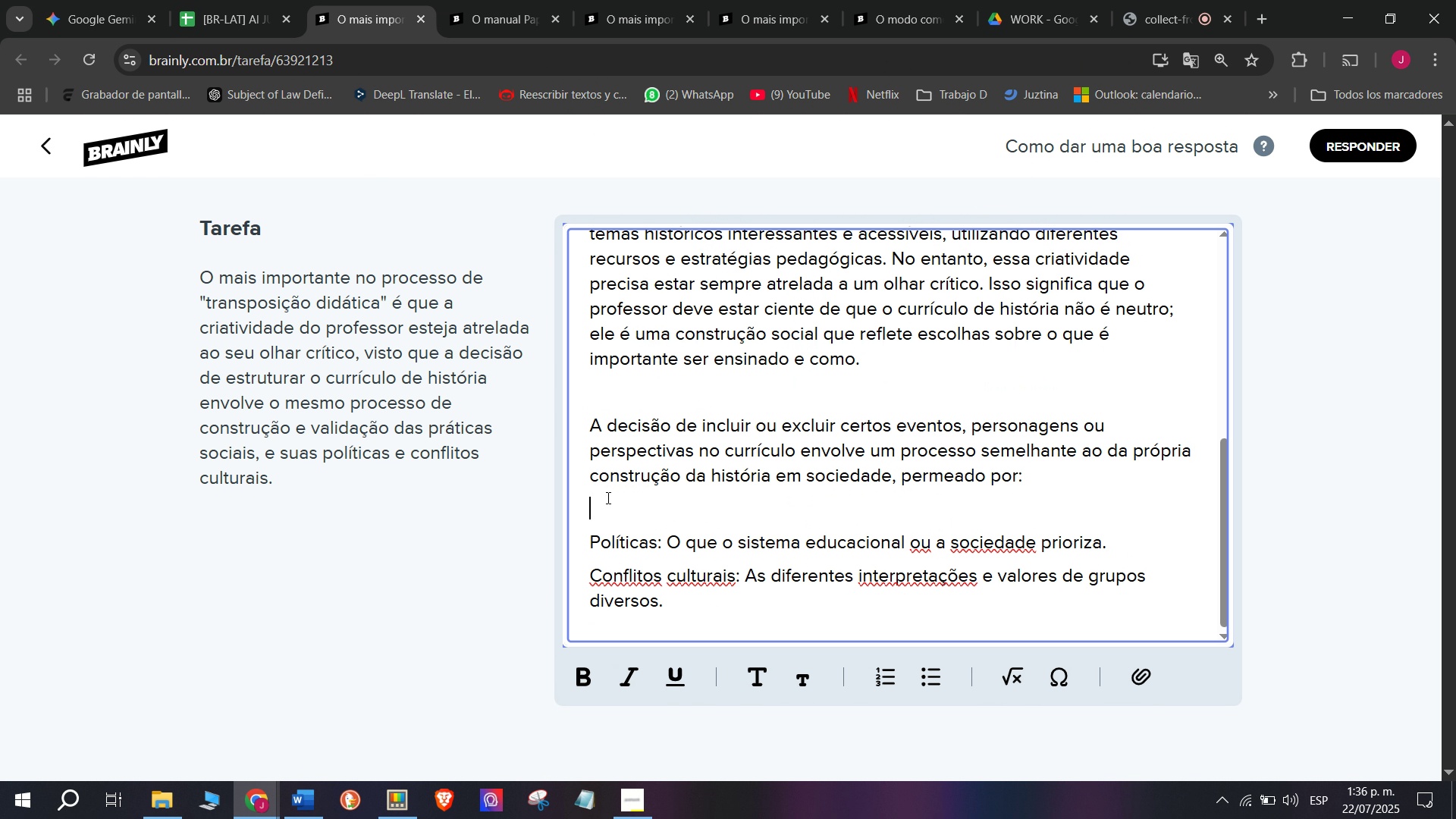 
key(Q)
 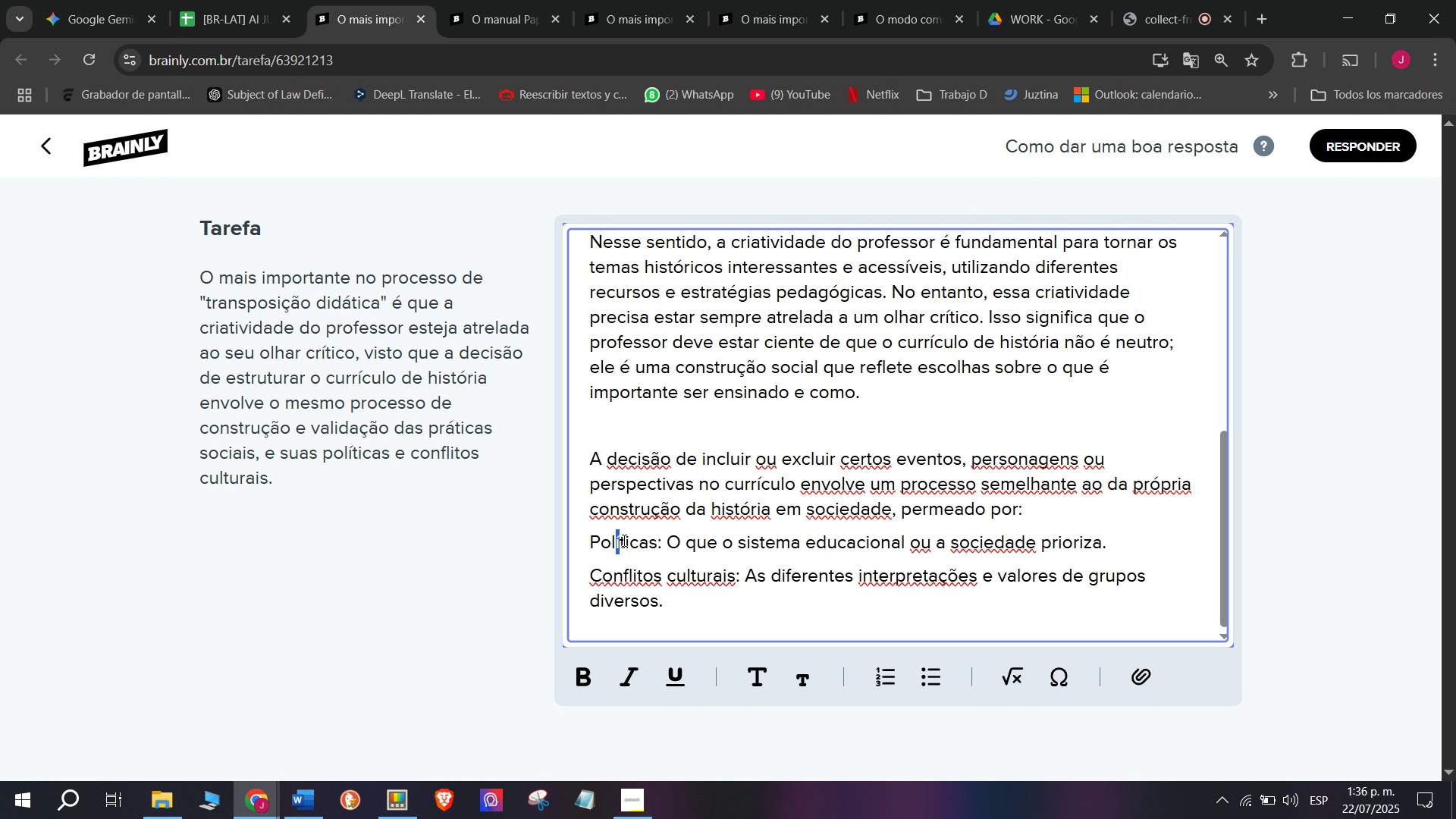 
key(Backspace)
 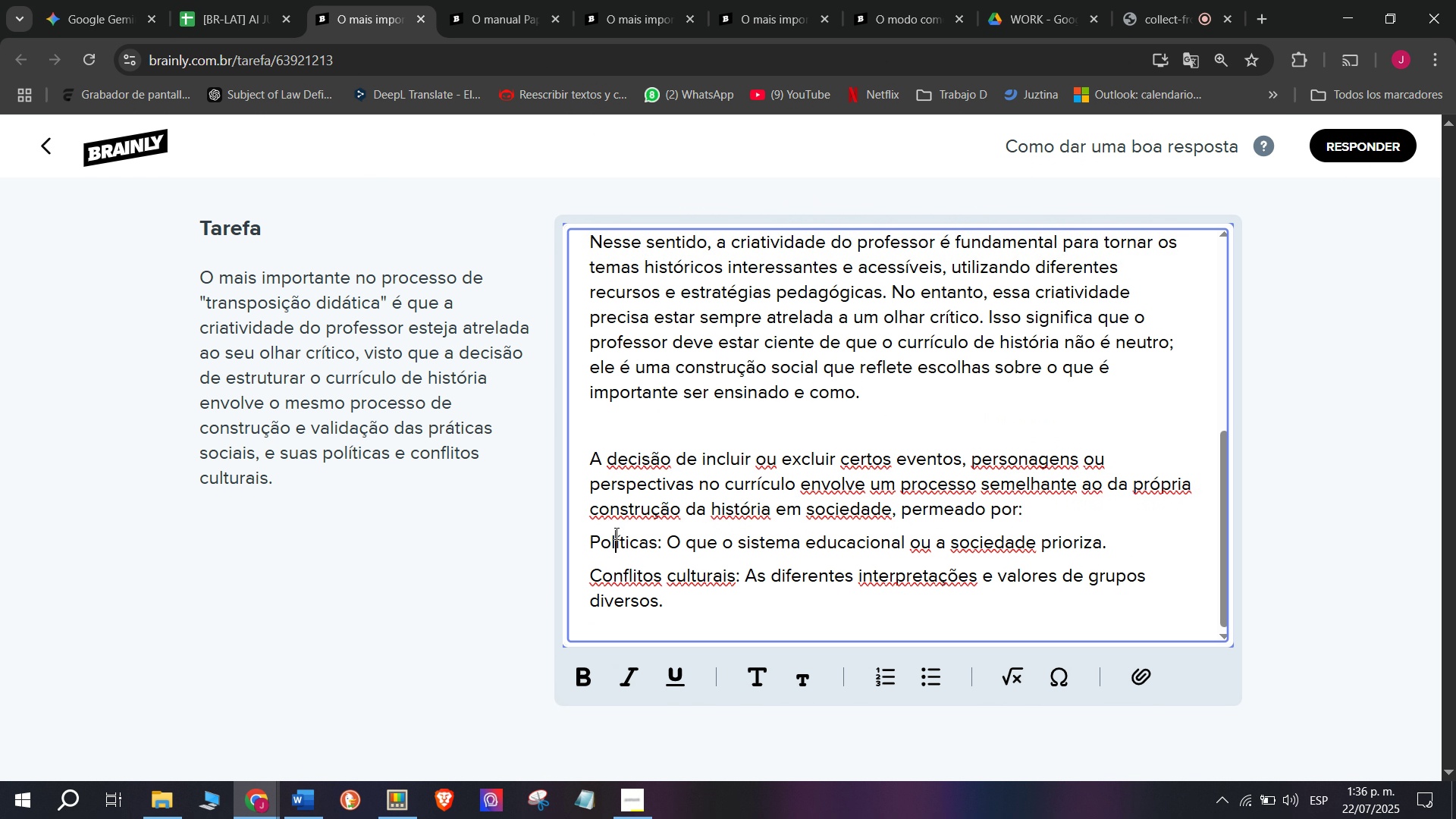 
left_click_drag(start_coordinate=[615, 533], to_coordinate=[642, 561])
 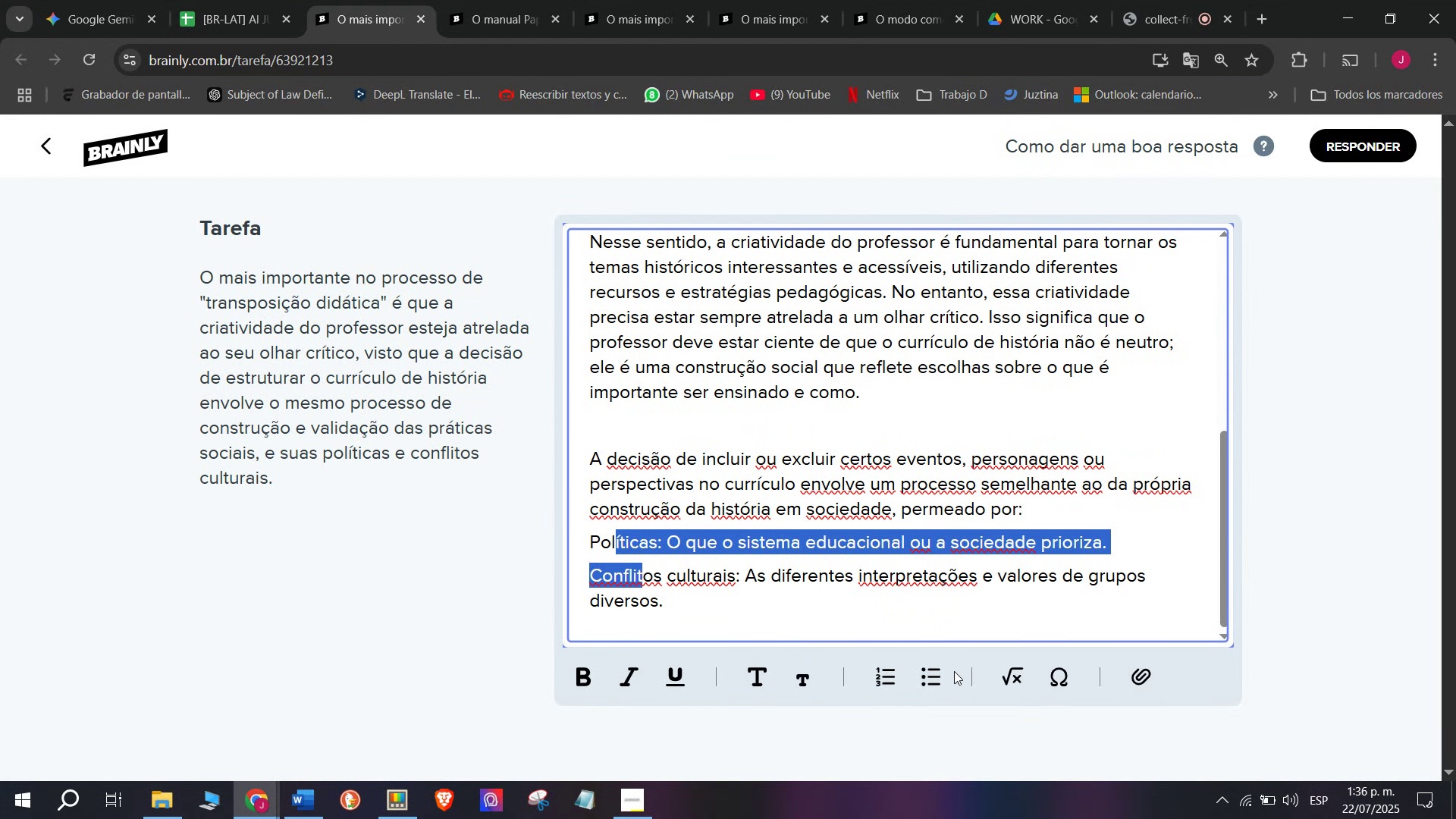 
left_click([927, 679])
 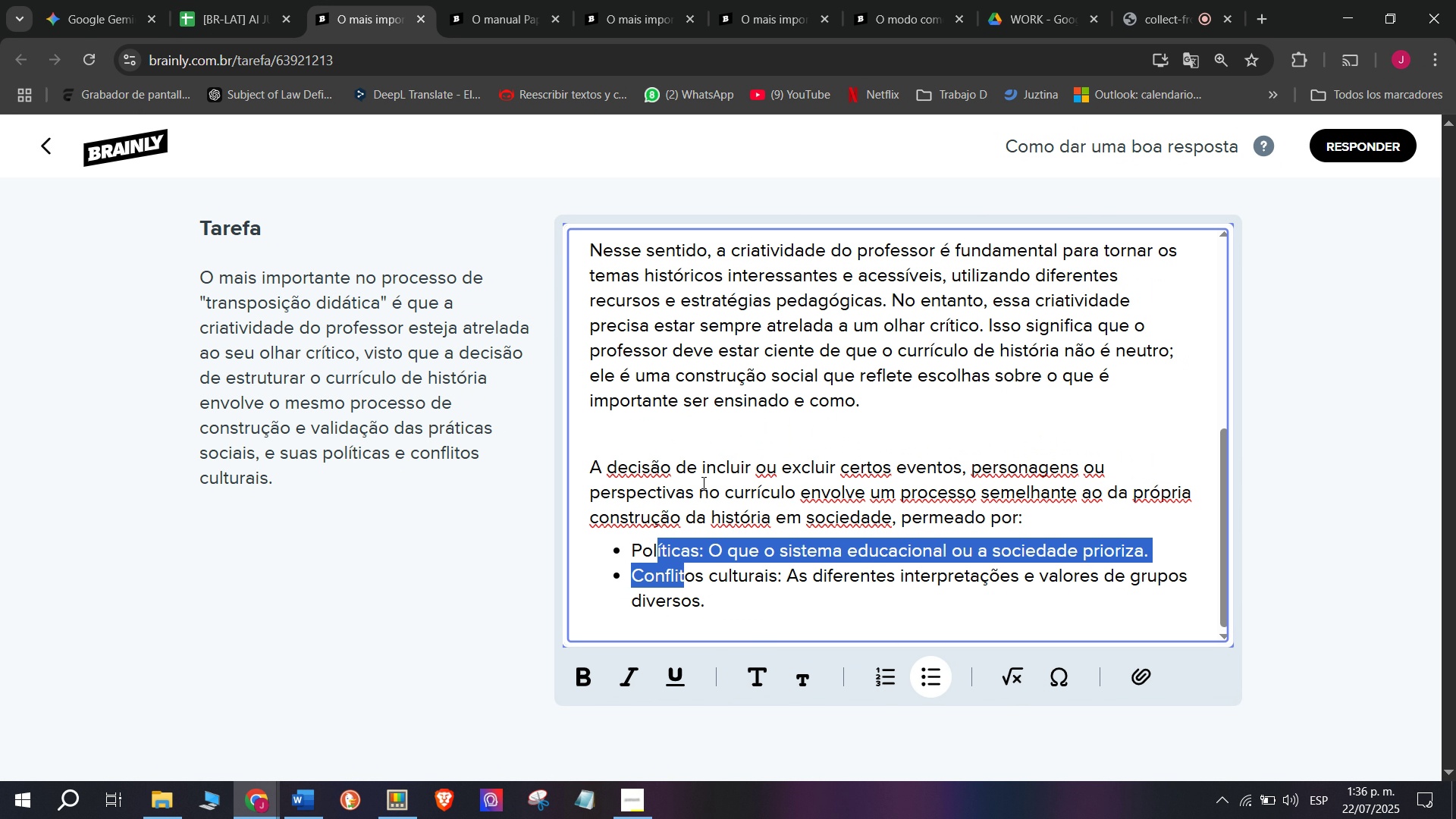 
scroll: coordinate [701, 479], scroll_direction: up, amount: 7.0
 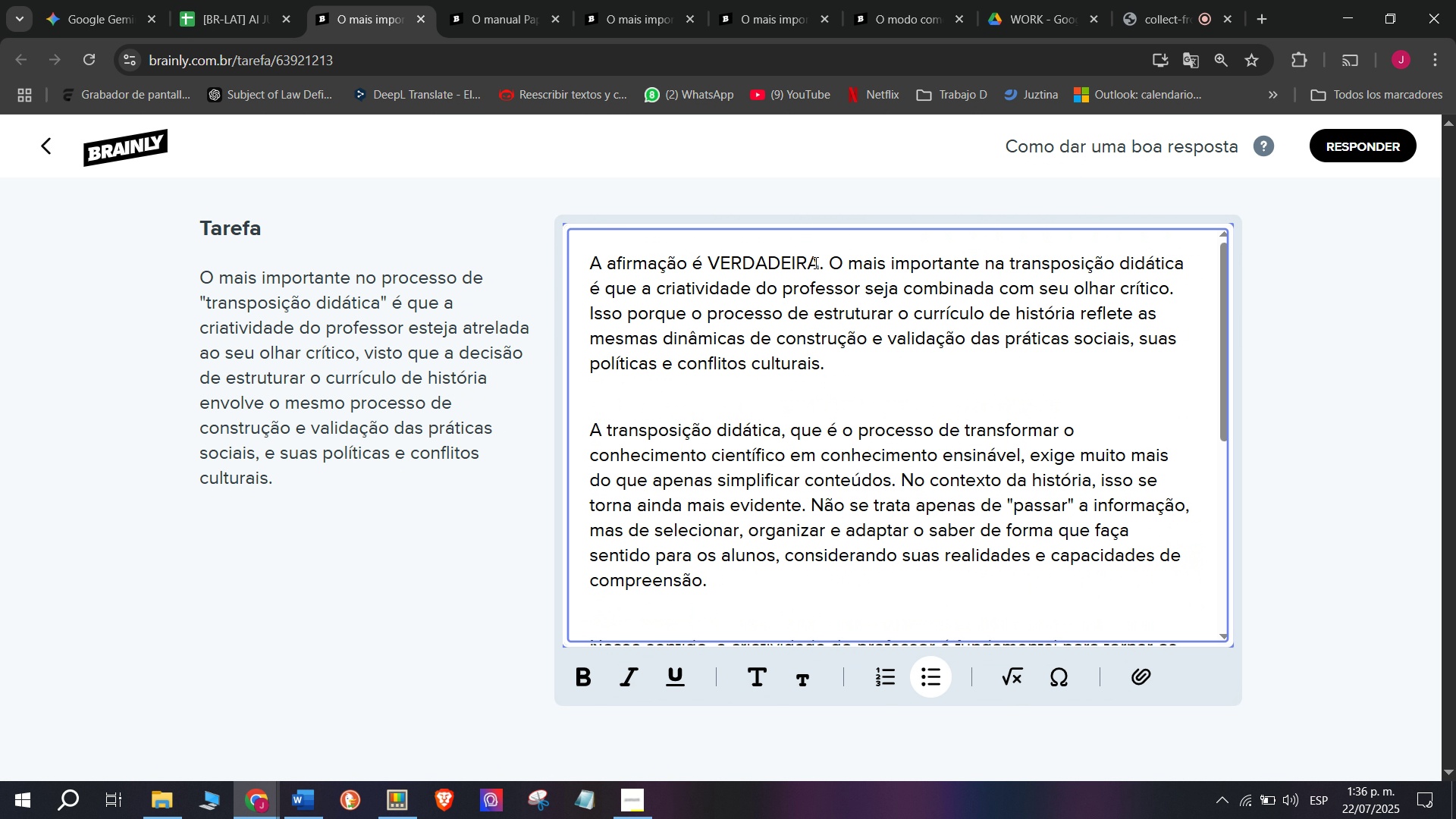 
left_click_drag(start_coordinate=[825, 262], to_coordinate=[607, 258])
 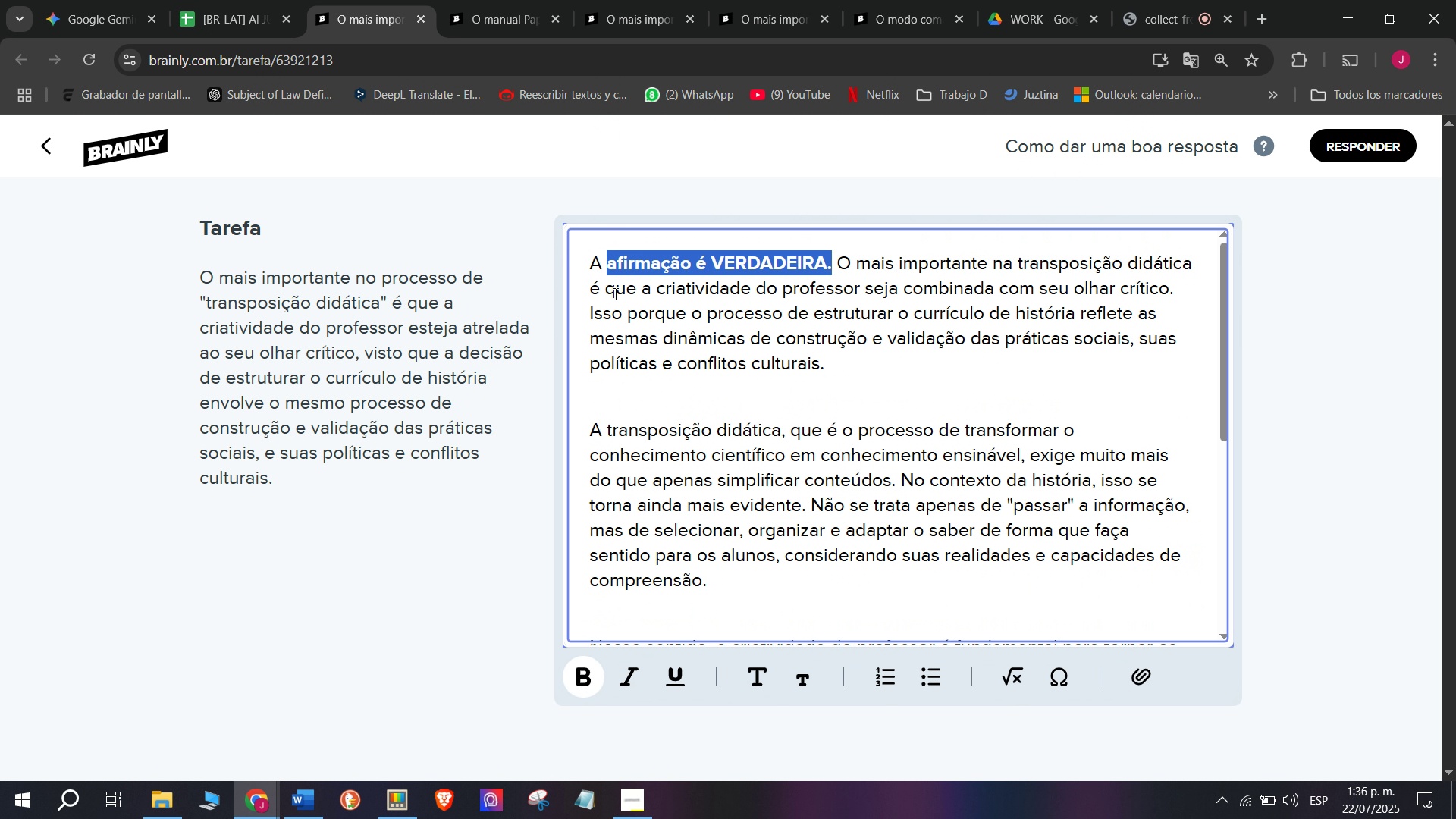 
key(X)
 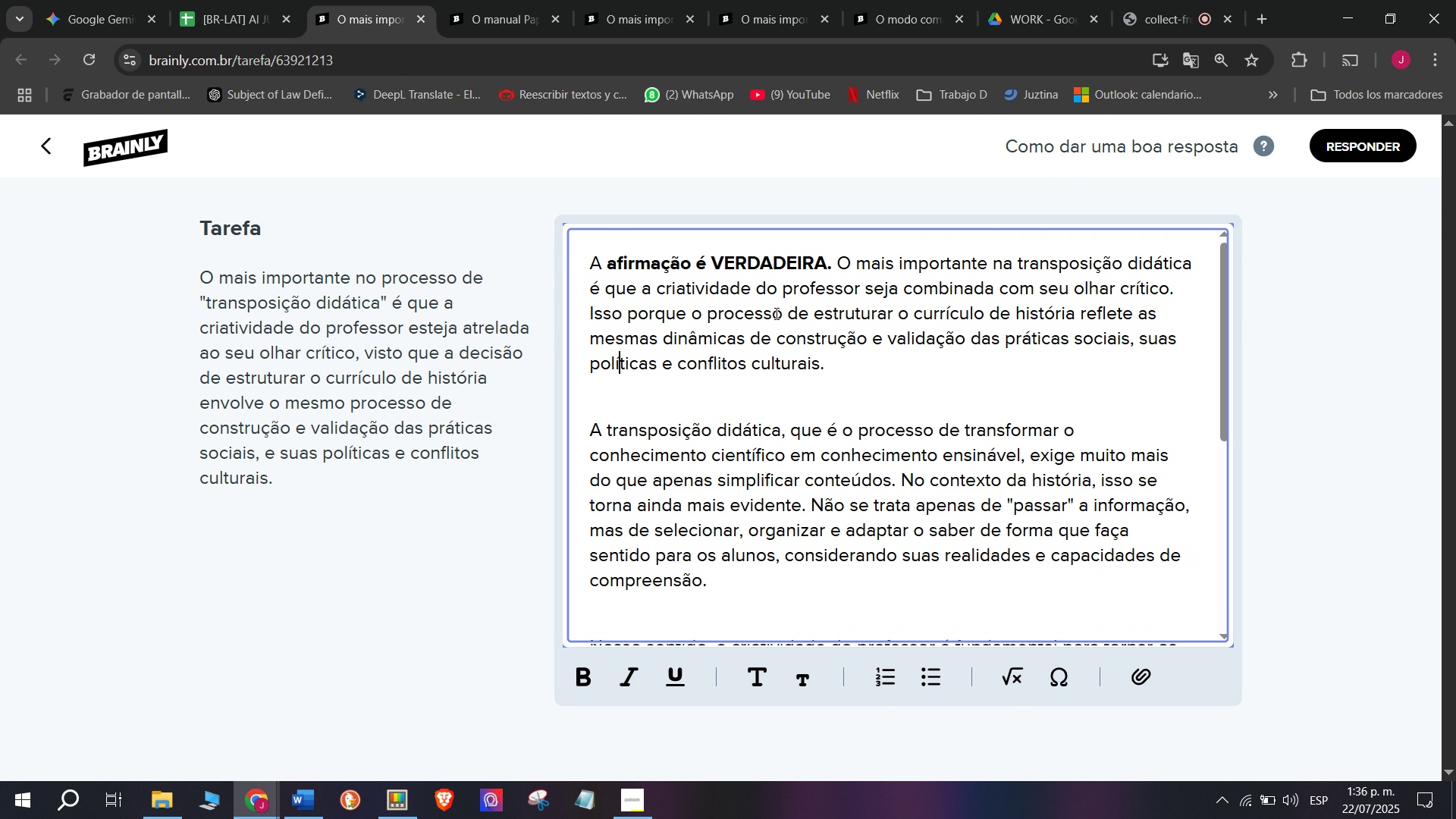 
key(Control+ControlLeft)
 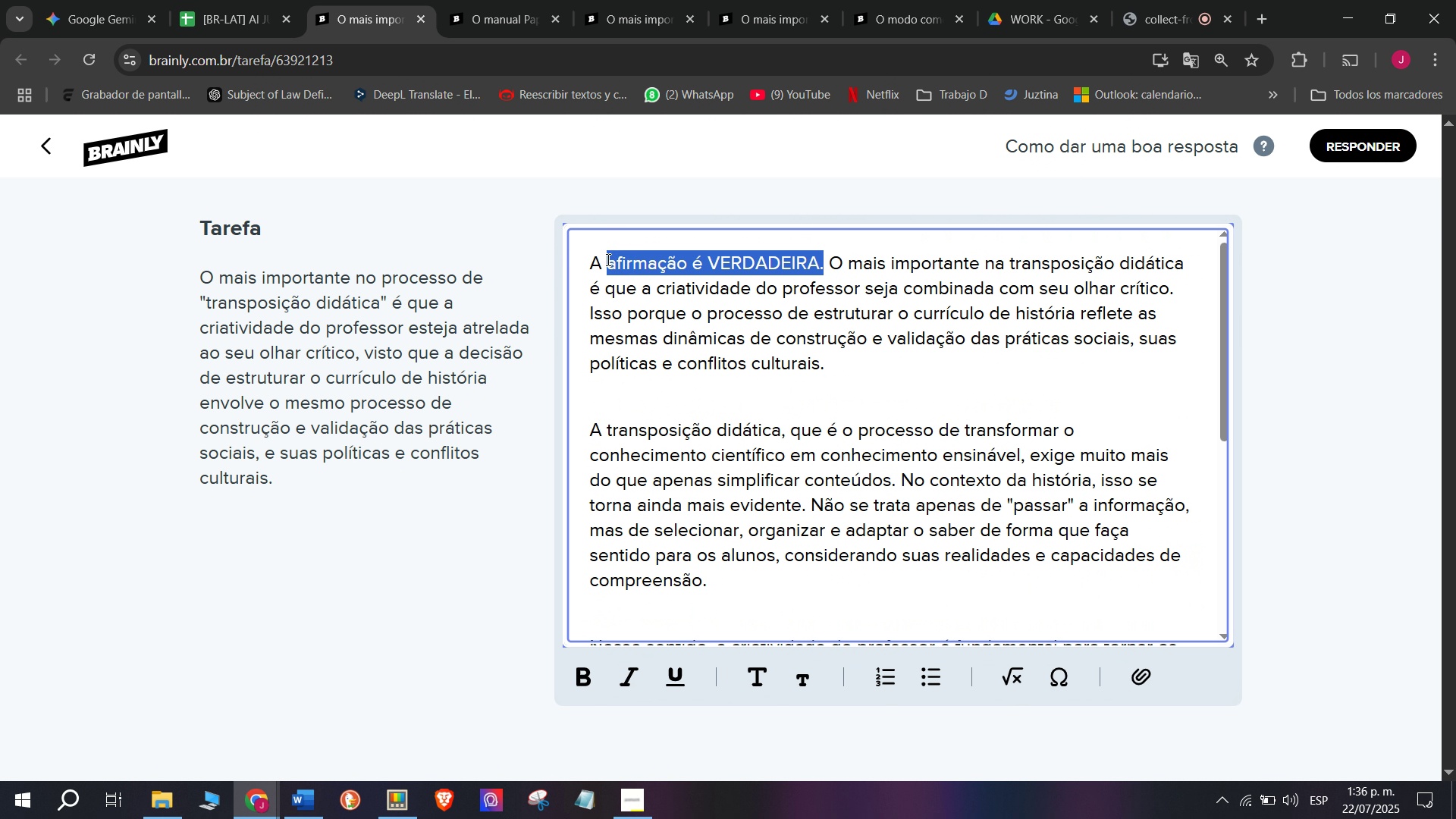 
key(Control+B)
 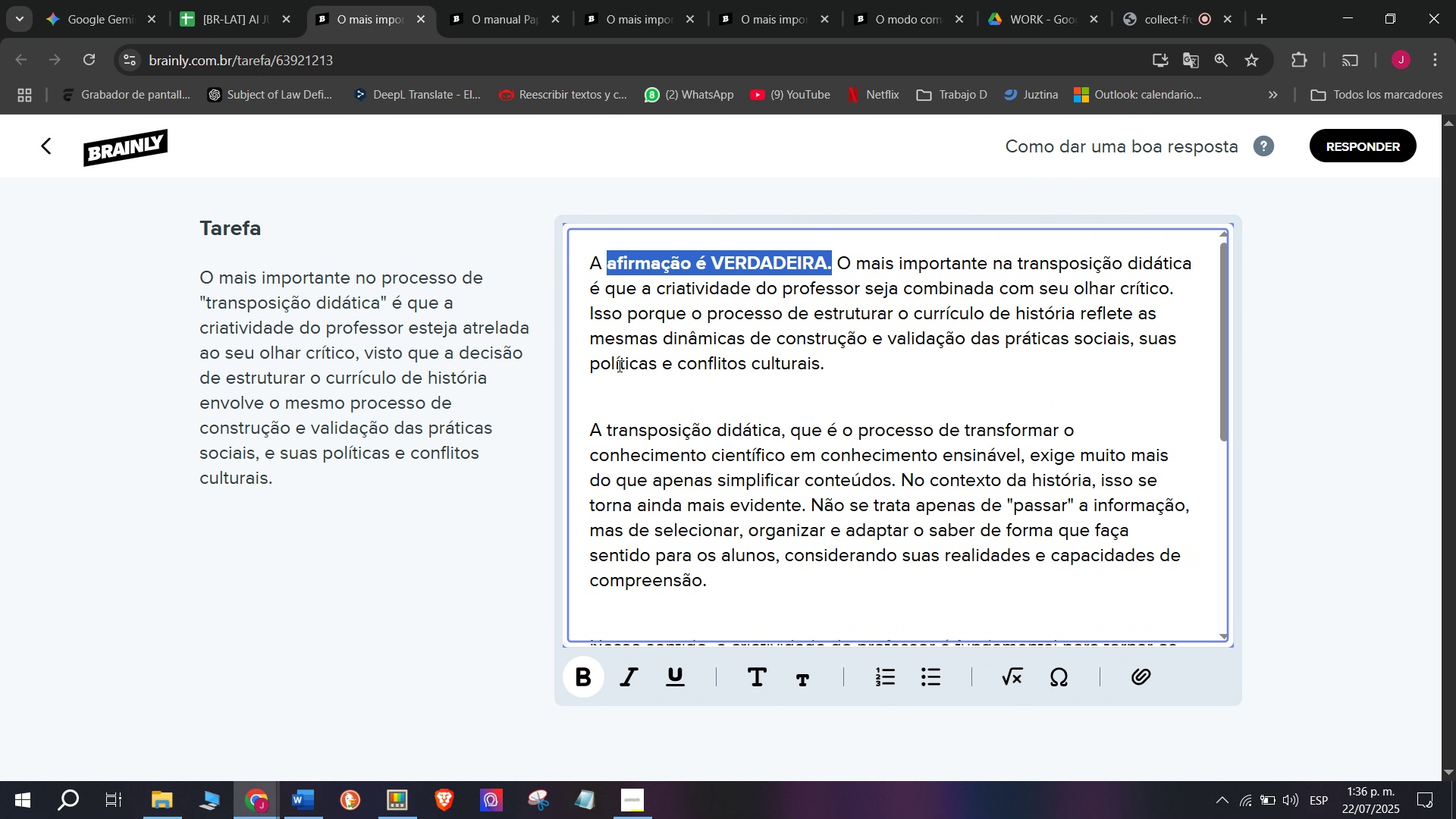 
left_click([618, 366])
 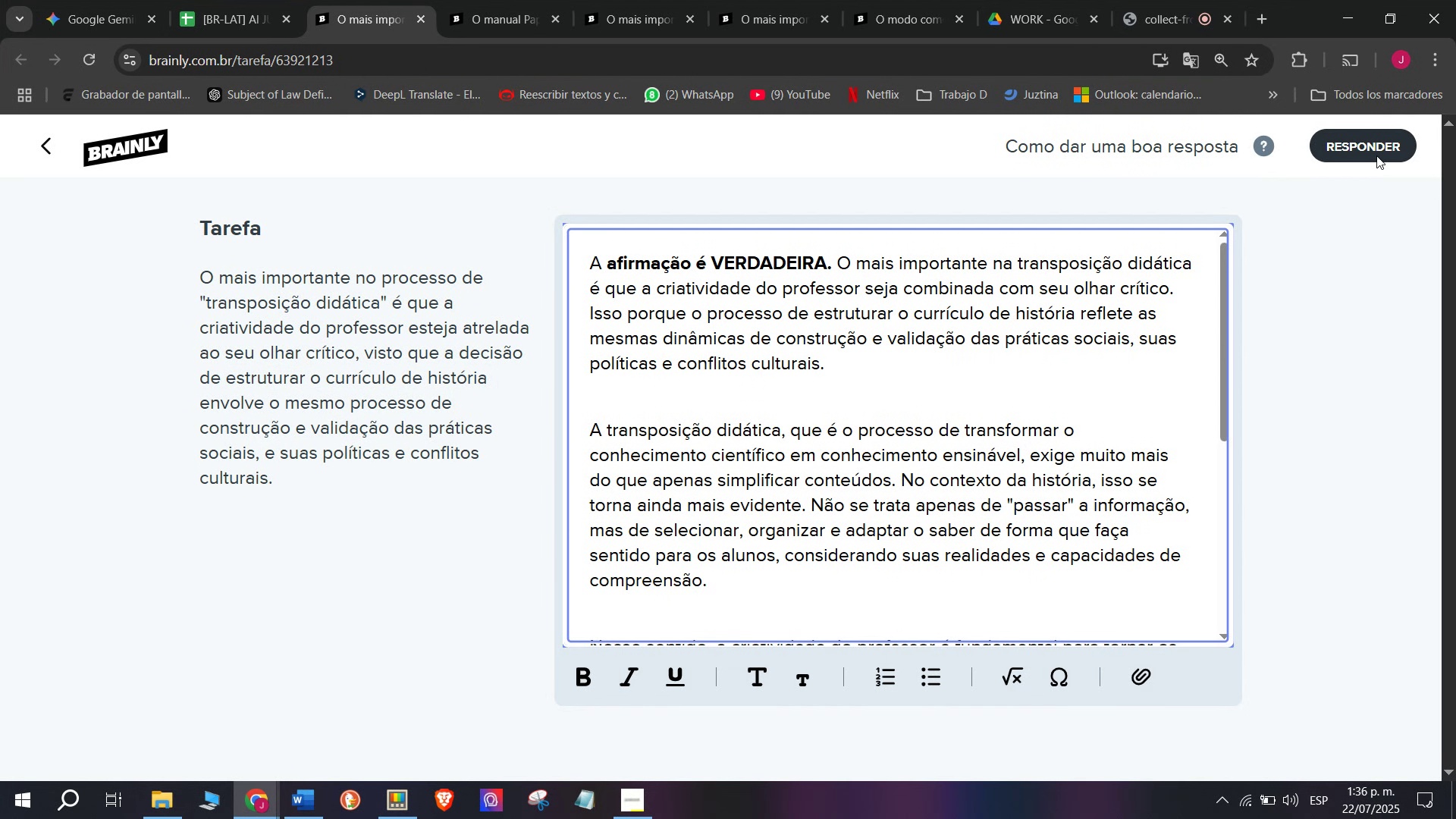 
left_click([1383, 149])
 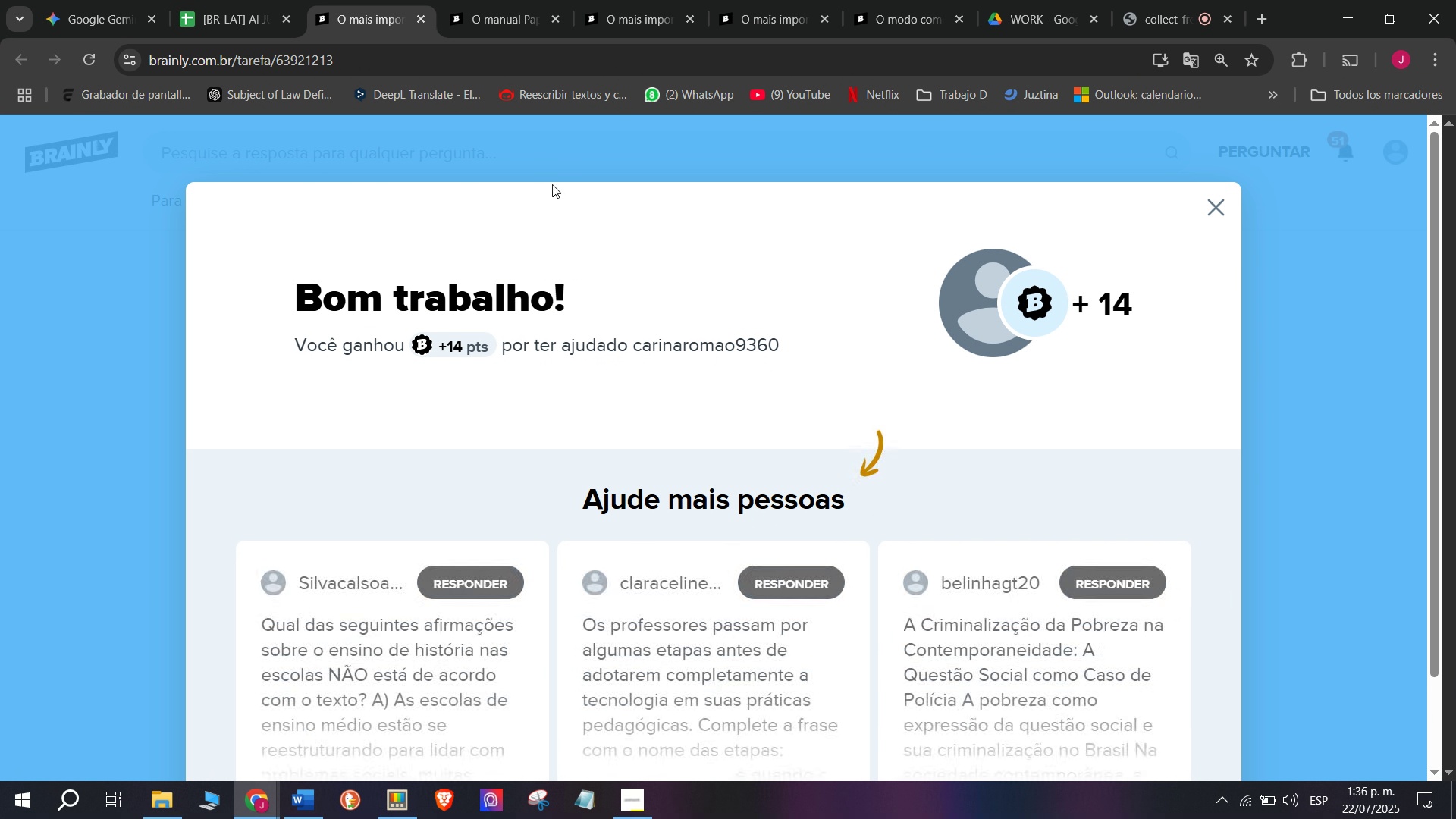 
left_click([211, 0])
 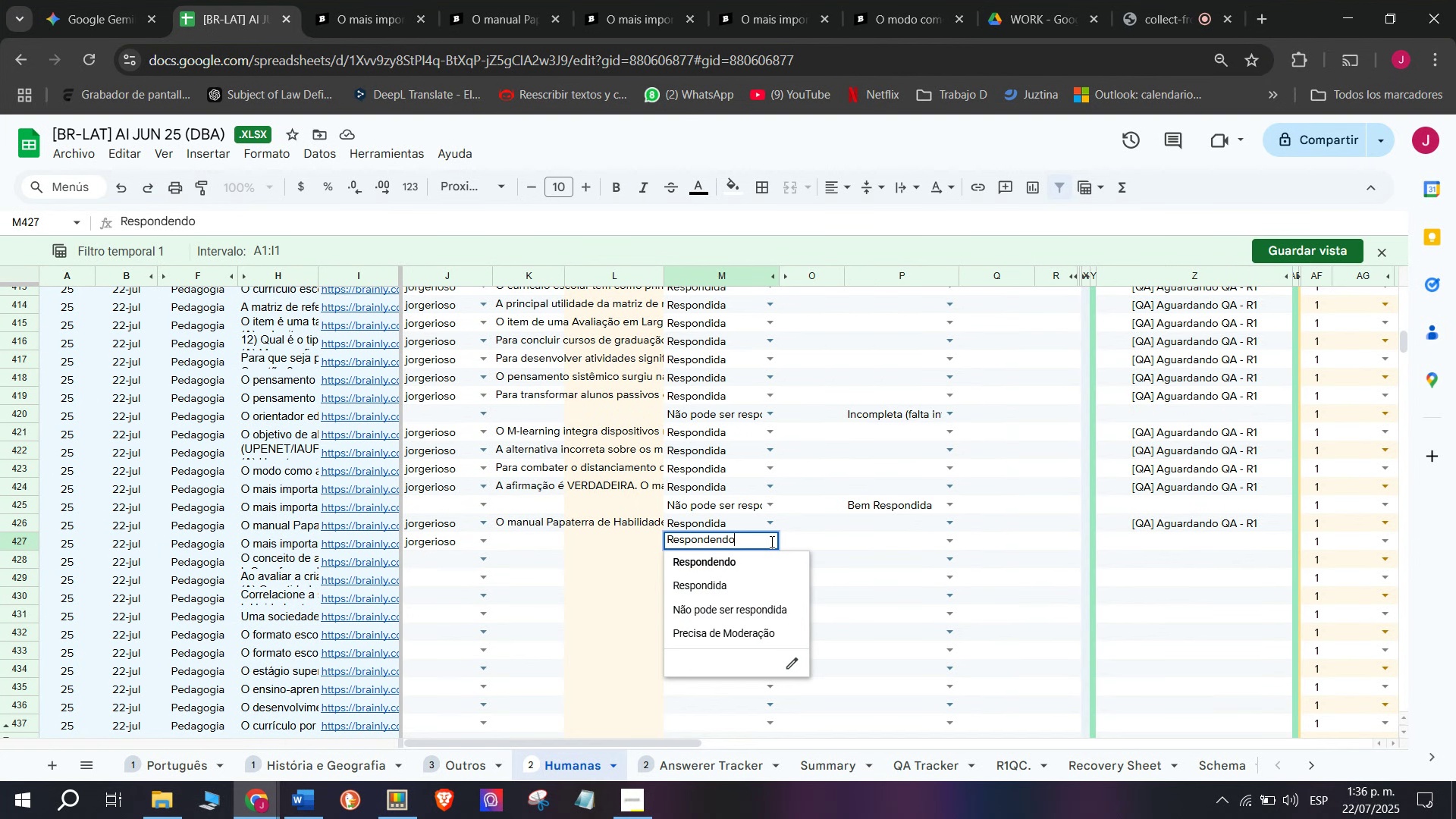 
double_click([713, 585])
 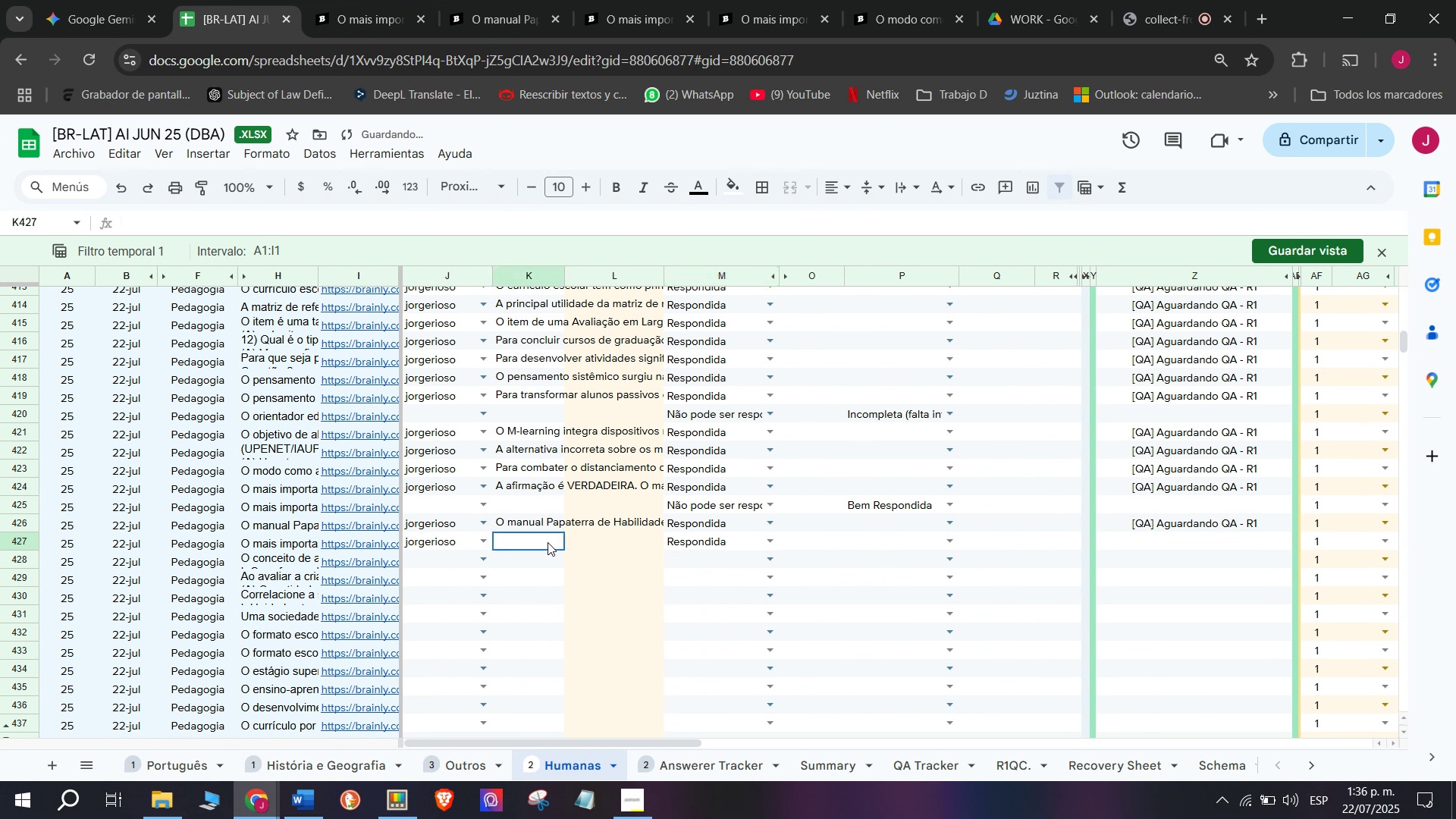 
double_click([548, 542])
 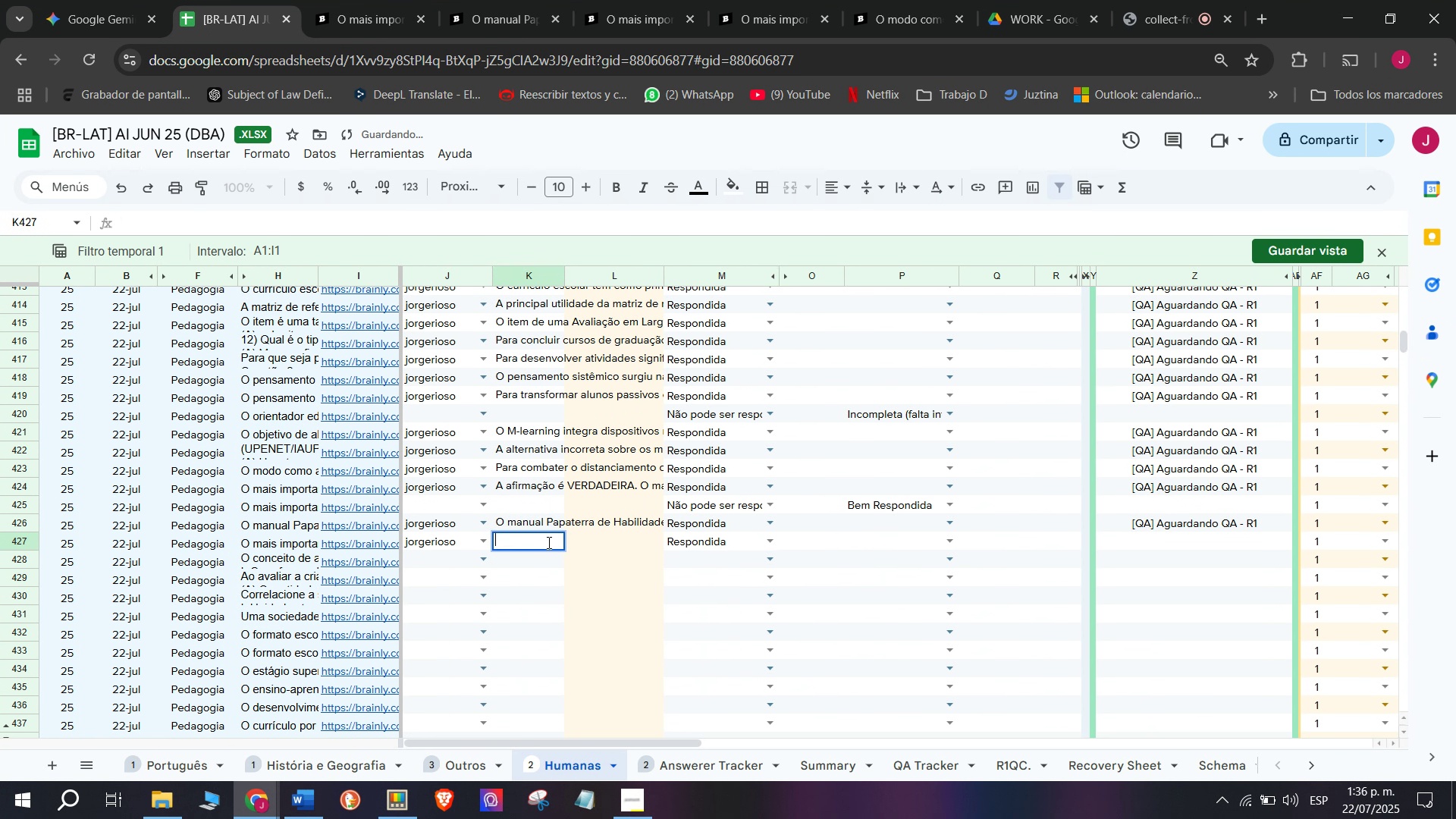 
key(Meta+MetaLeft)
 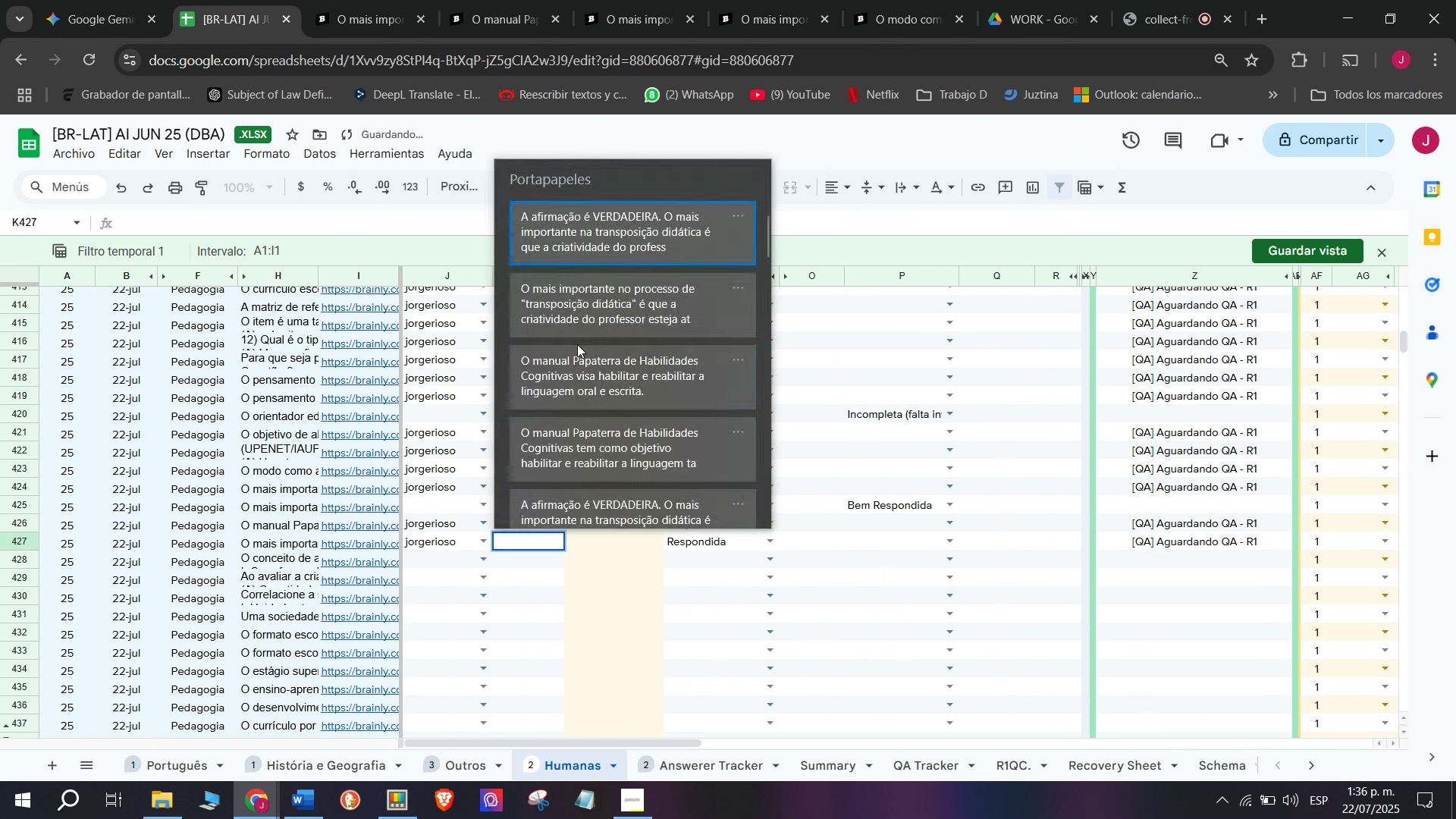 
key(C)
 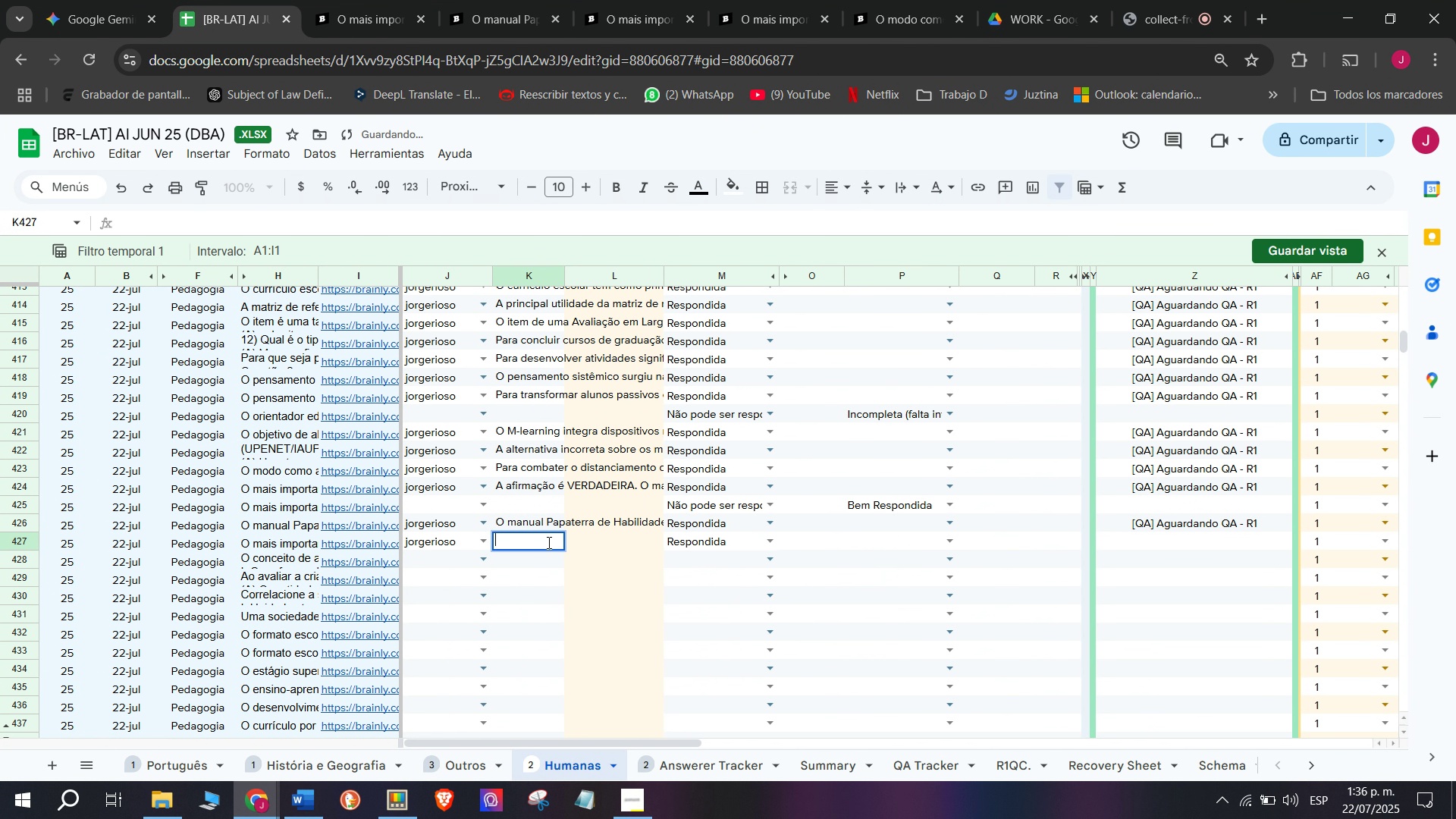 
key(Meta+V)
 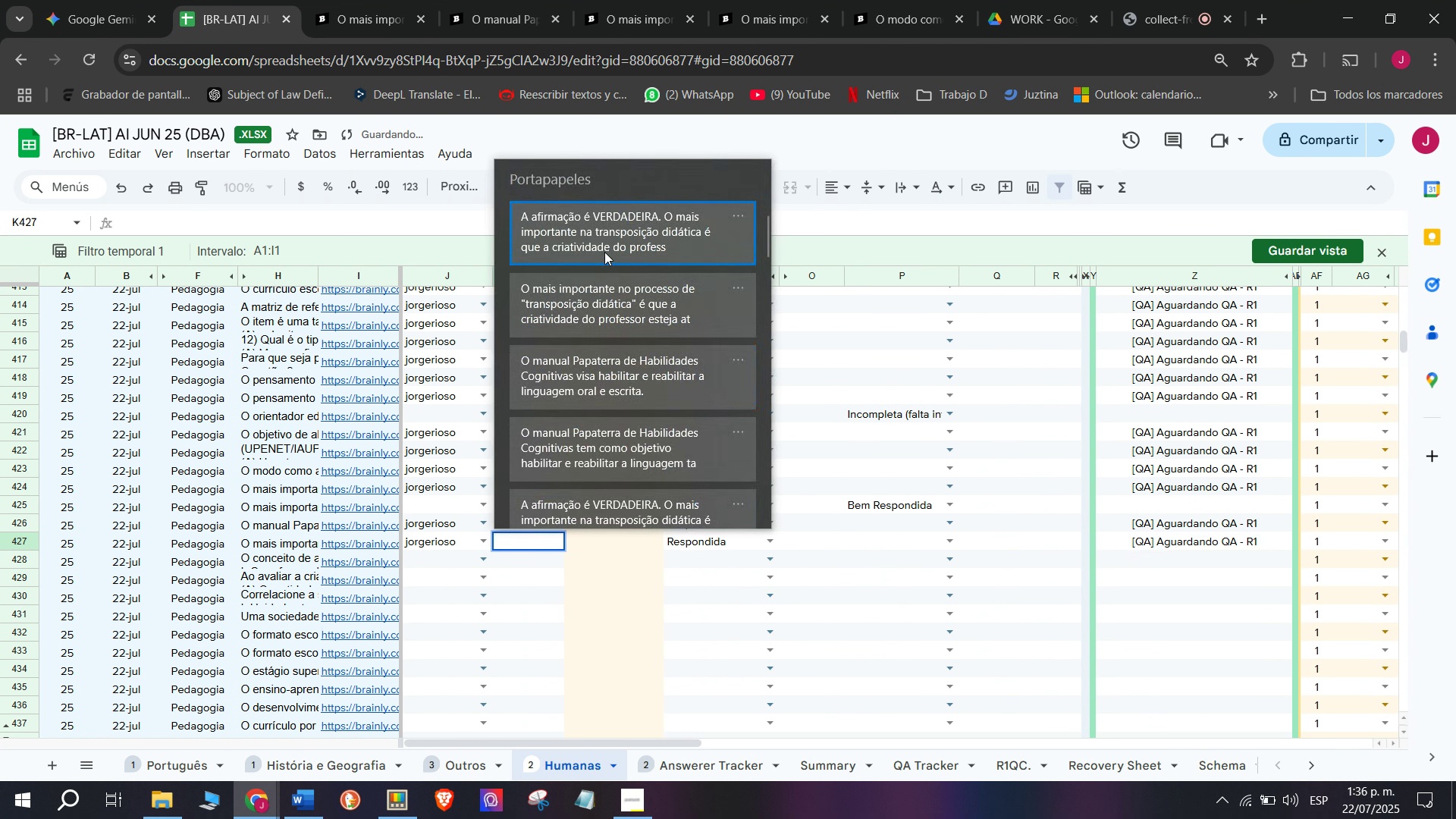 
left_click([608, 224])
 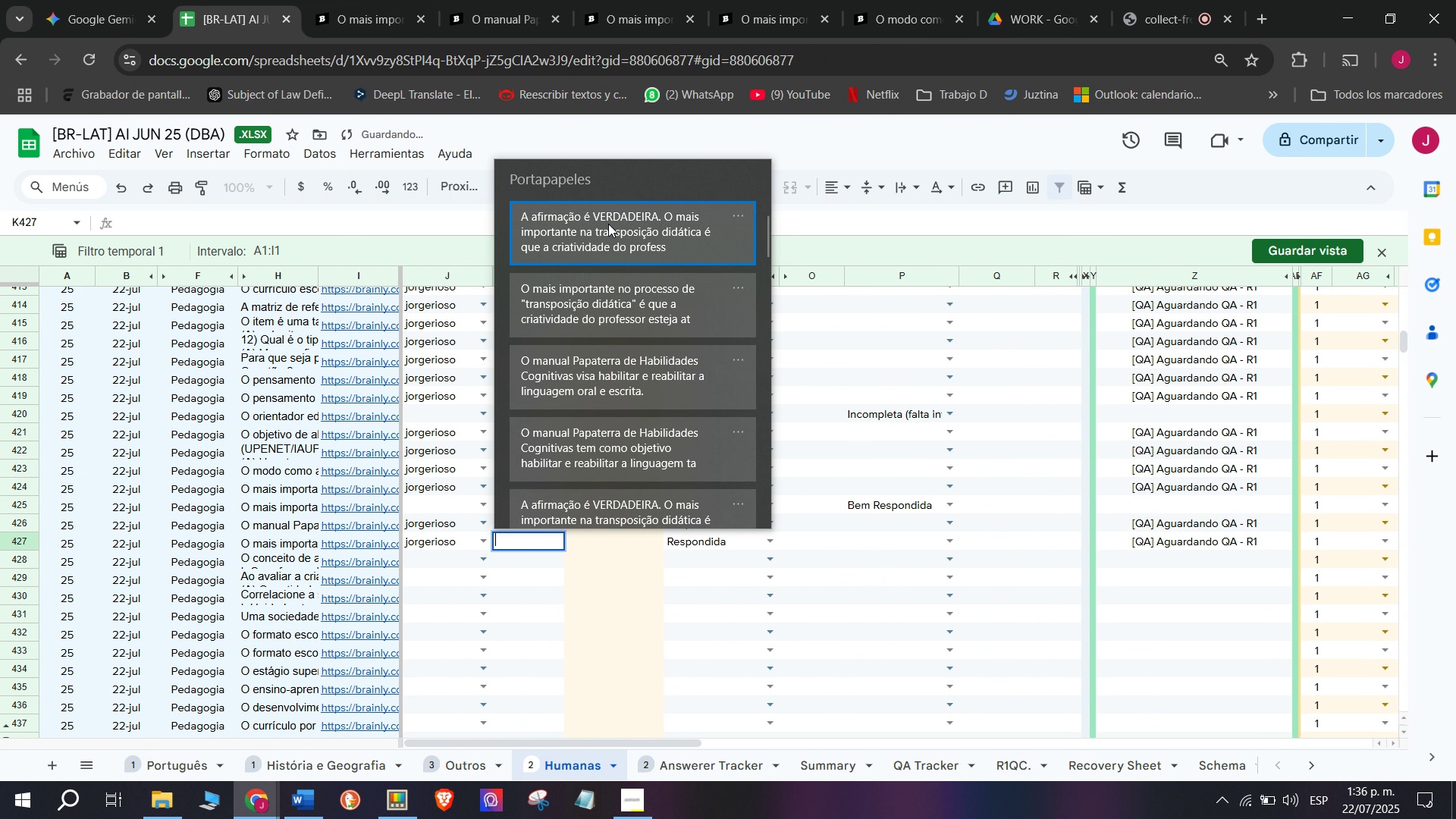 
key(Control+ControlLeft)
 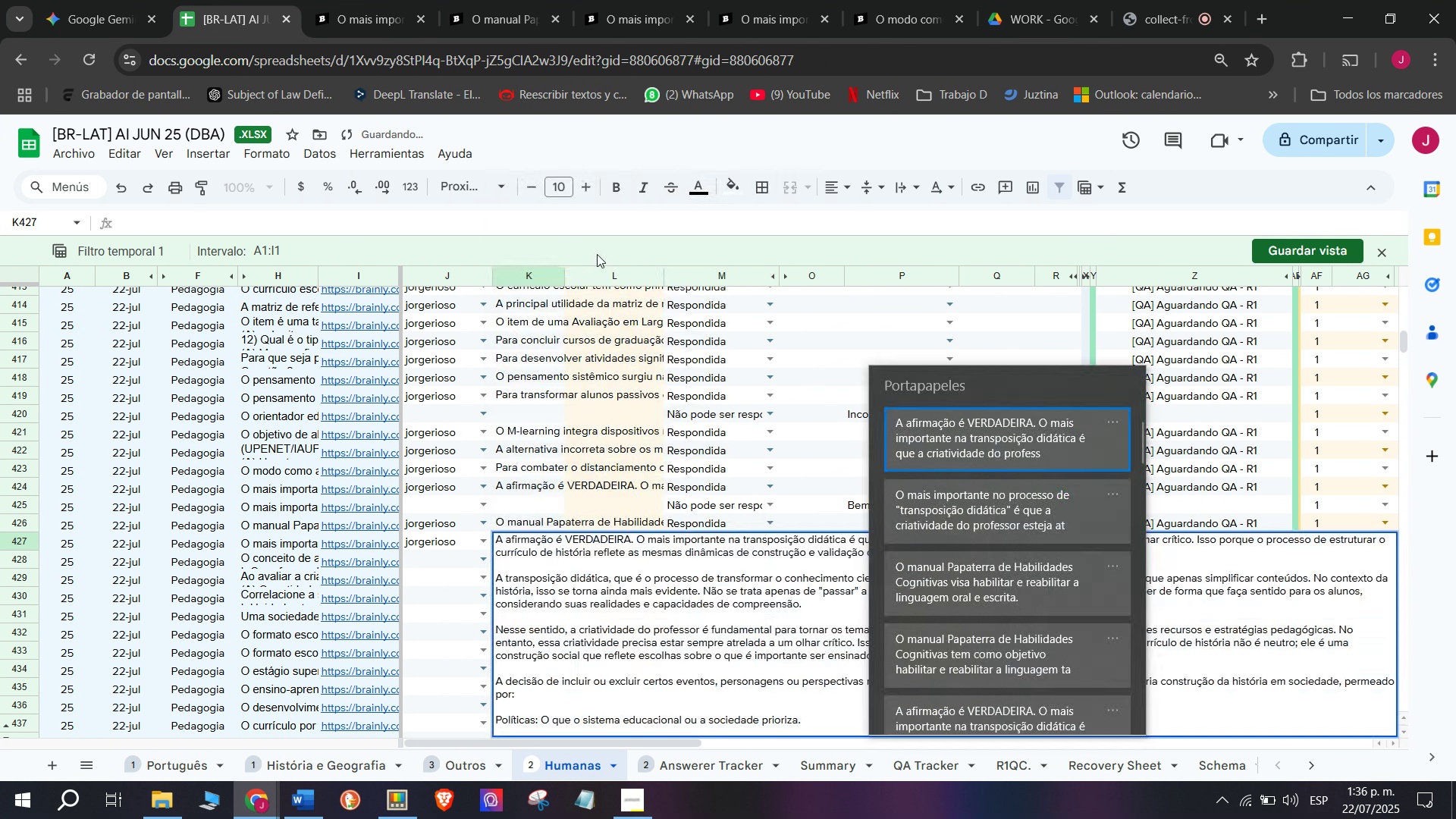 
key(Control+V)
 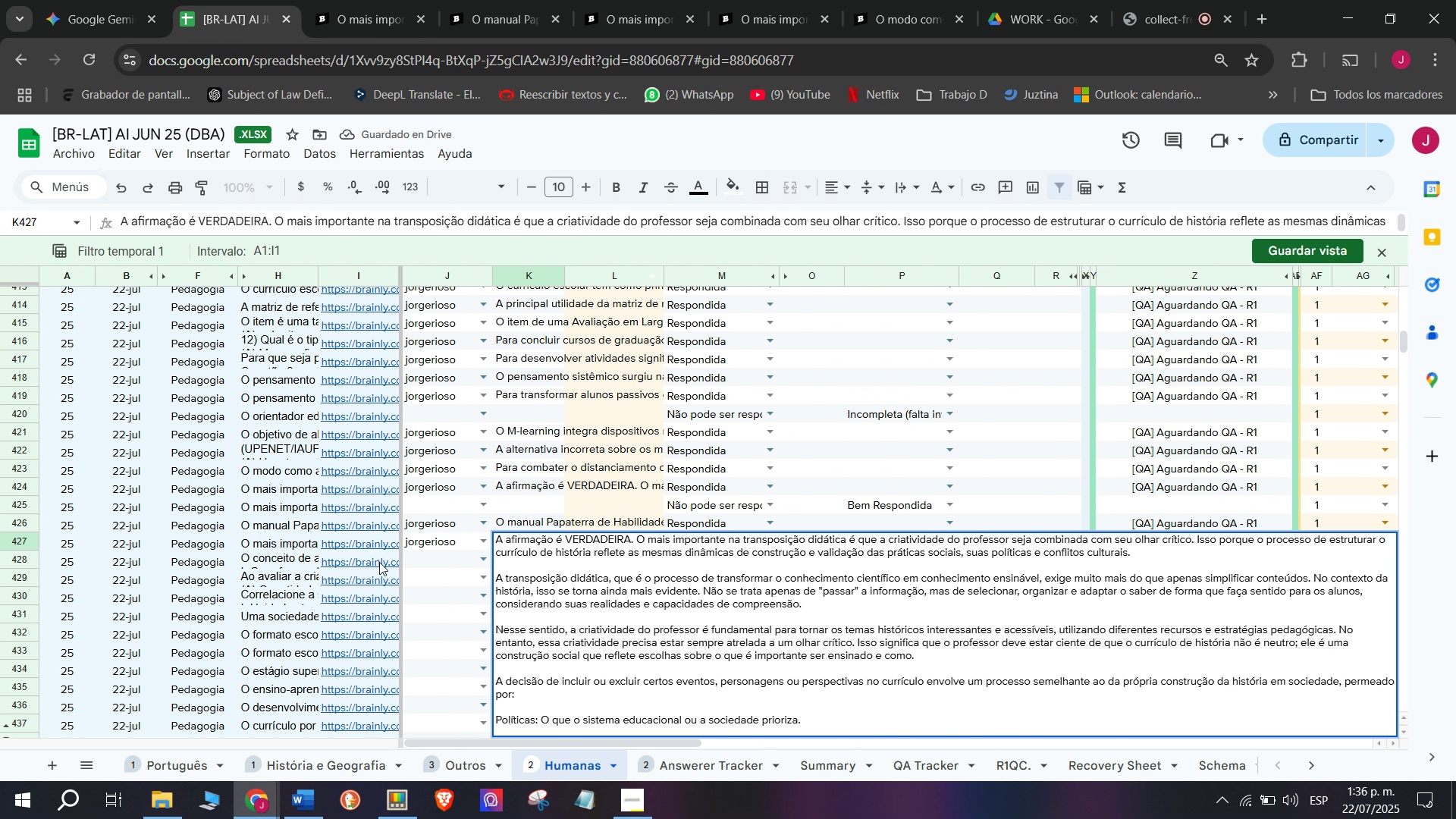 
left_click([381, 565])
 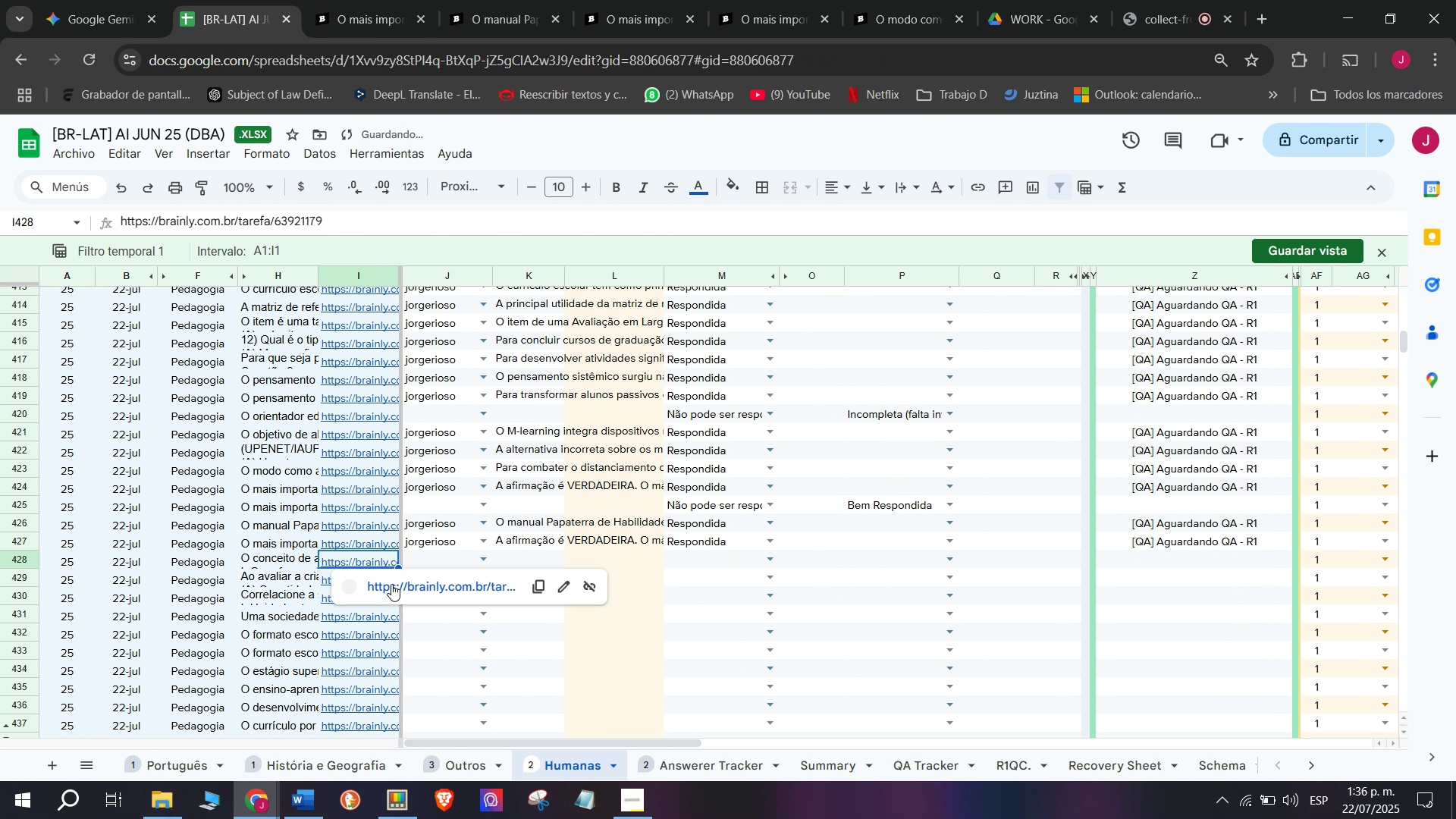 
left_click([393, 584])
 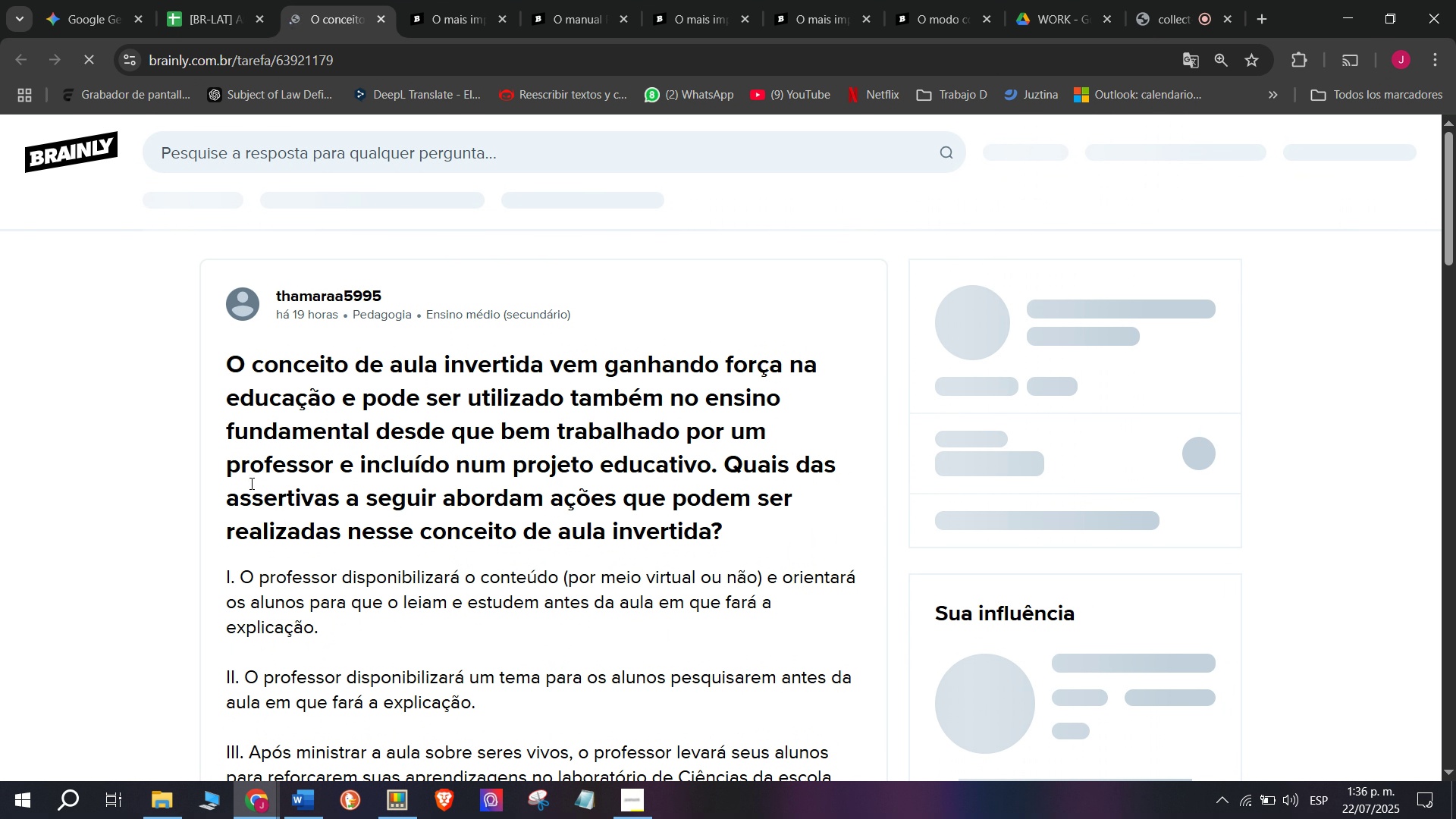 
left_click_drag(start_coordinate=[223, 363], to_coordinate=[446, 495])
 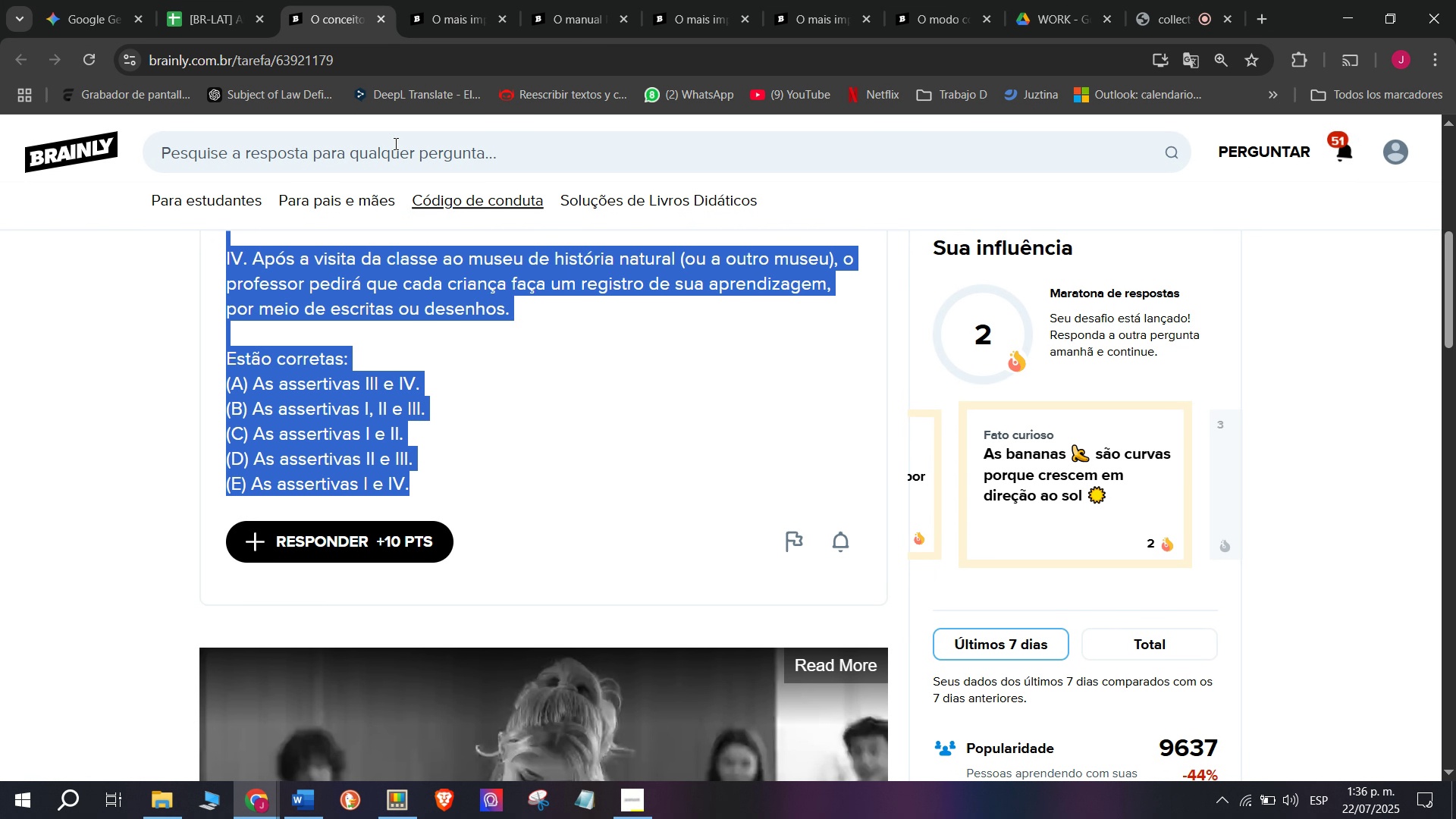 
scroll: coordinate [391, 474], scroll_direction: down, amount: 2.0
 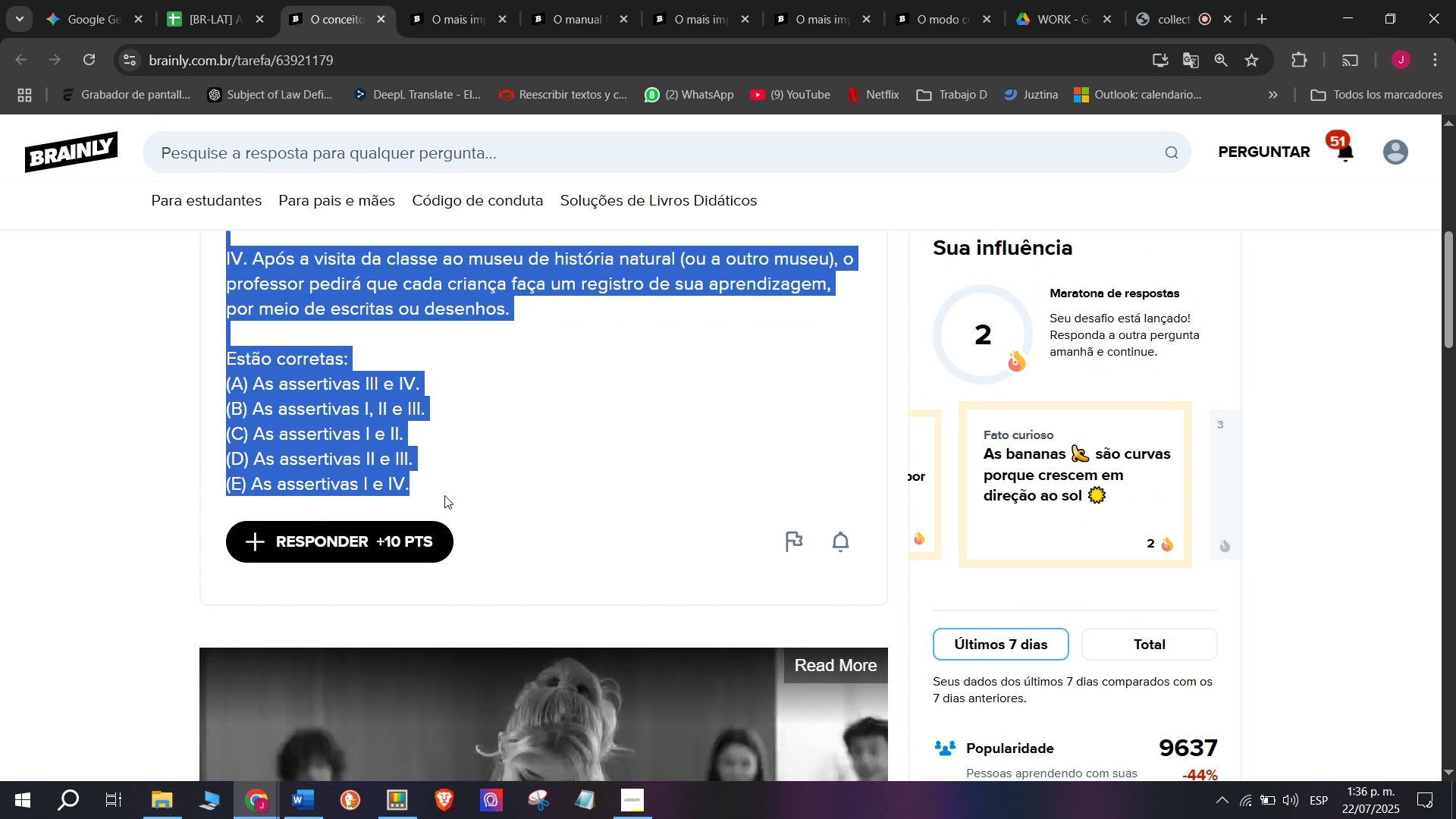 
key(Control+ControlLeft)
 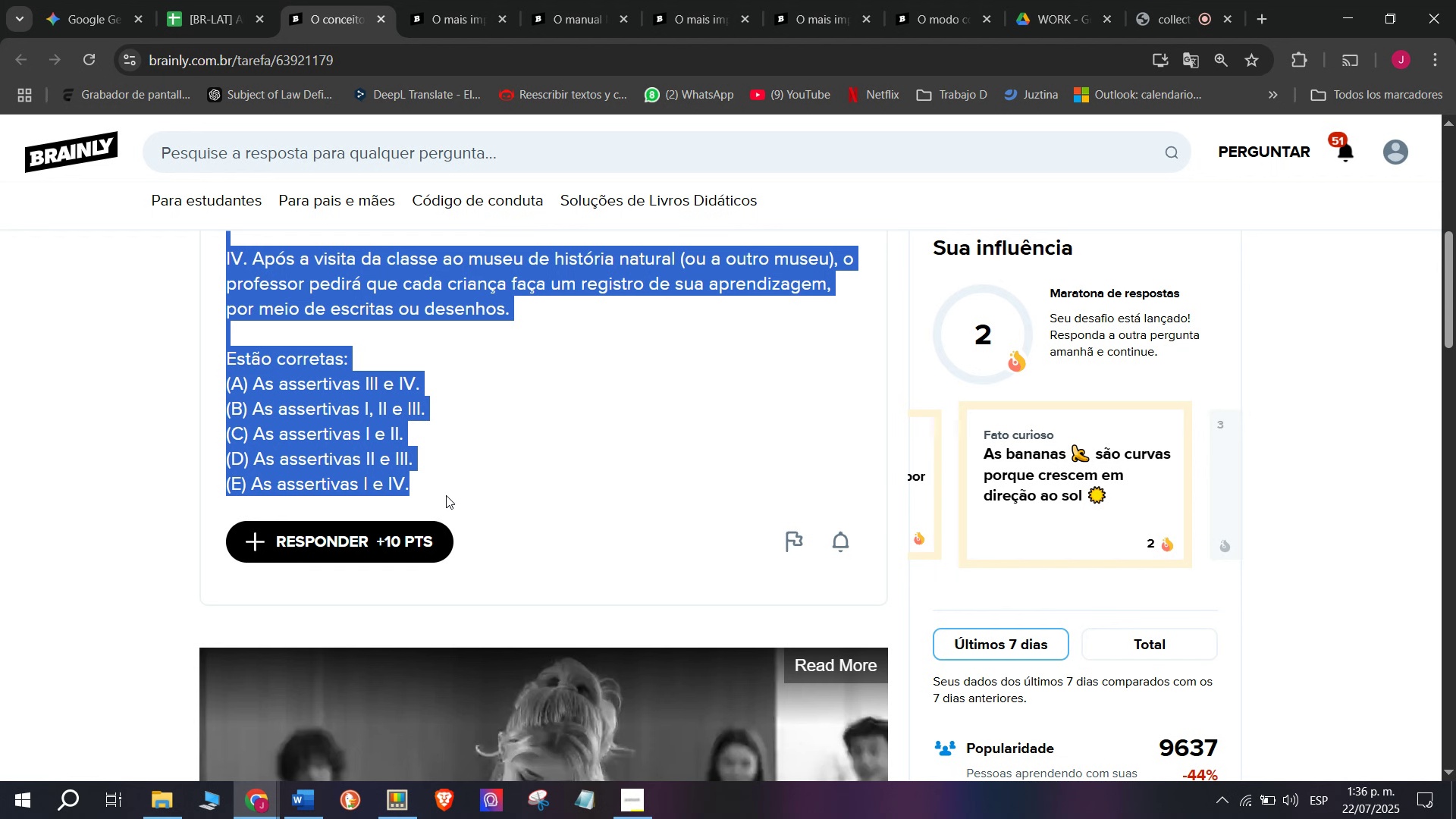 
key(Break)
 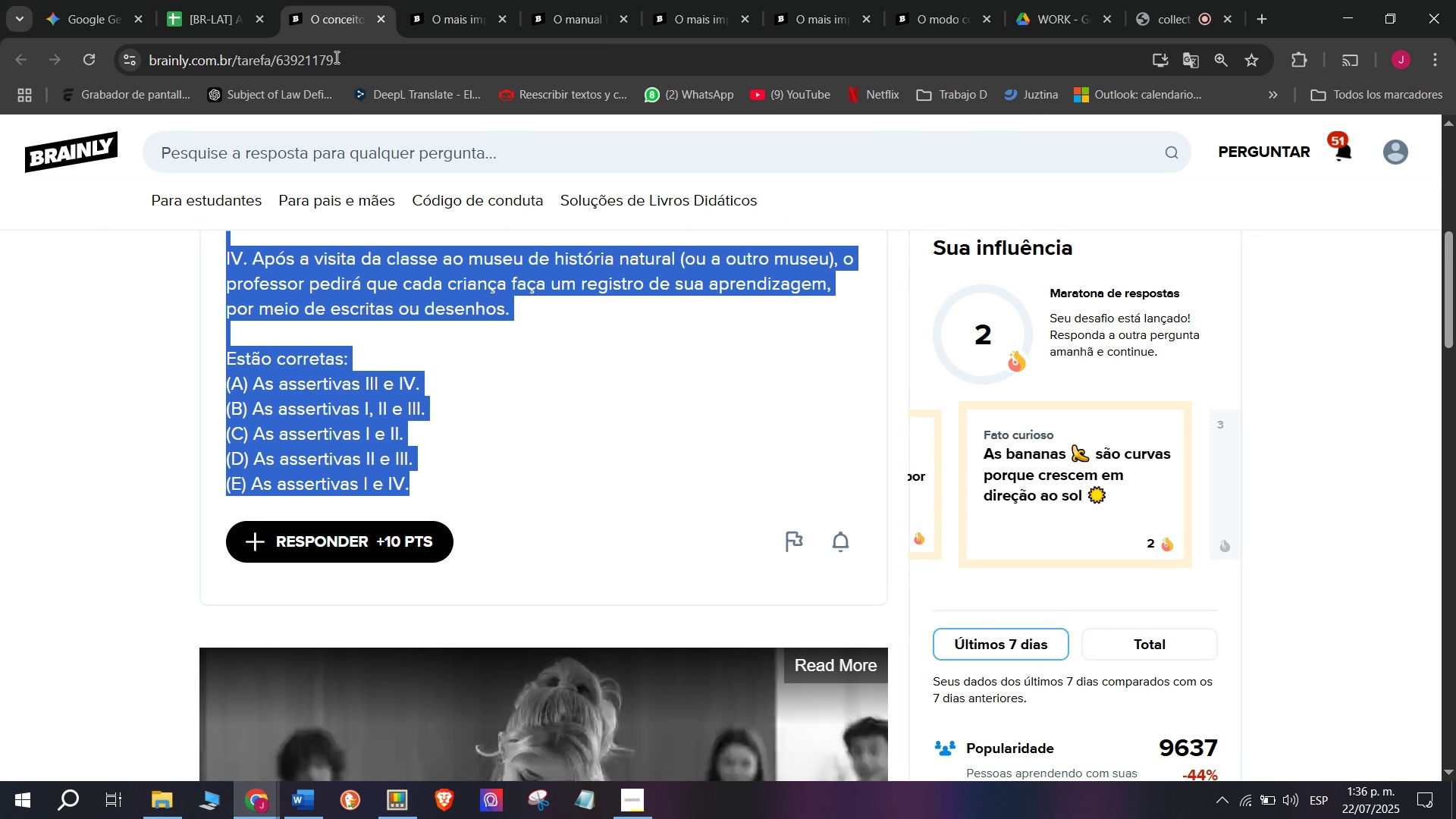 
key(Control+C)
 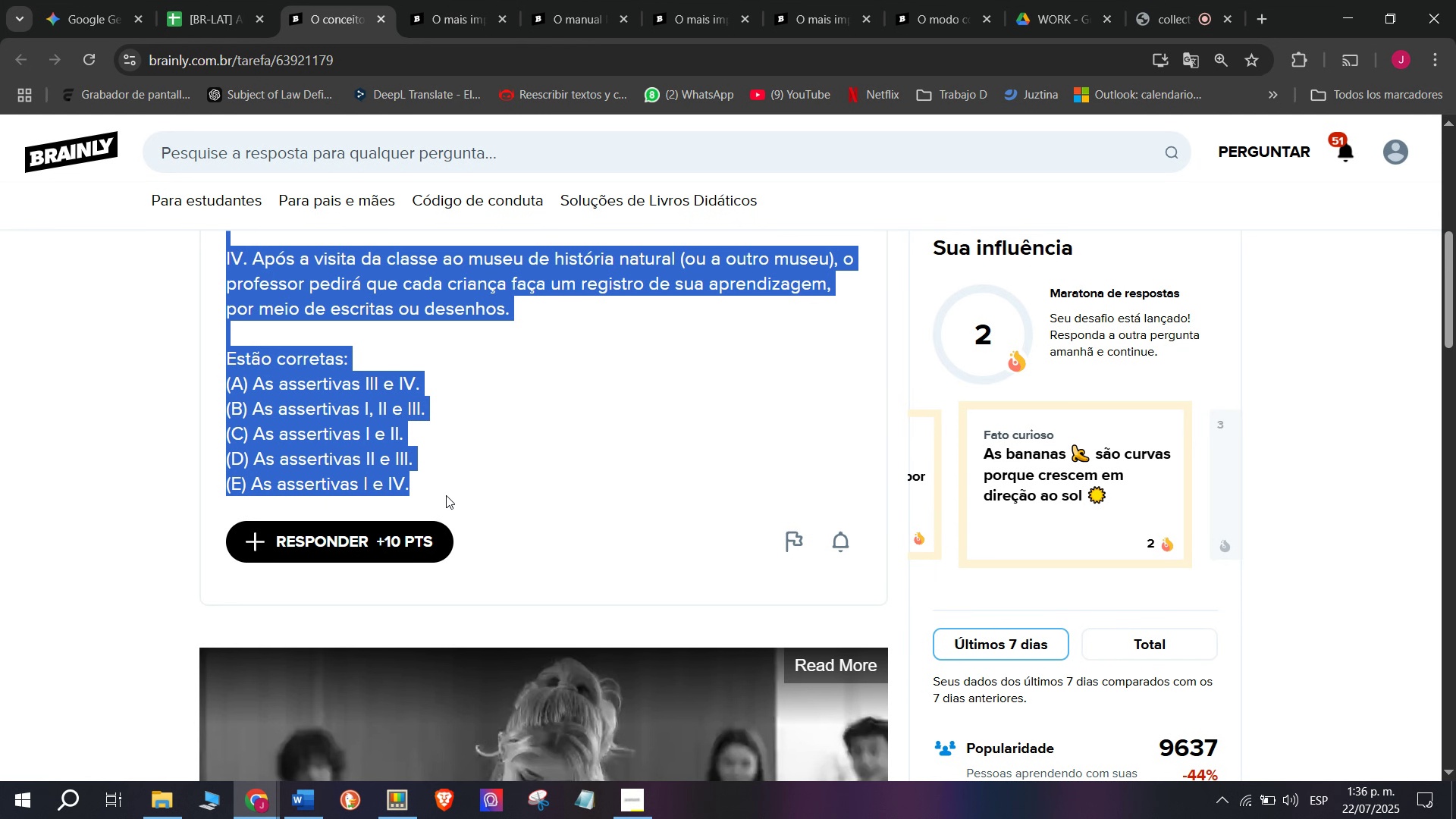 
key(Control+ControlLeft)
 